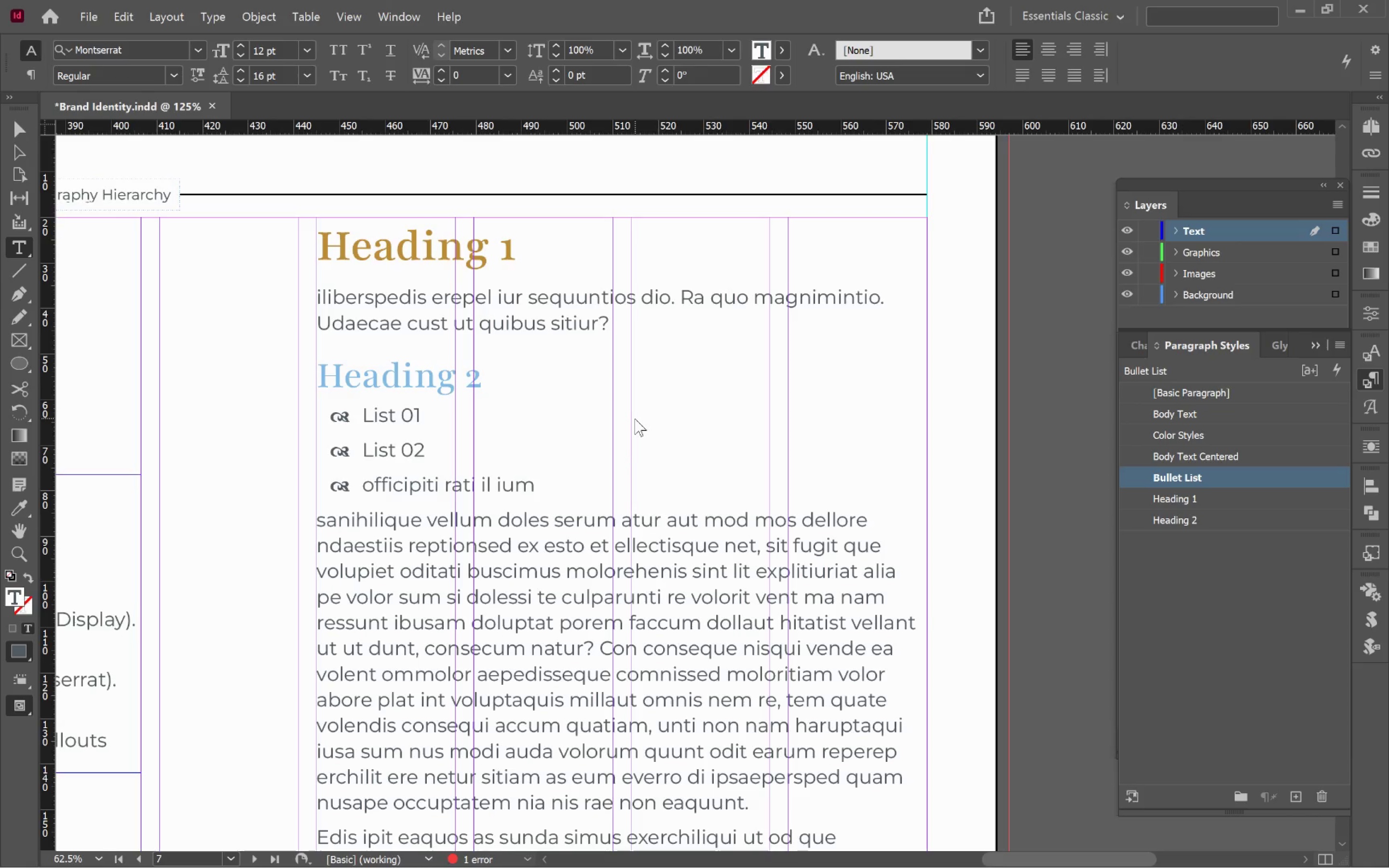 
key(Control+Delete)
 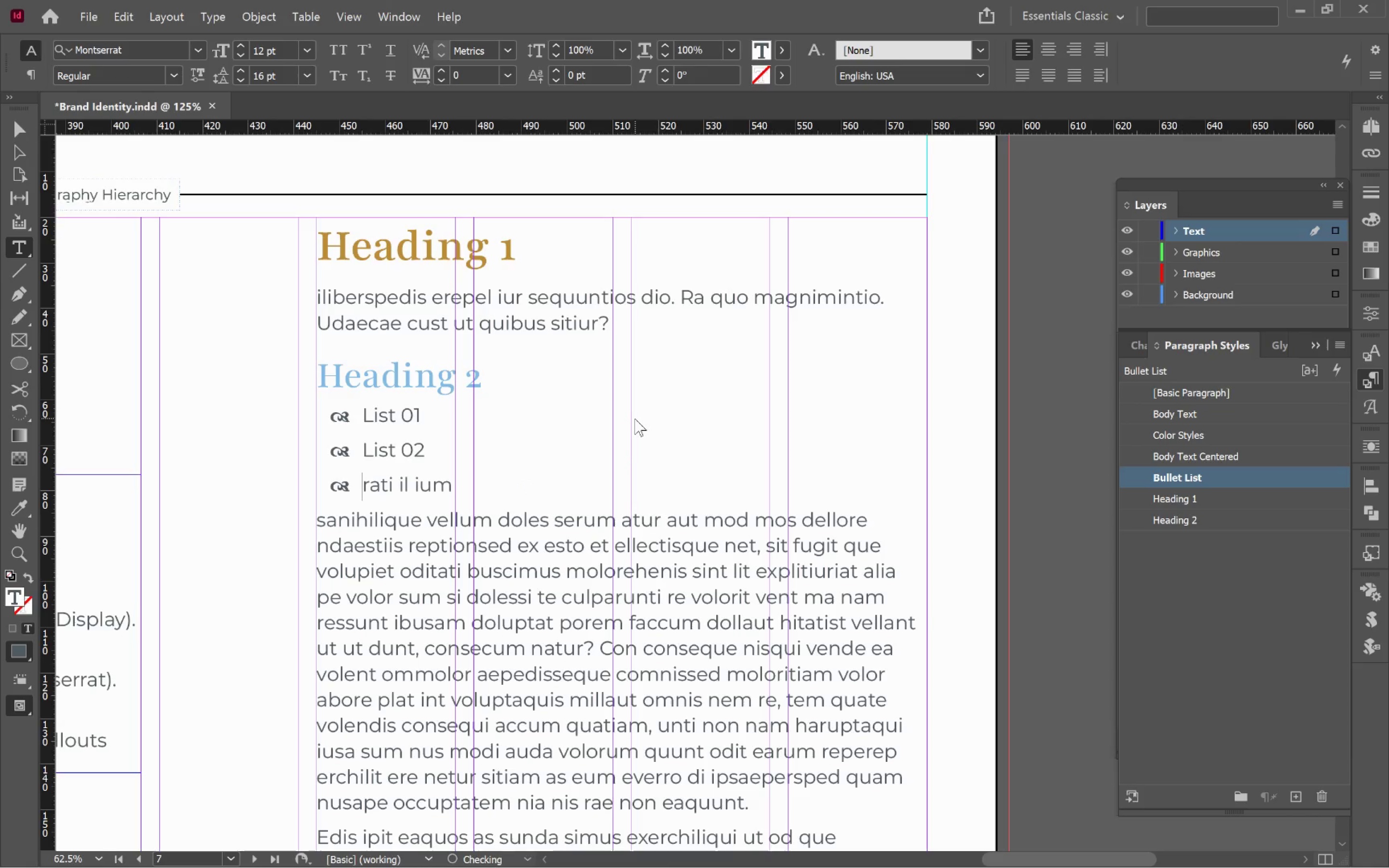 
key(Control+Delete)
 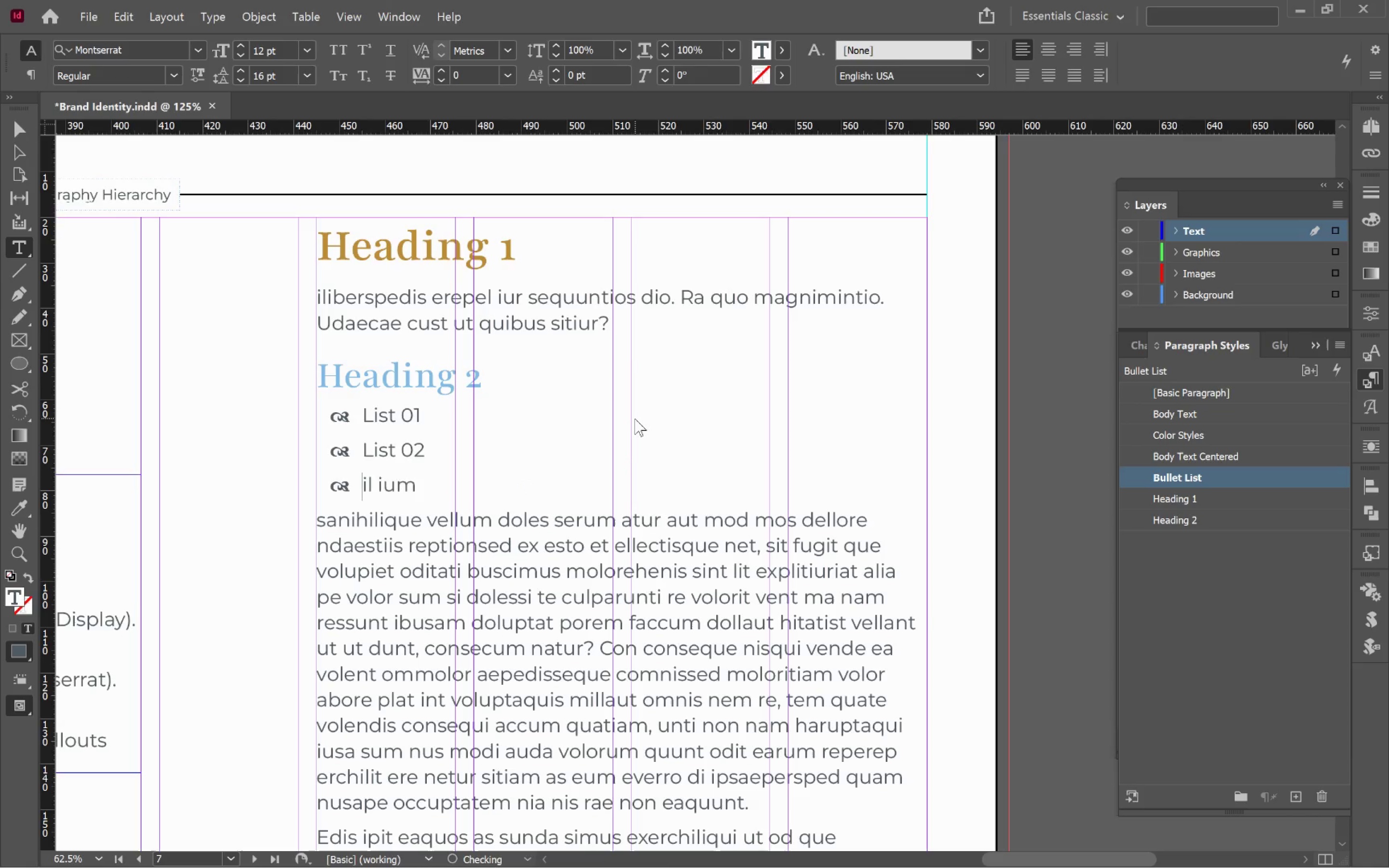 
key(Control+Delete)
 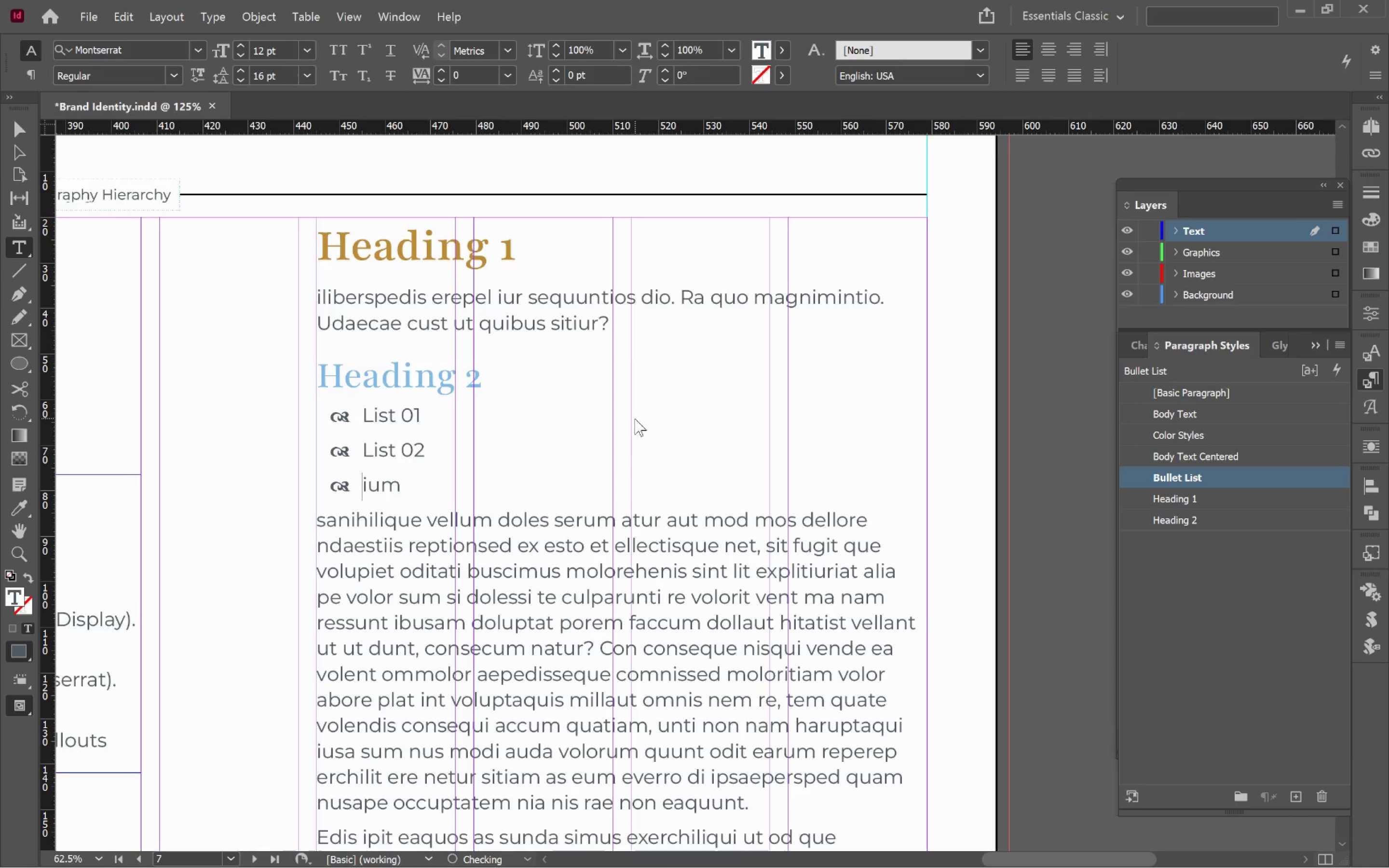 
key(Control+Delete)
 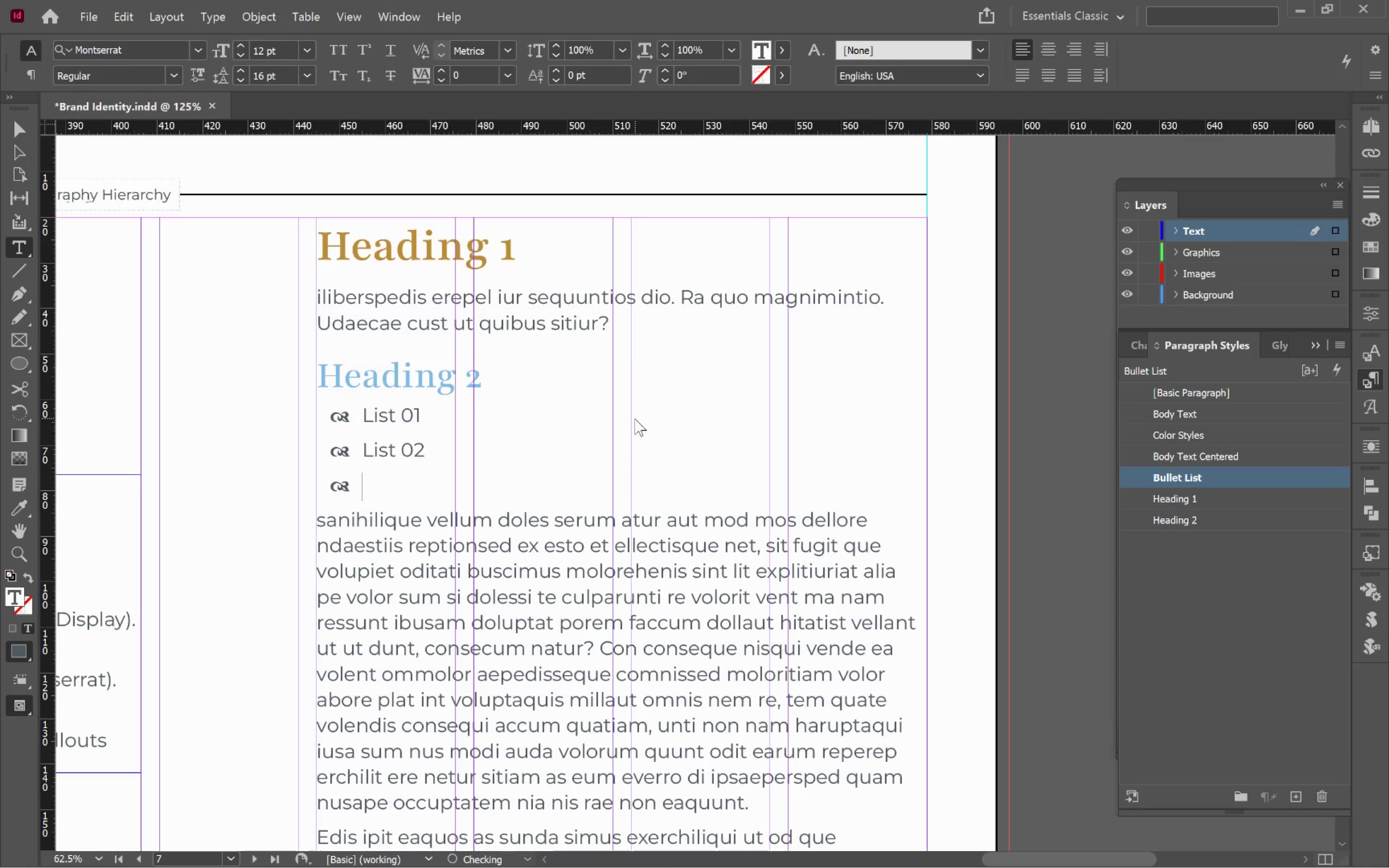 
type(List 03)
 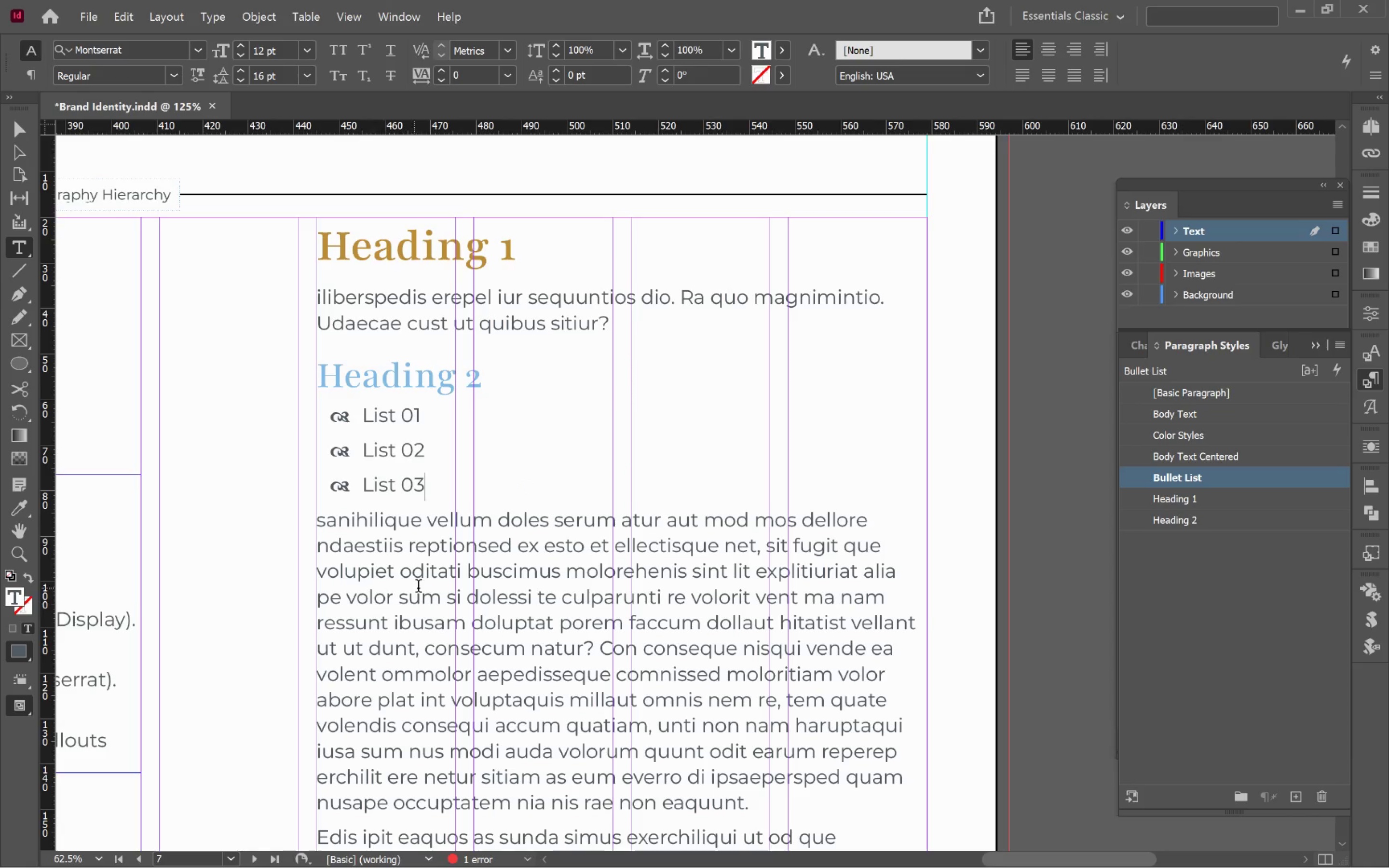 
left_click([467, 595])
 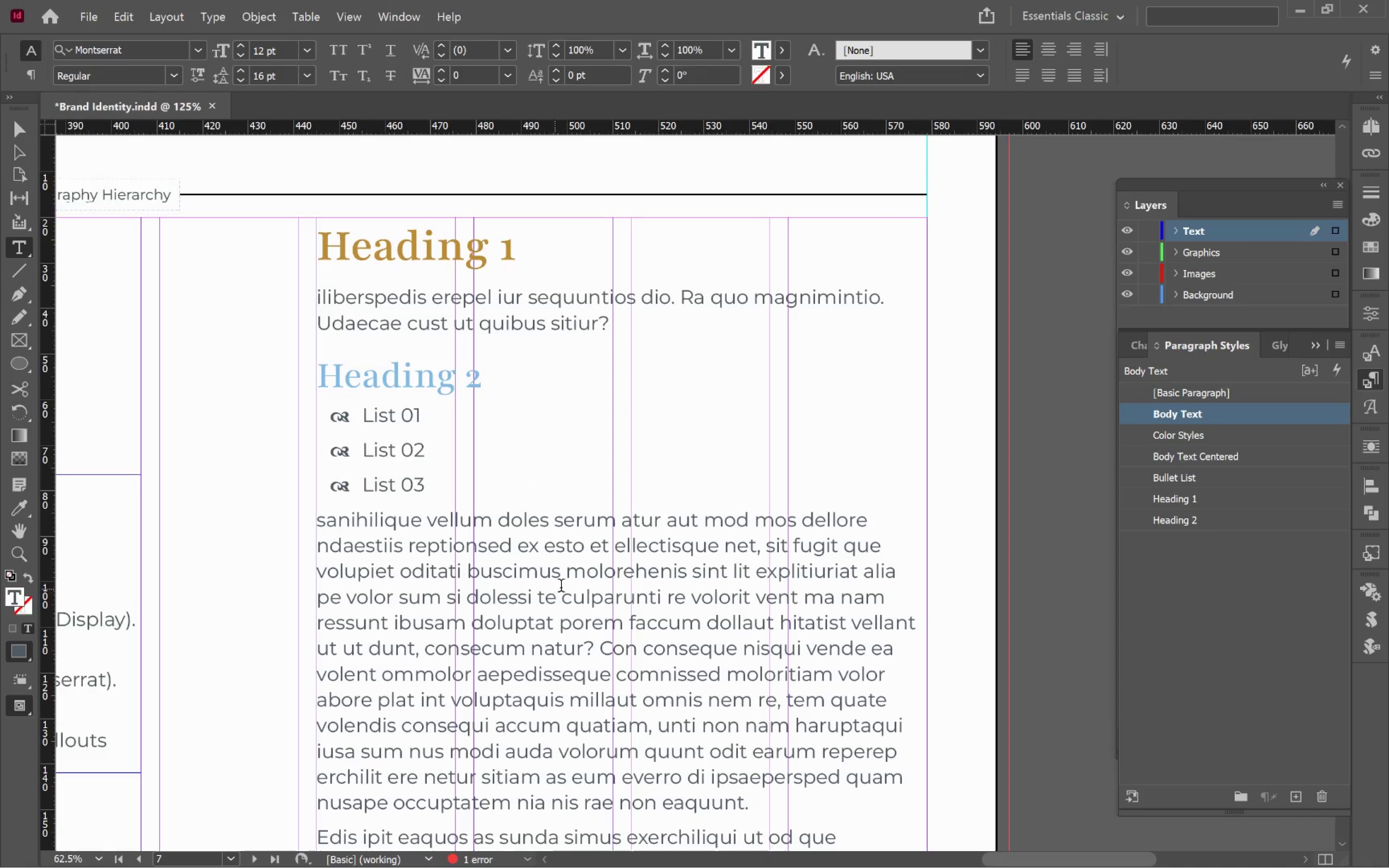 
scroll: coordinate [582, 580], scroll_direction: down, amount: 3.0
 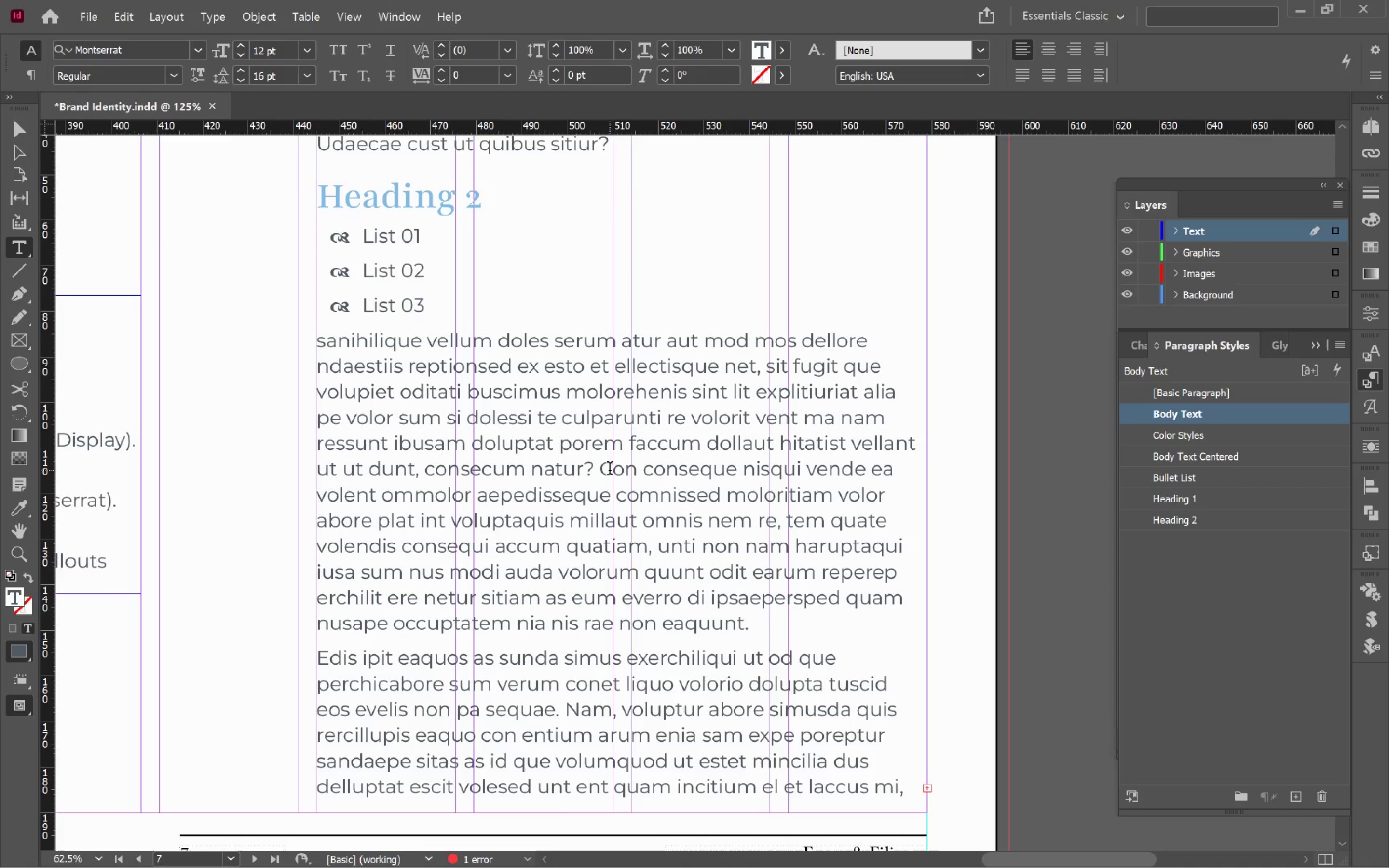 
left_click_drag(start_coordinate=[599, 470], to_coordinate=[738, 463])
 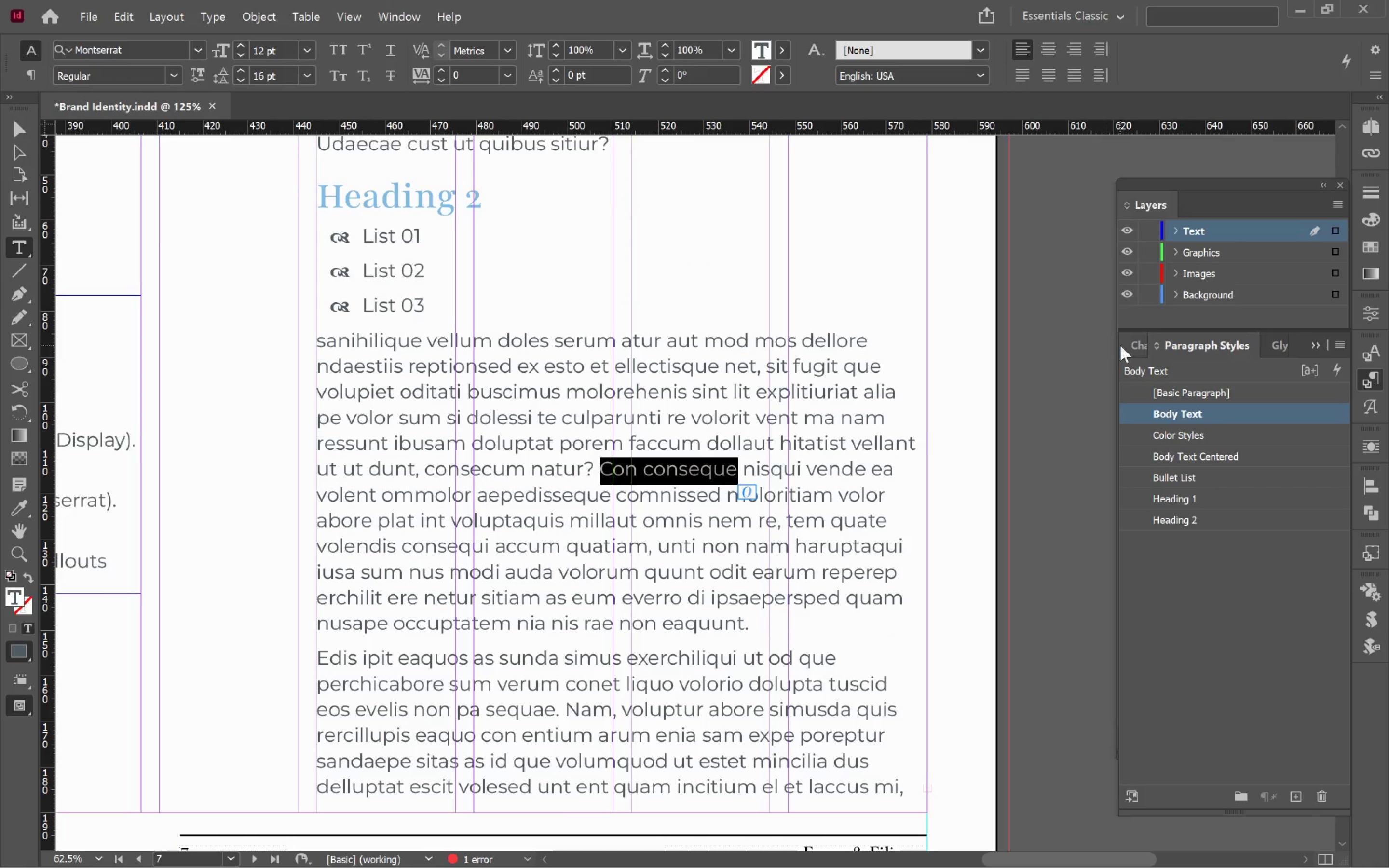 
left_click([1130, 346])
 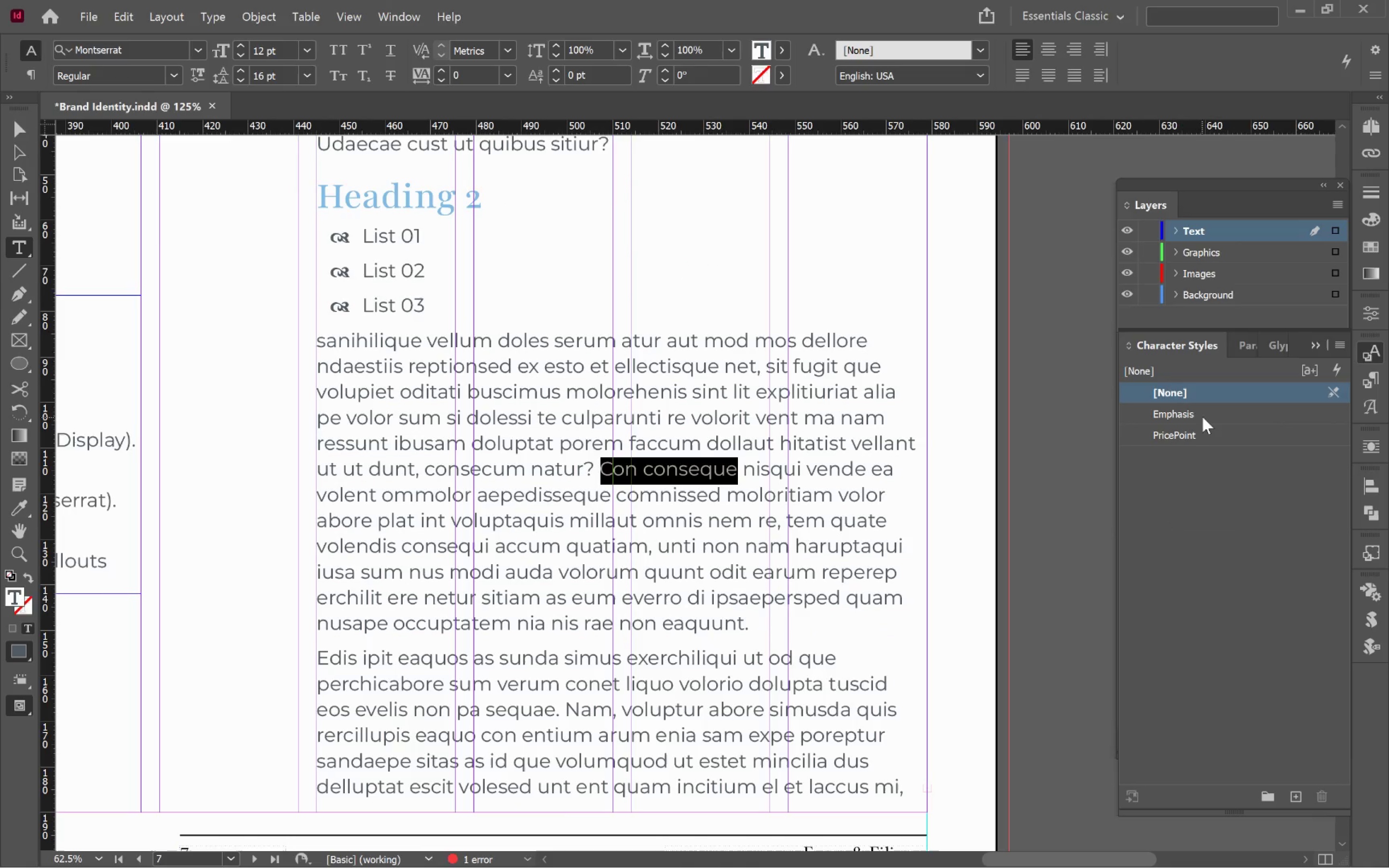 
left_click([1205, 412])
 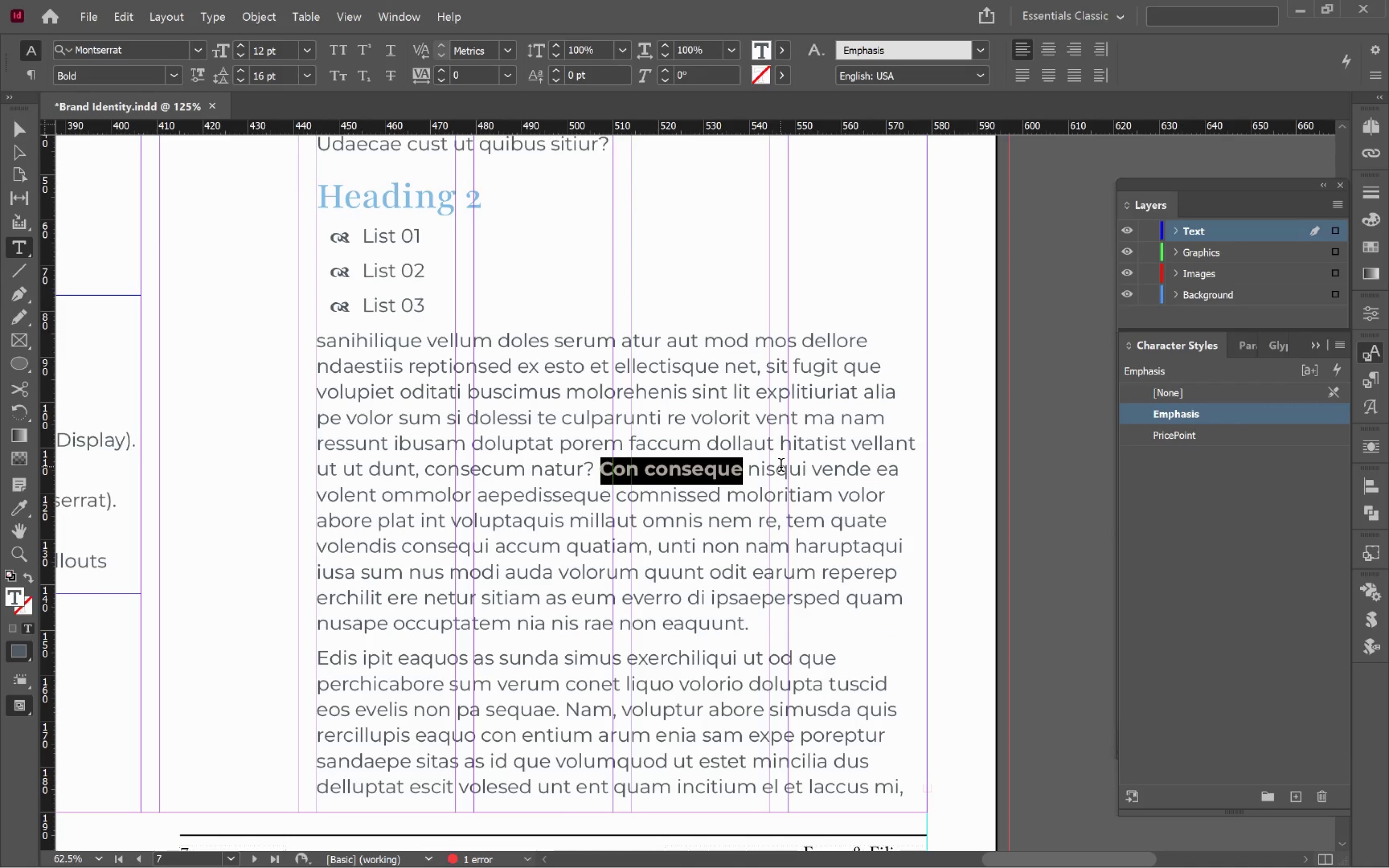 
type(Emphasis)
 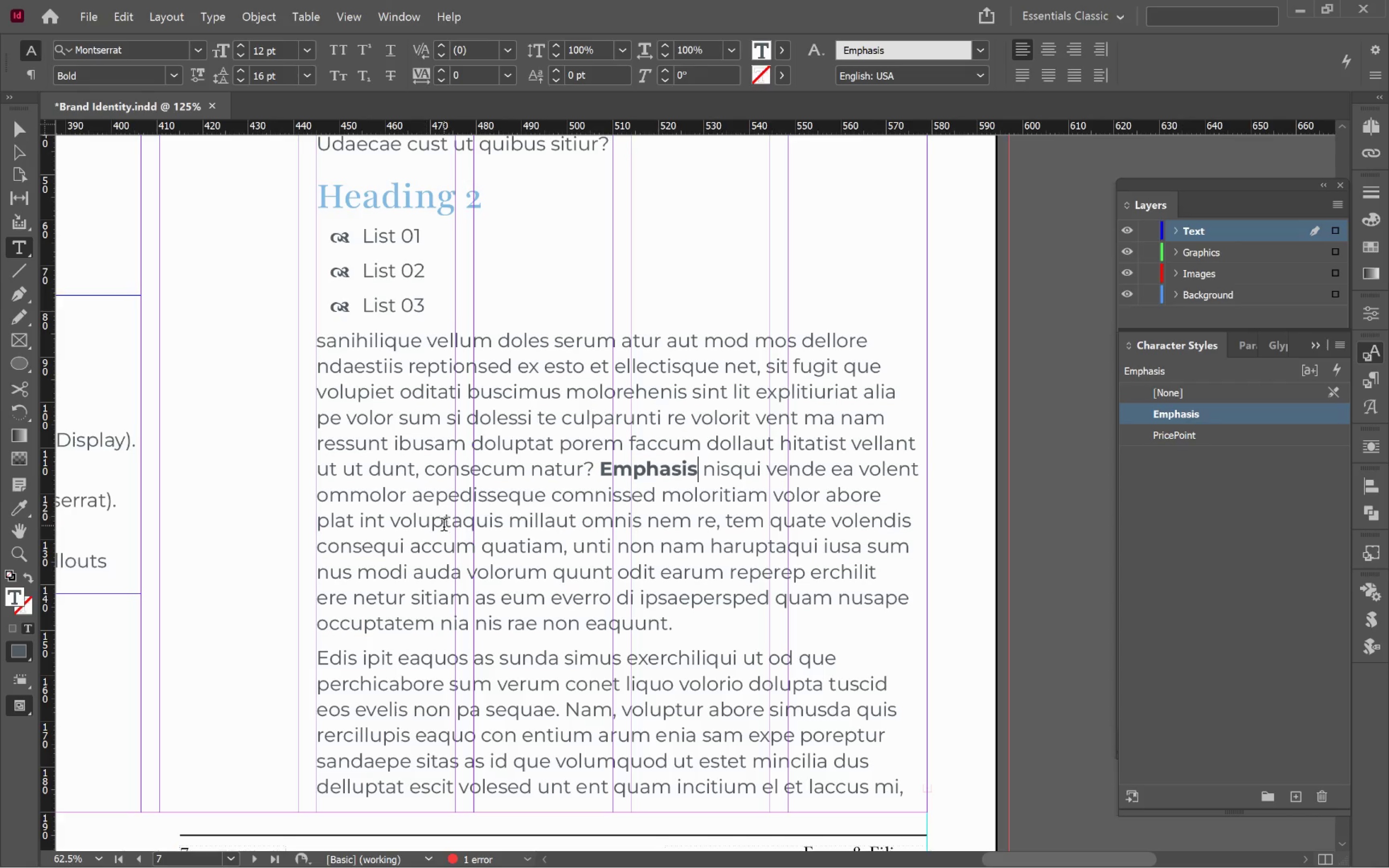 
left_click([510, 521])
 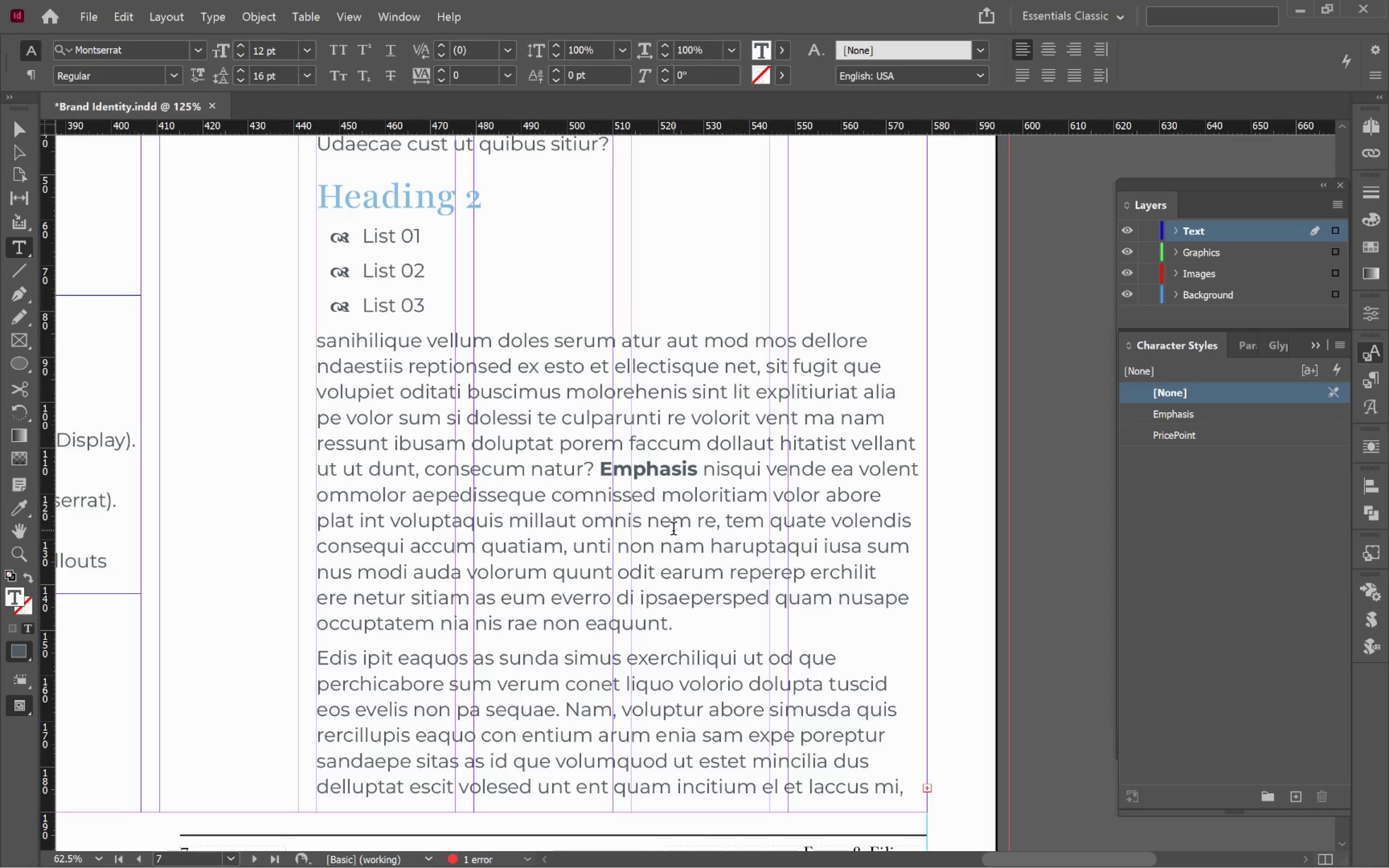 
type($12,000 )
 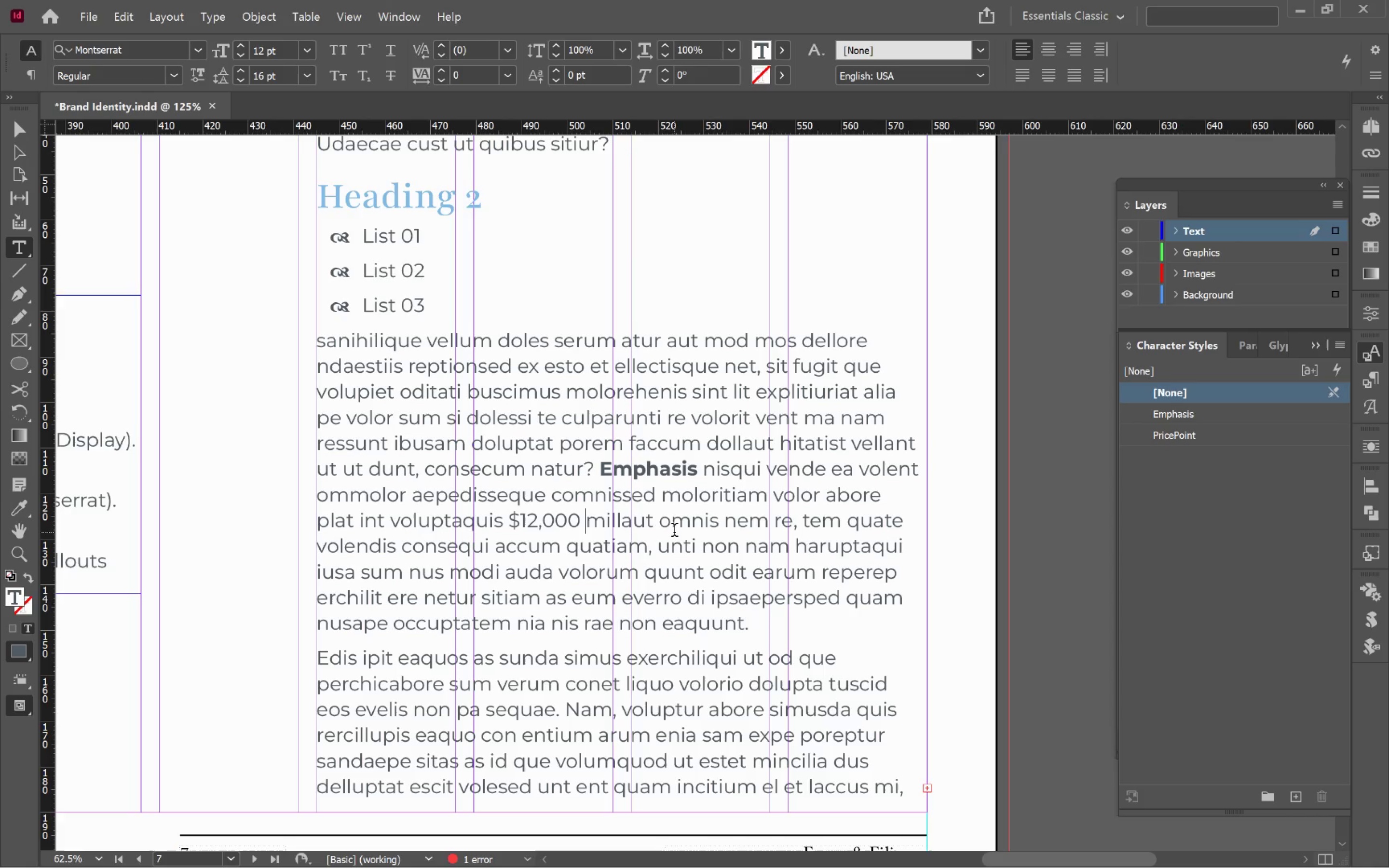 
key(ArrowLeft)
 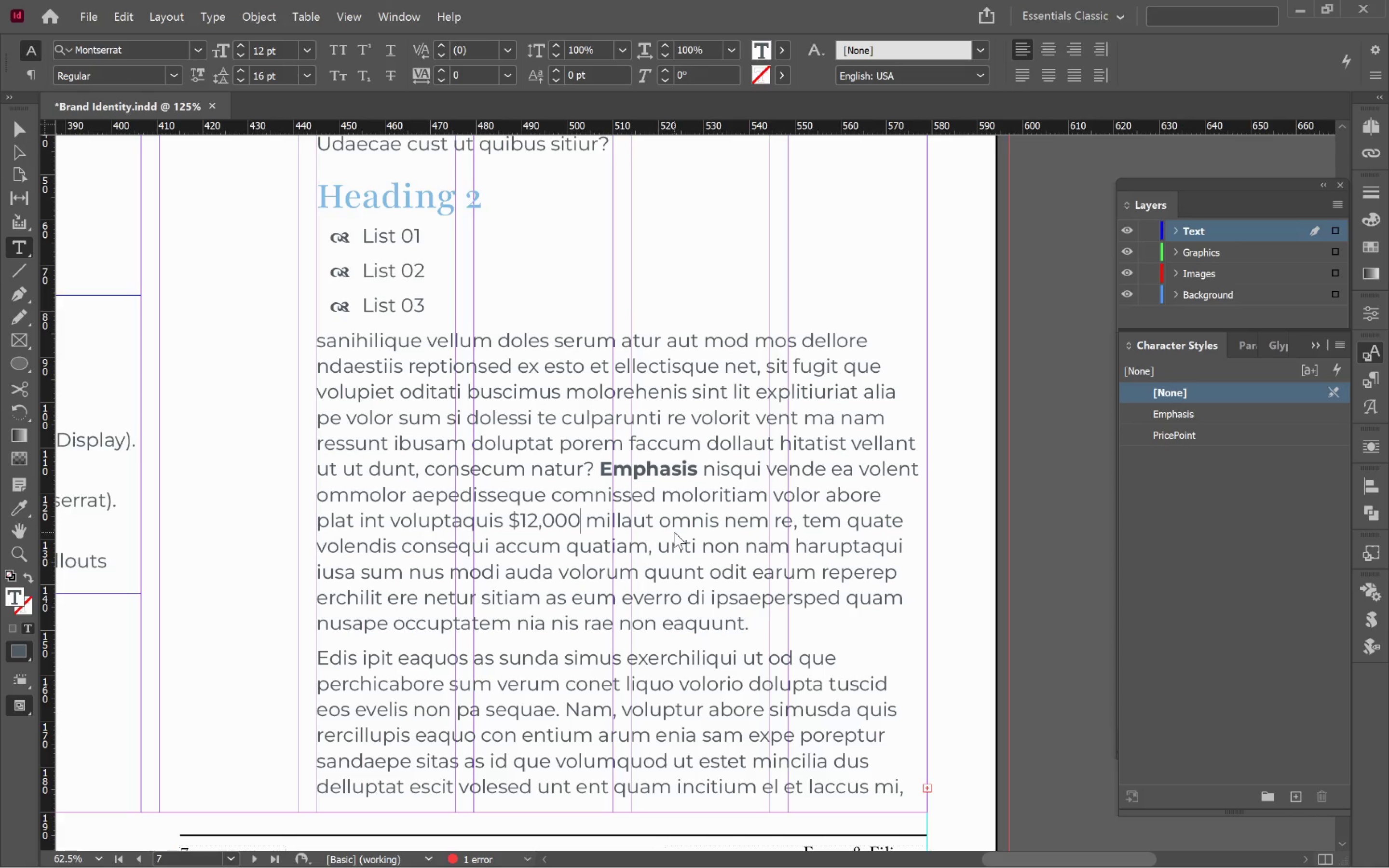 
key(Shift+ArrowLeft)
 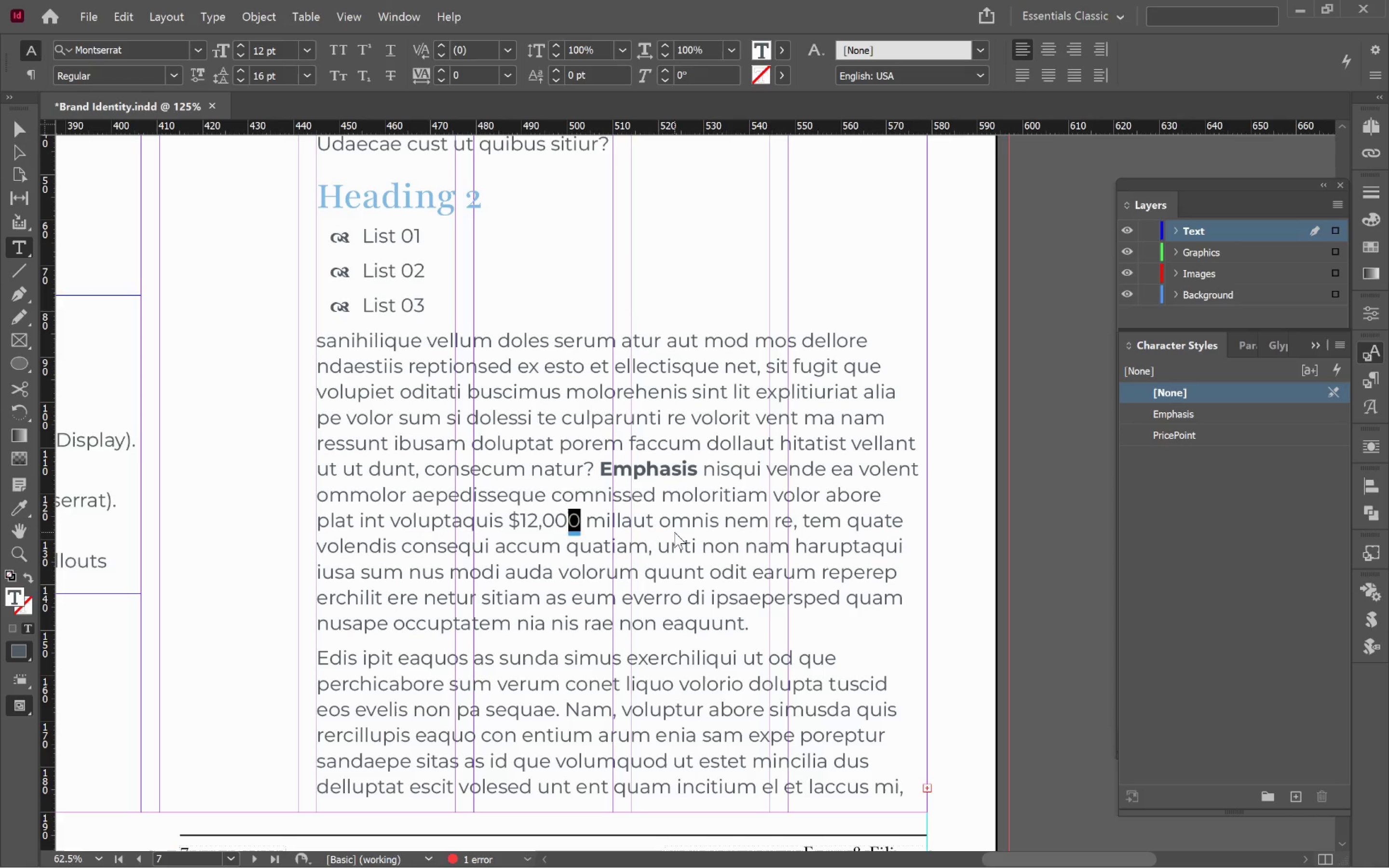 
key(Shift+ArrowLeft)
 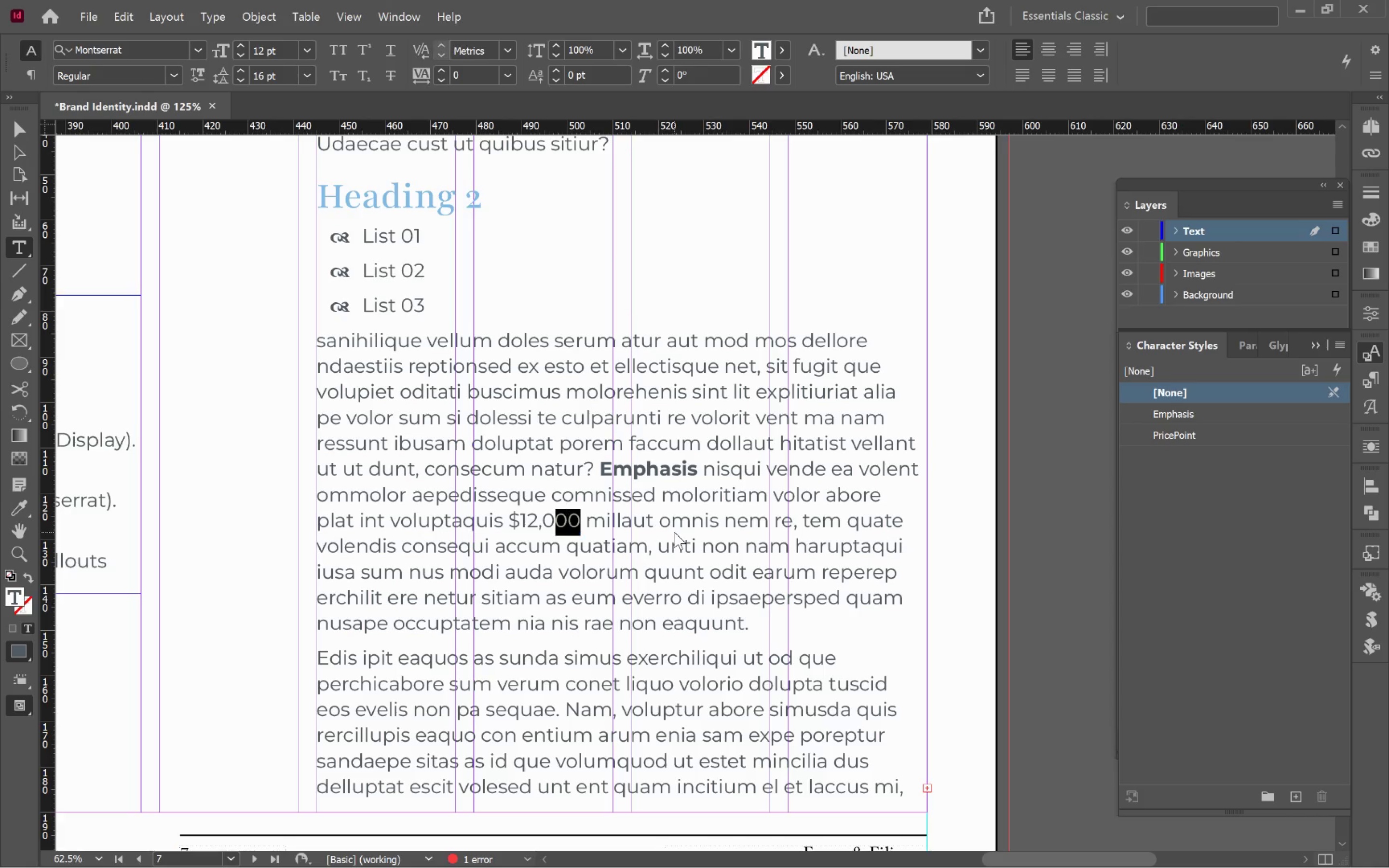 
key(Shift+ArrowLeft)
 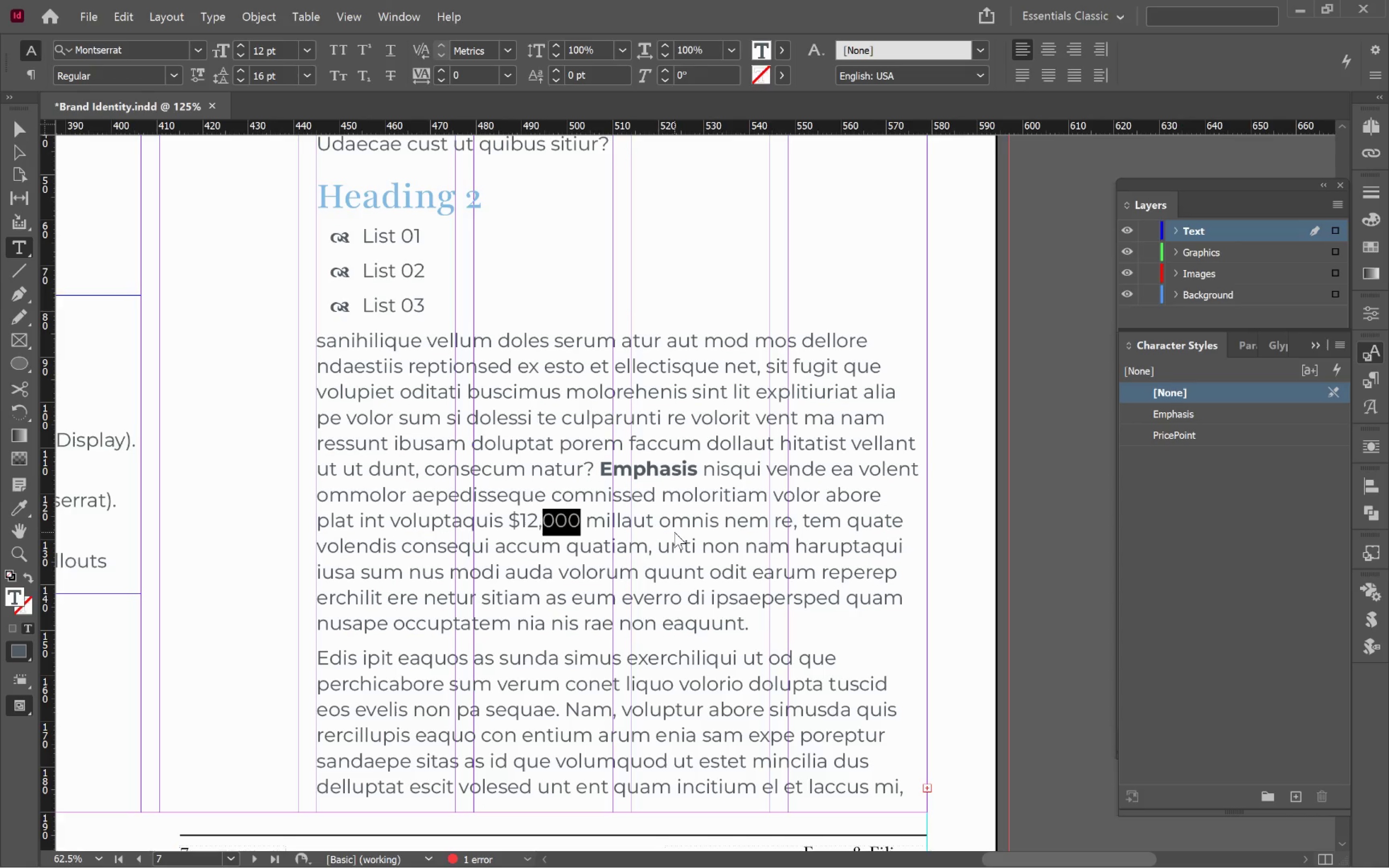 
key(Shift+ArrowLeft)
 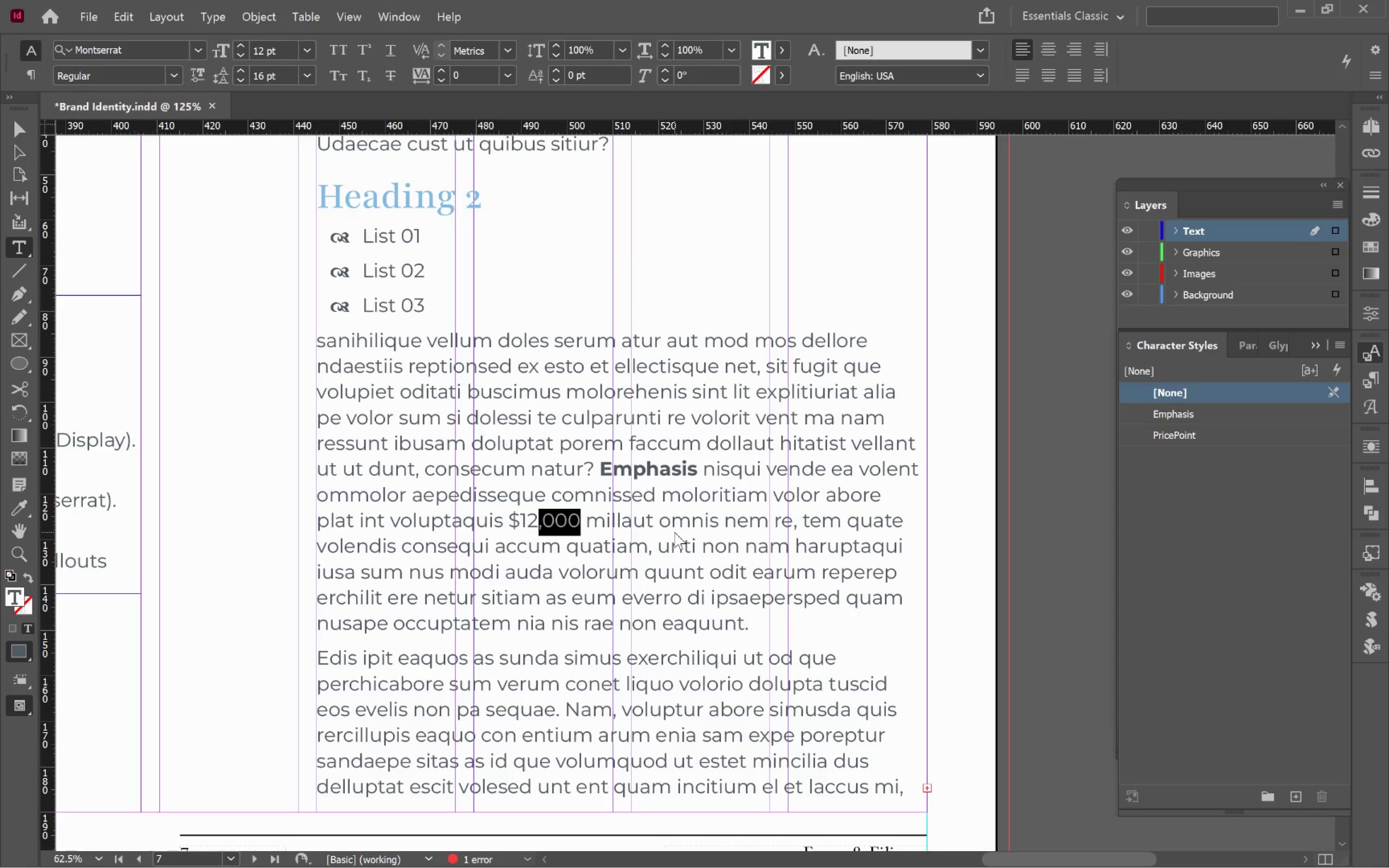 
key(Shift+ArrowLeft)
 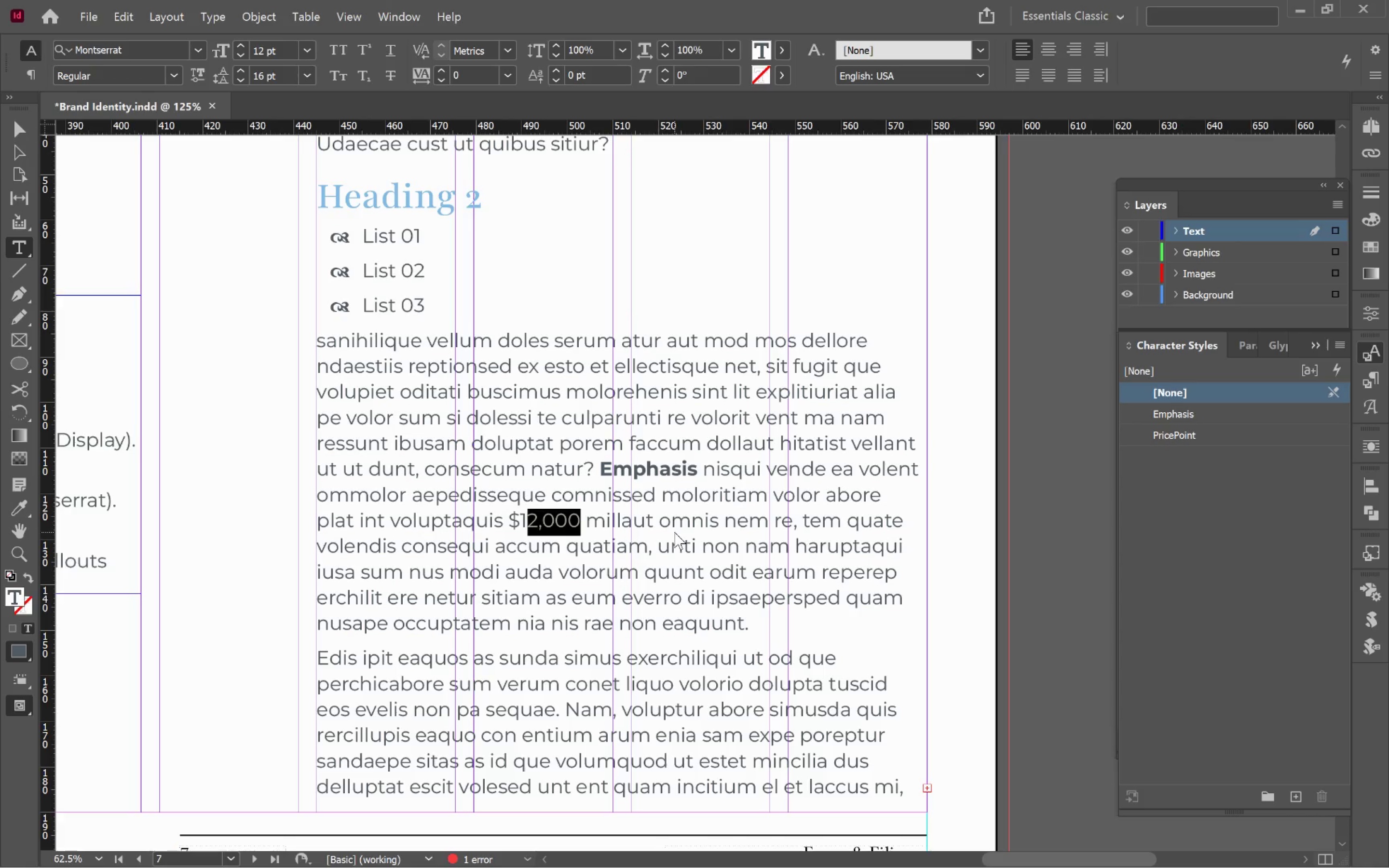 
key(Shift+ArrowLeft)
 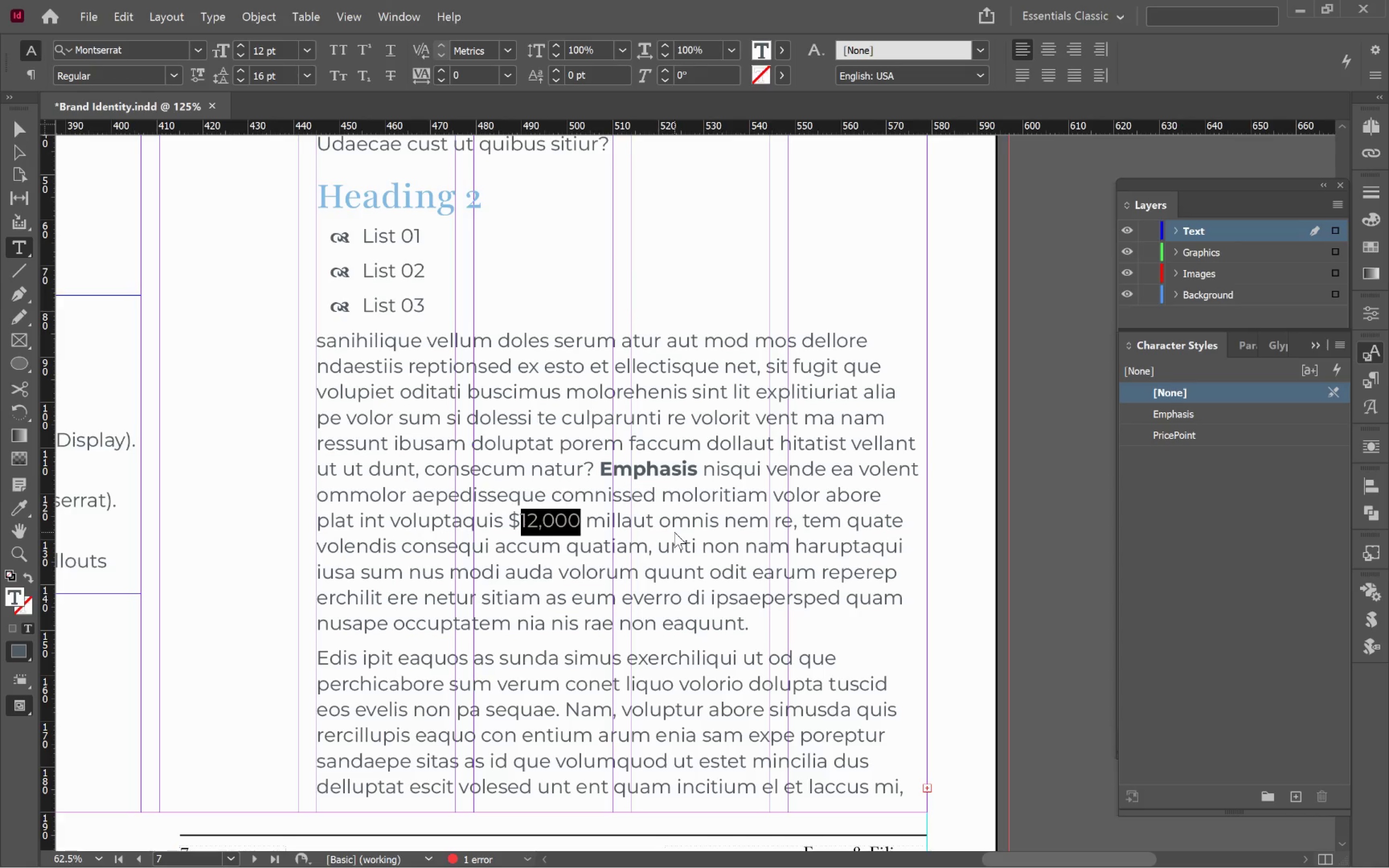 
key(Shift+ArrowLeft)
 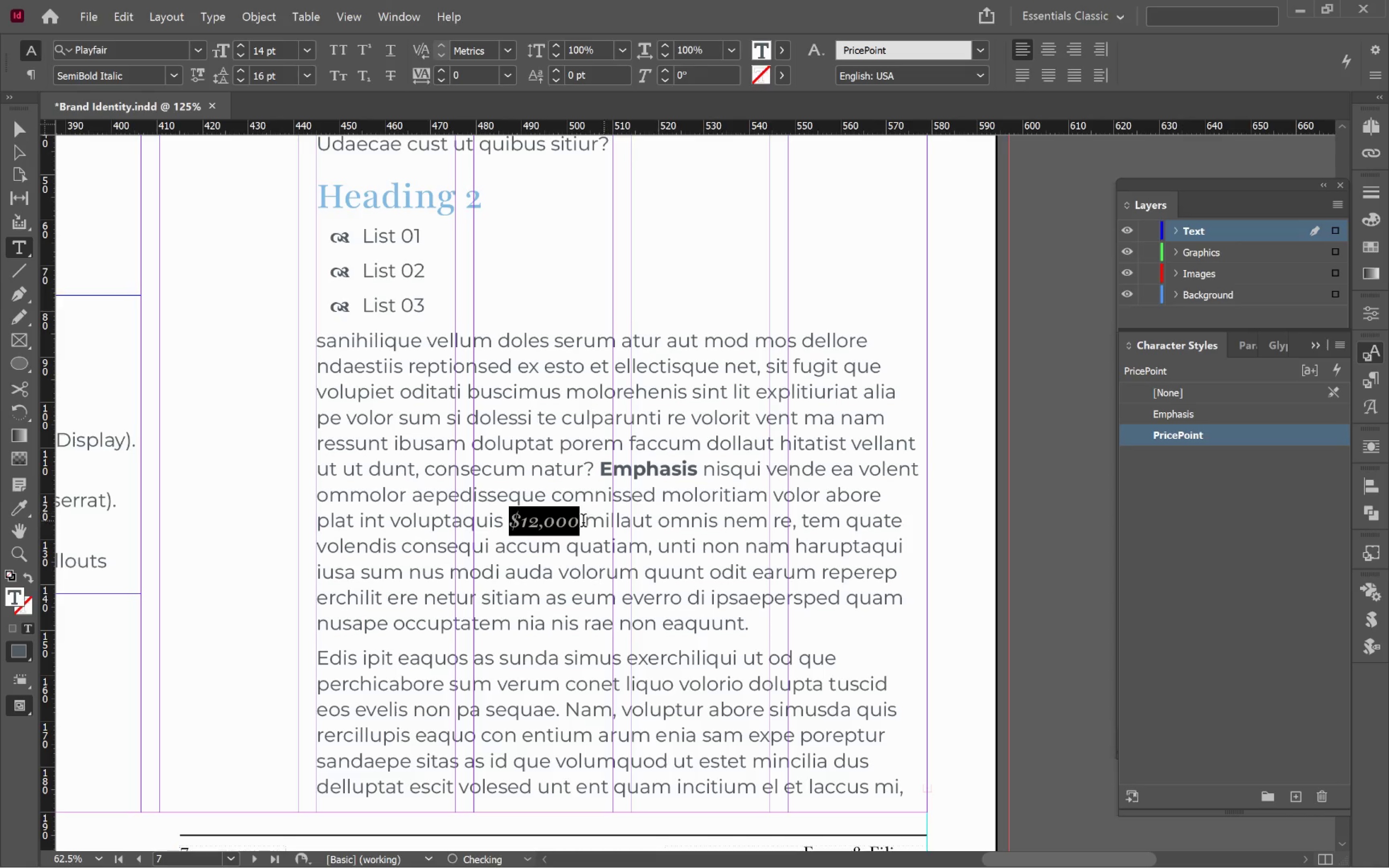 
left_click([583, 523])
 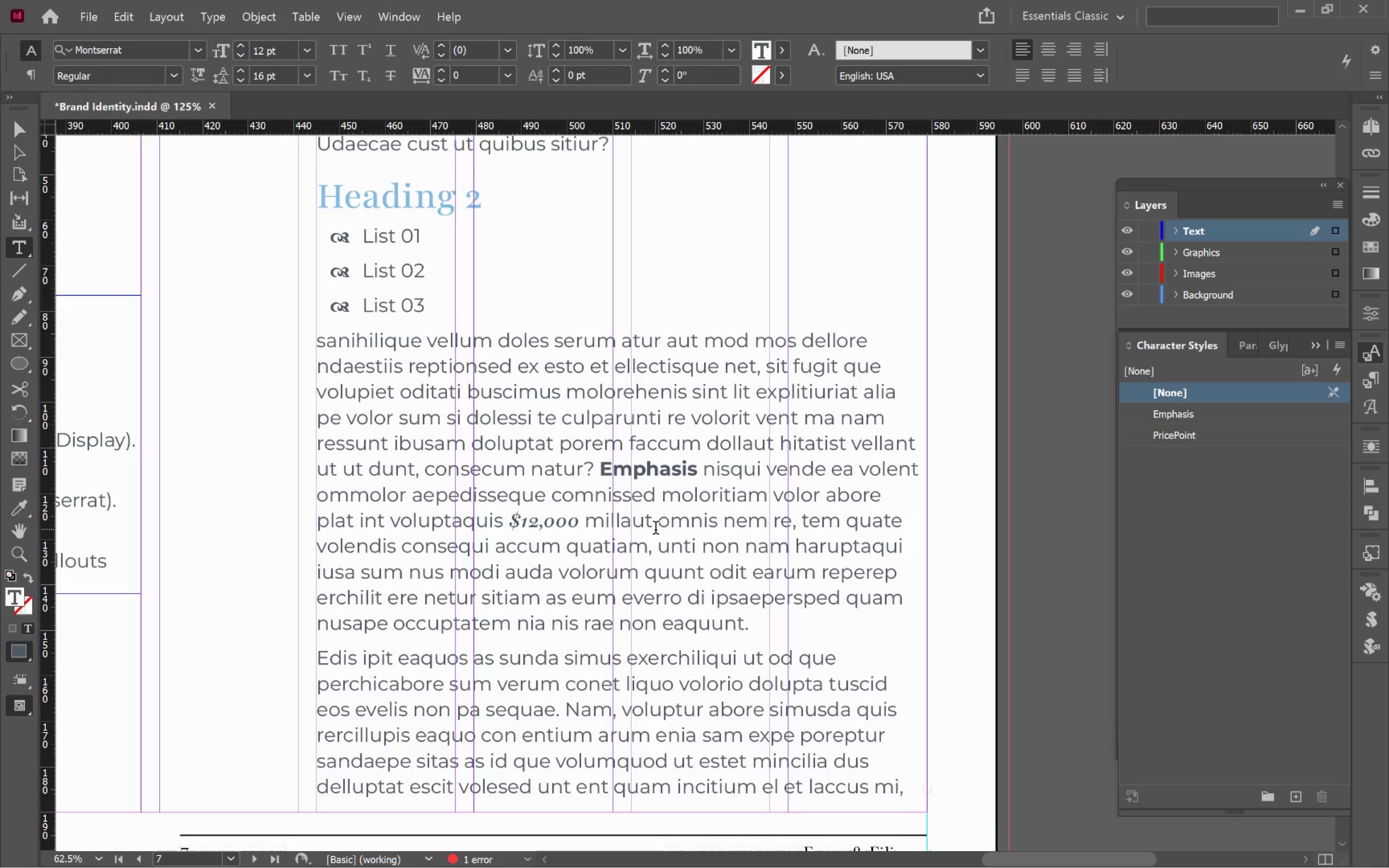 
type((Price Point) )
 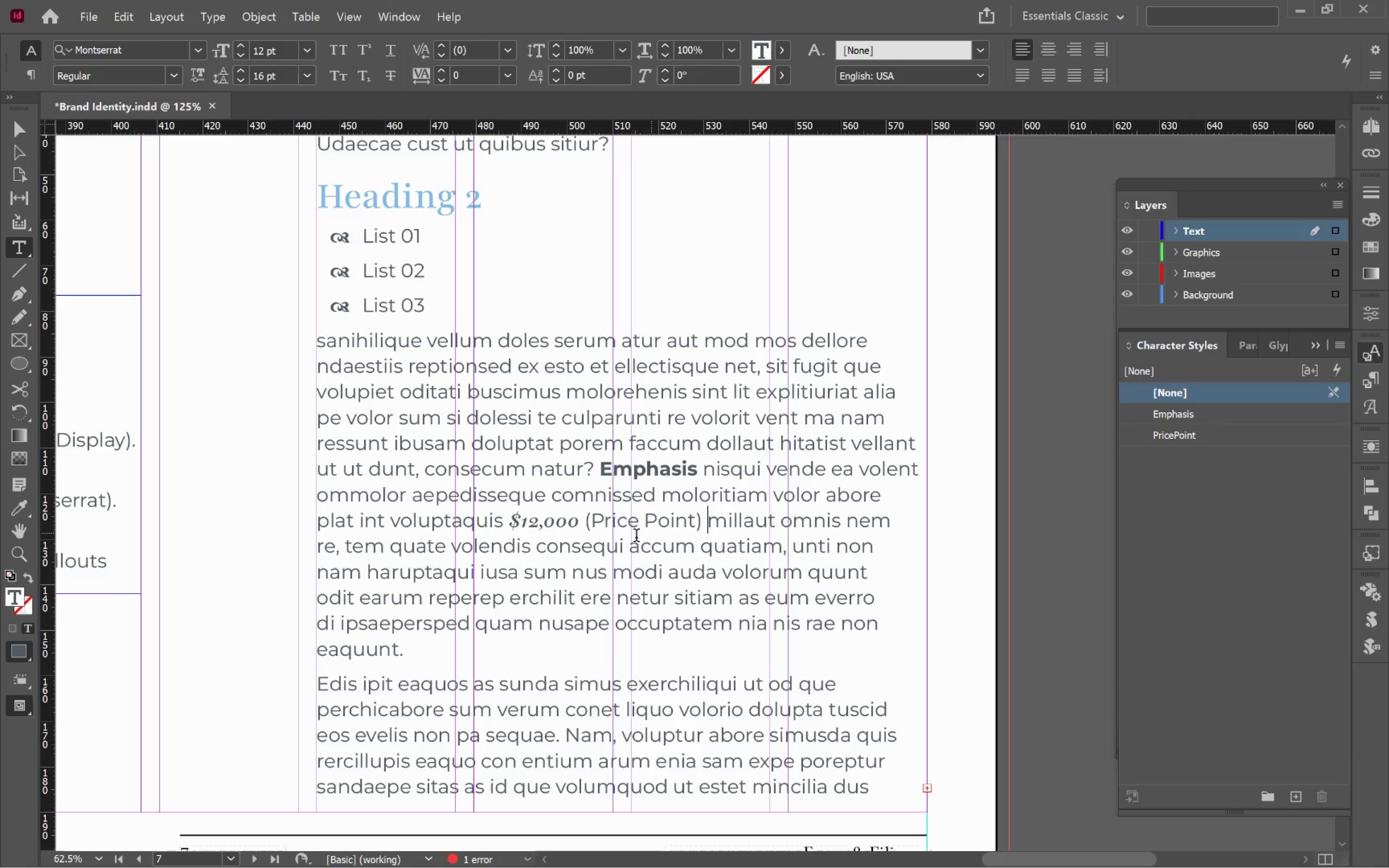 
hold_key(key=ShiftLeft, duration=0.85)
left_click([578, 525])
 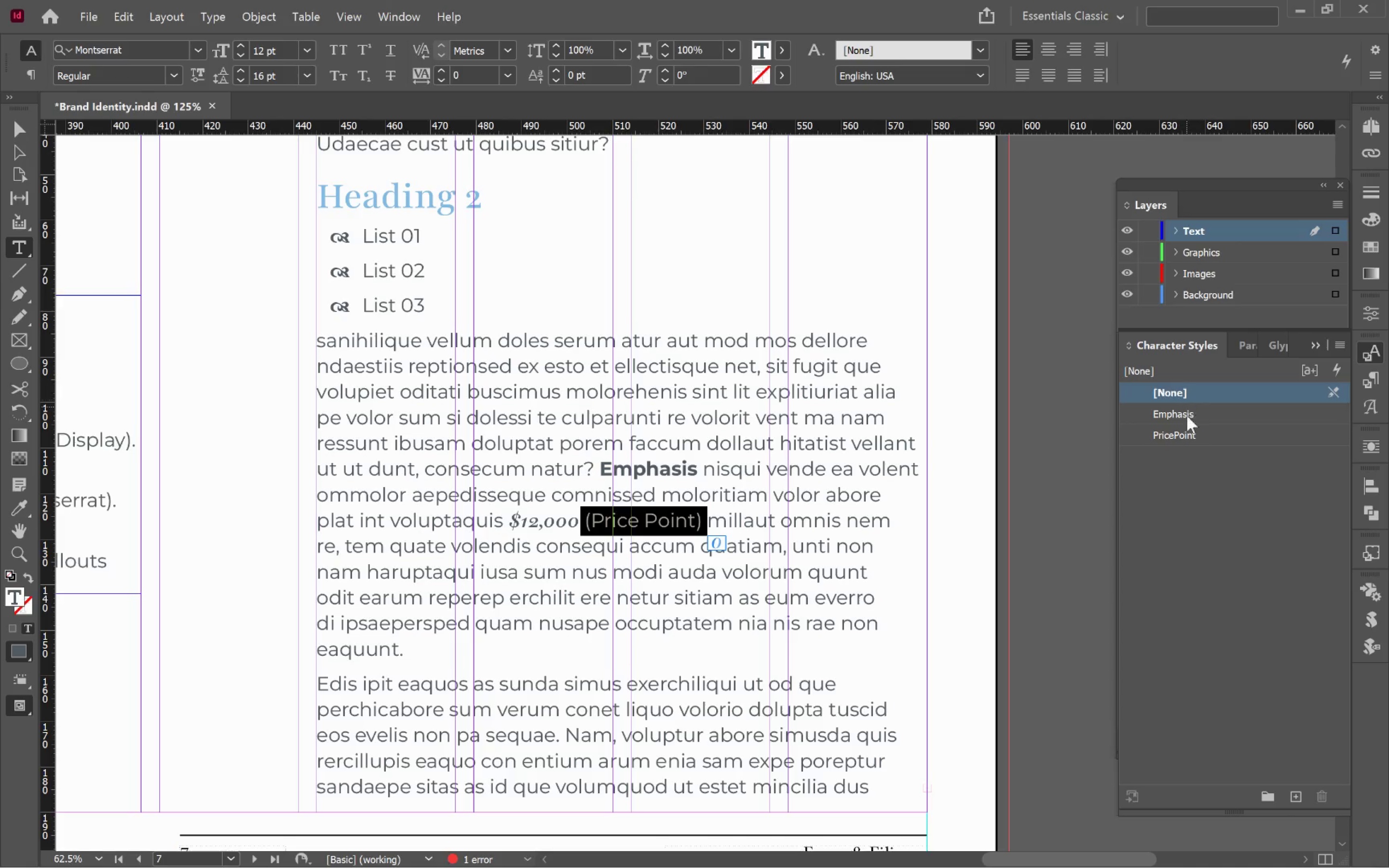 
left_click([1183, 434])
 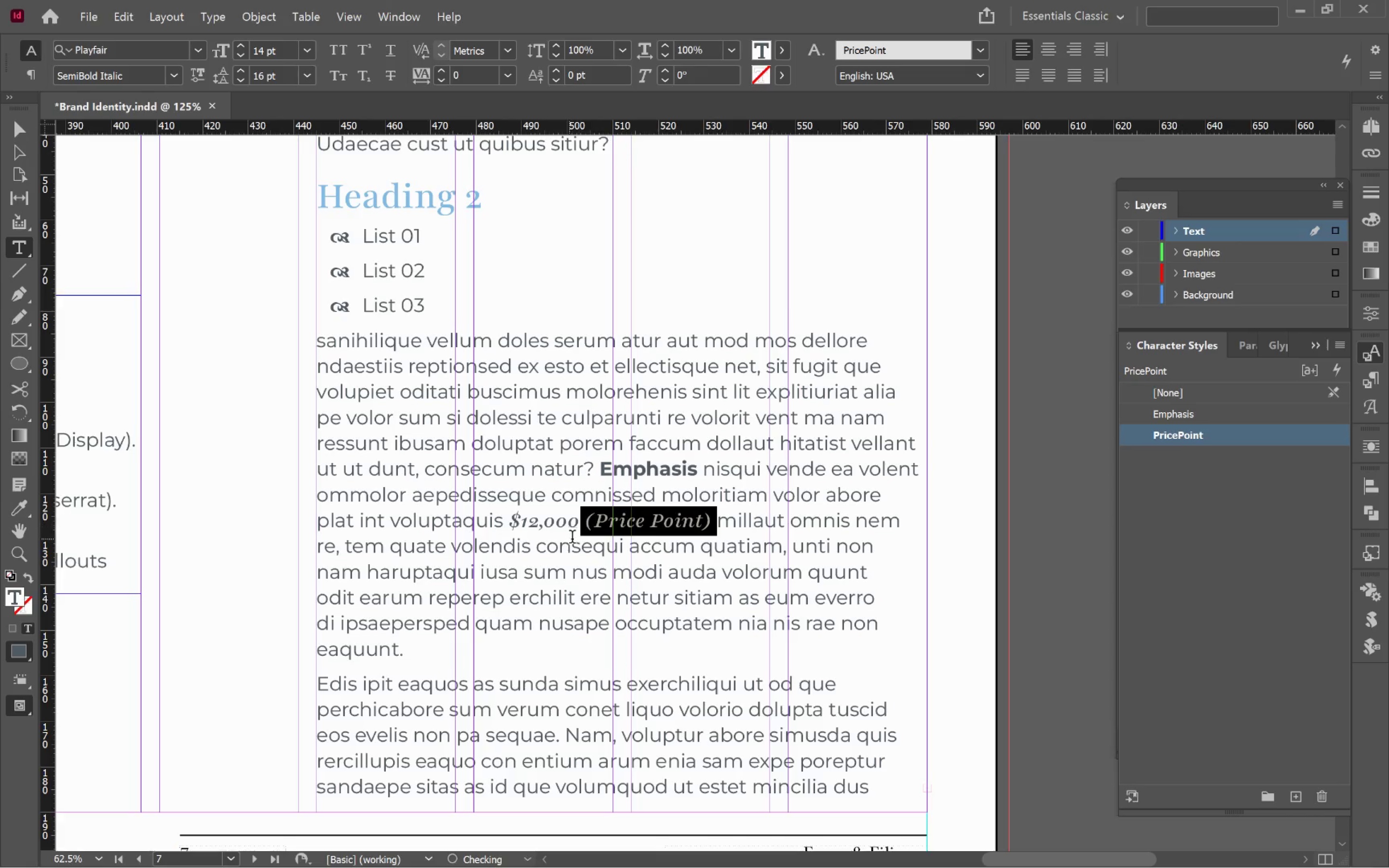 
left_click([592, 525])
 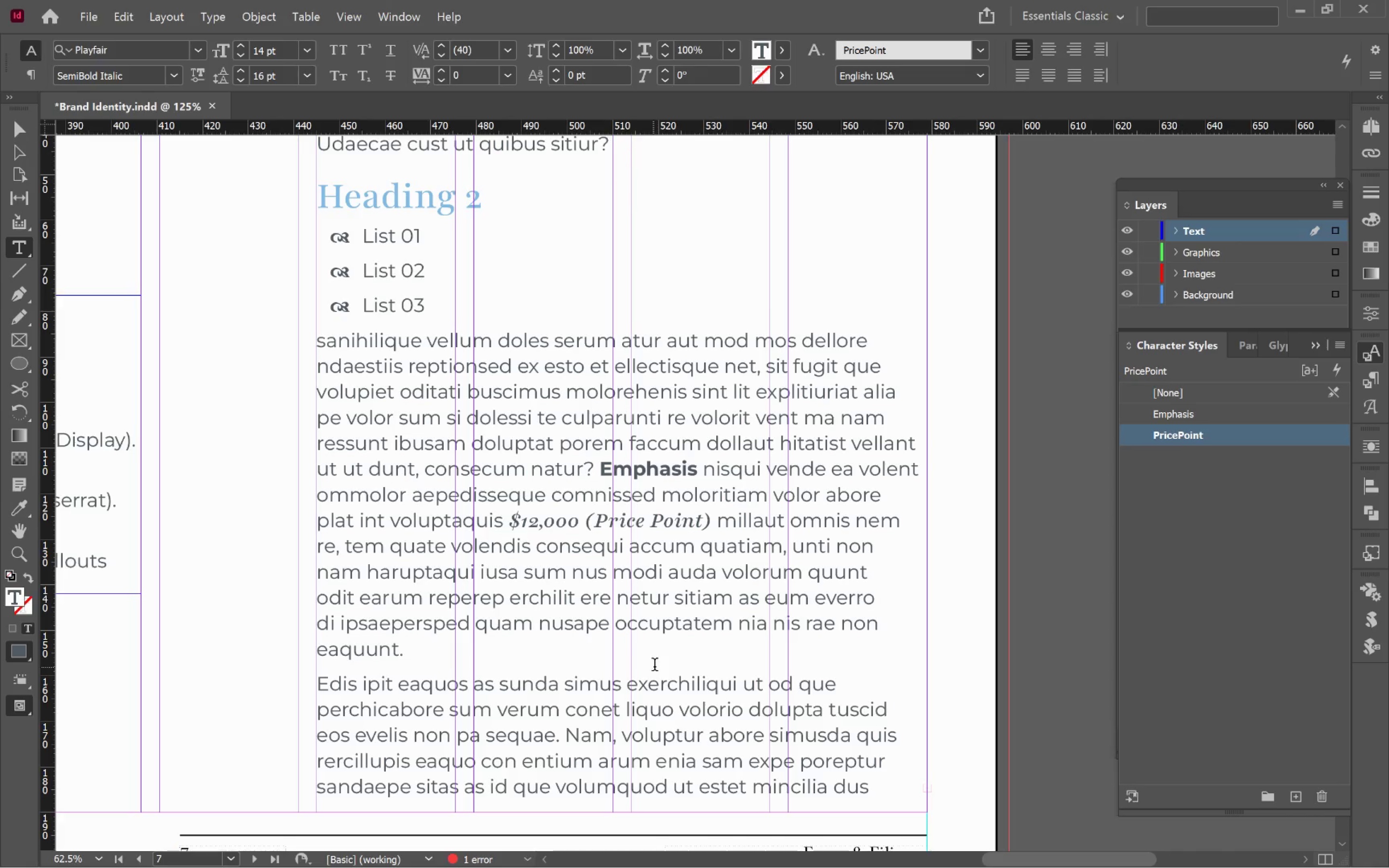 
wait(5.08)
 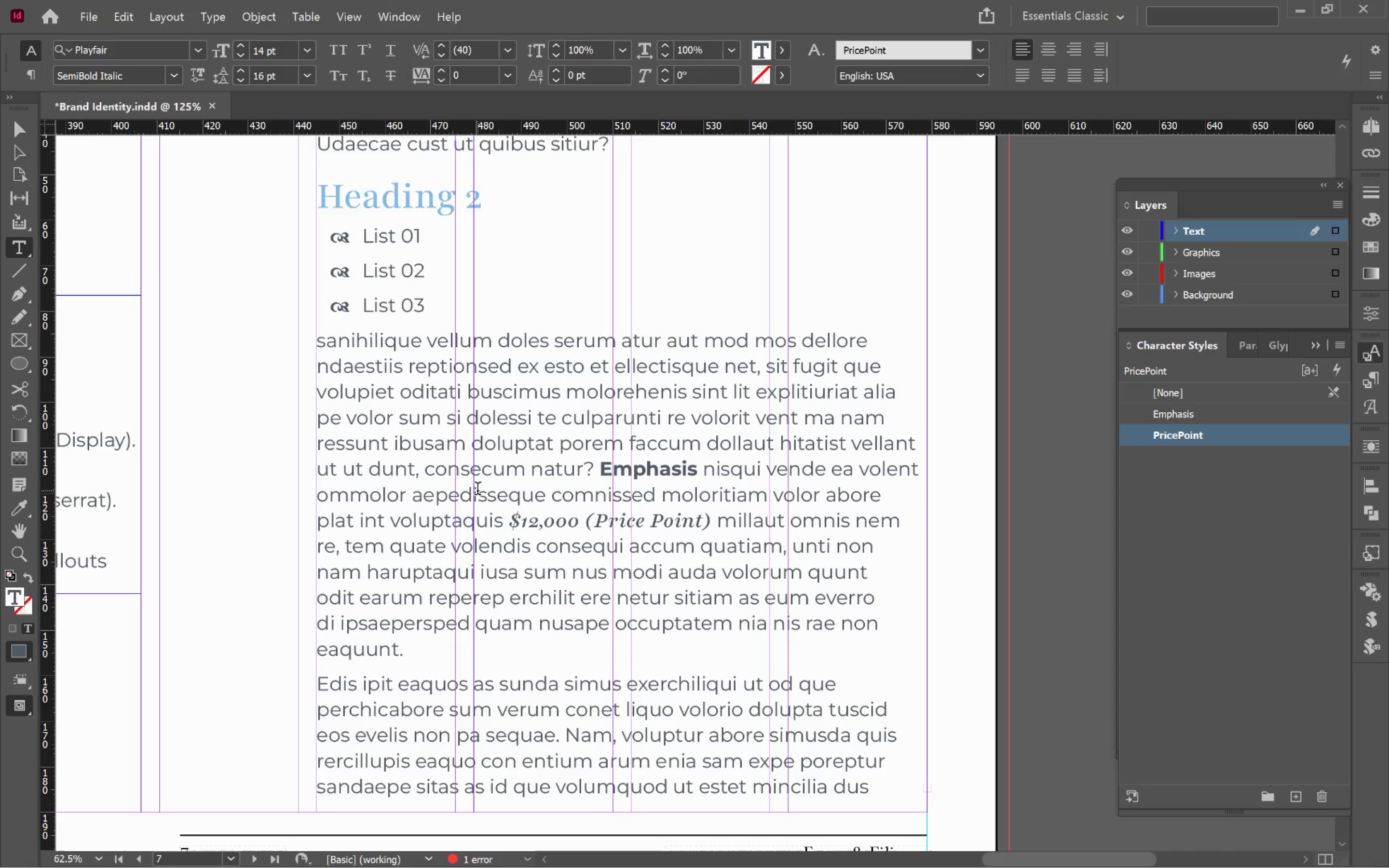 
left_click([570, 738])
 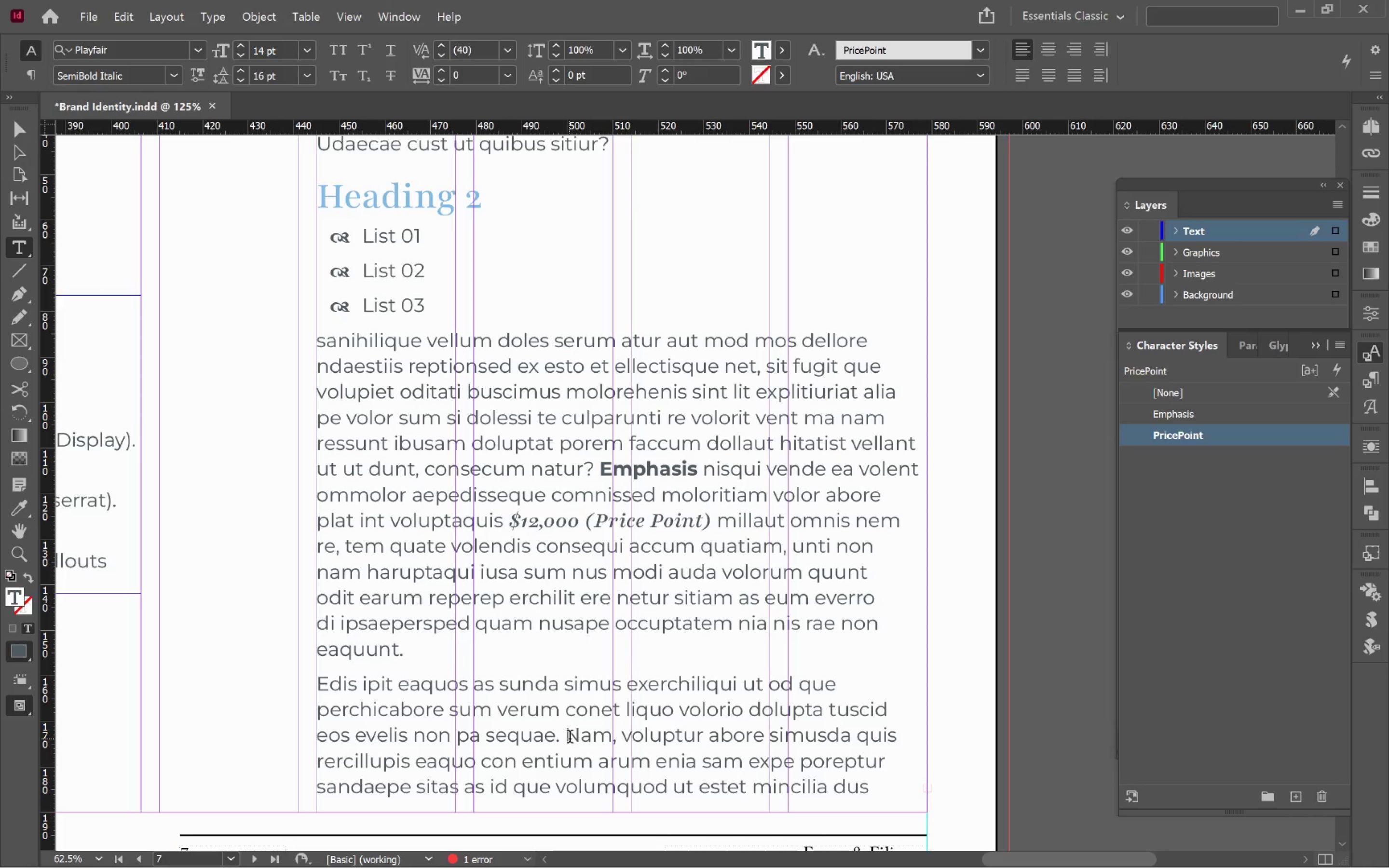 
hold_key(key=ShiftLeft, duration=1.54)
 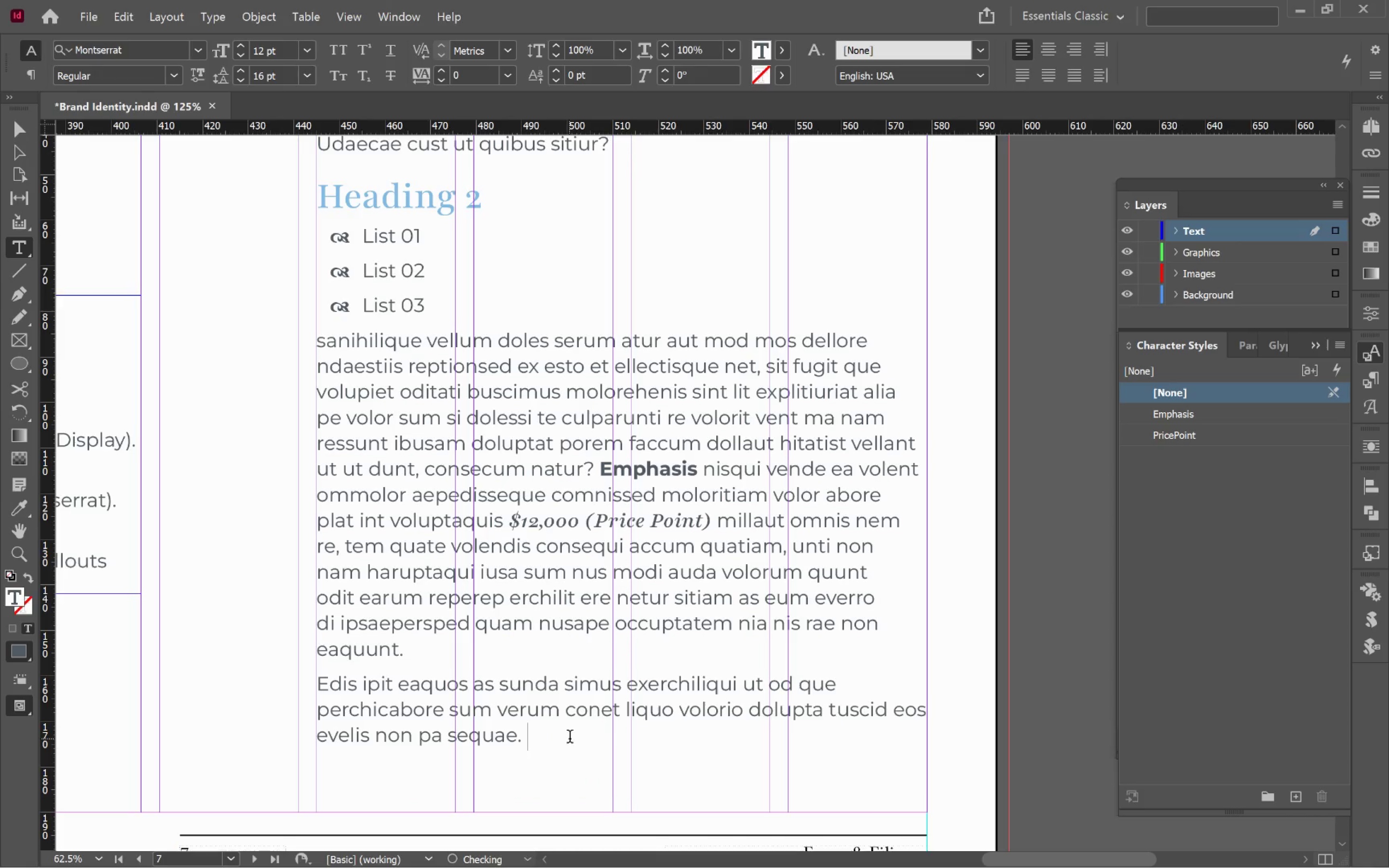 
hold_key(key=ArrowDown, duration=0.95)
 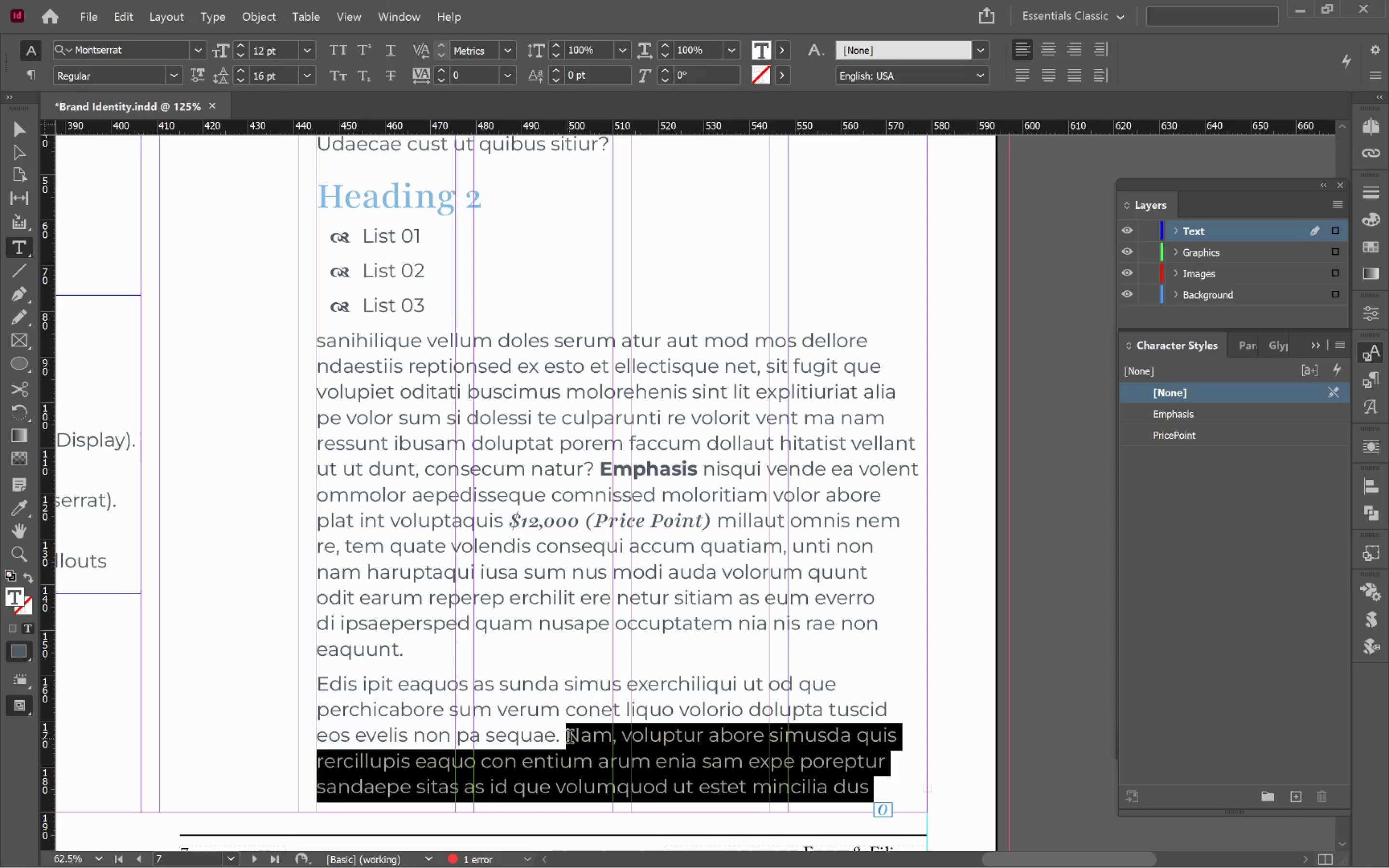 
key(Delete)
 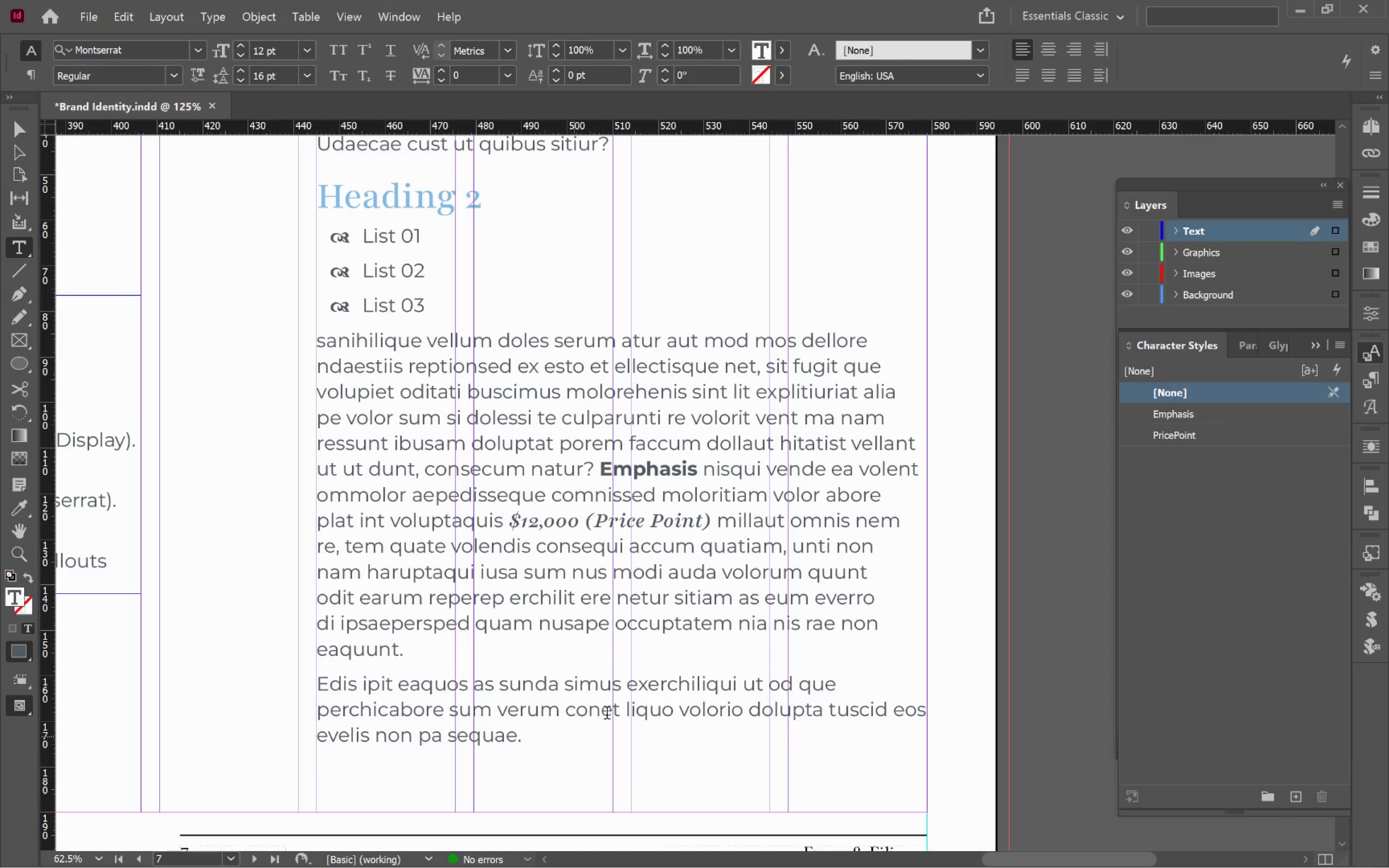 
hold_key(key=ControlLeft, duration=0.45)
left_click([1007, 650])
 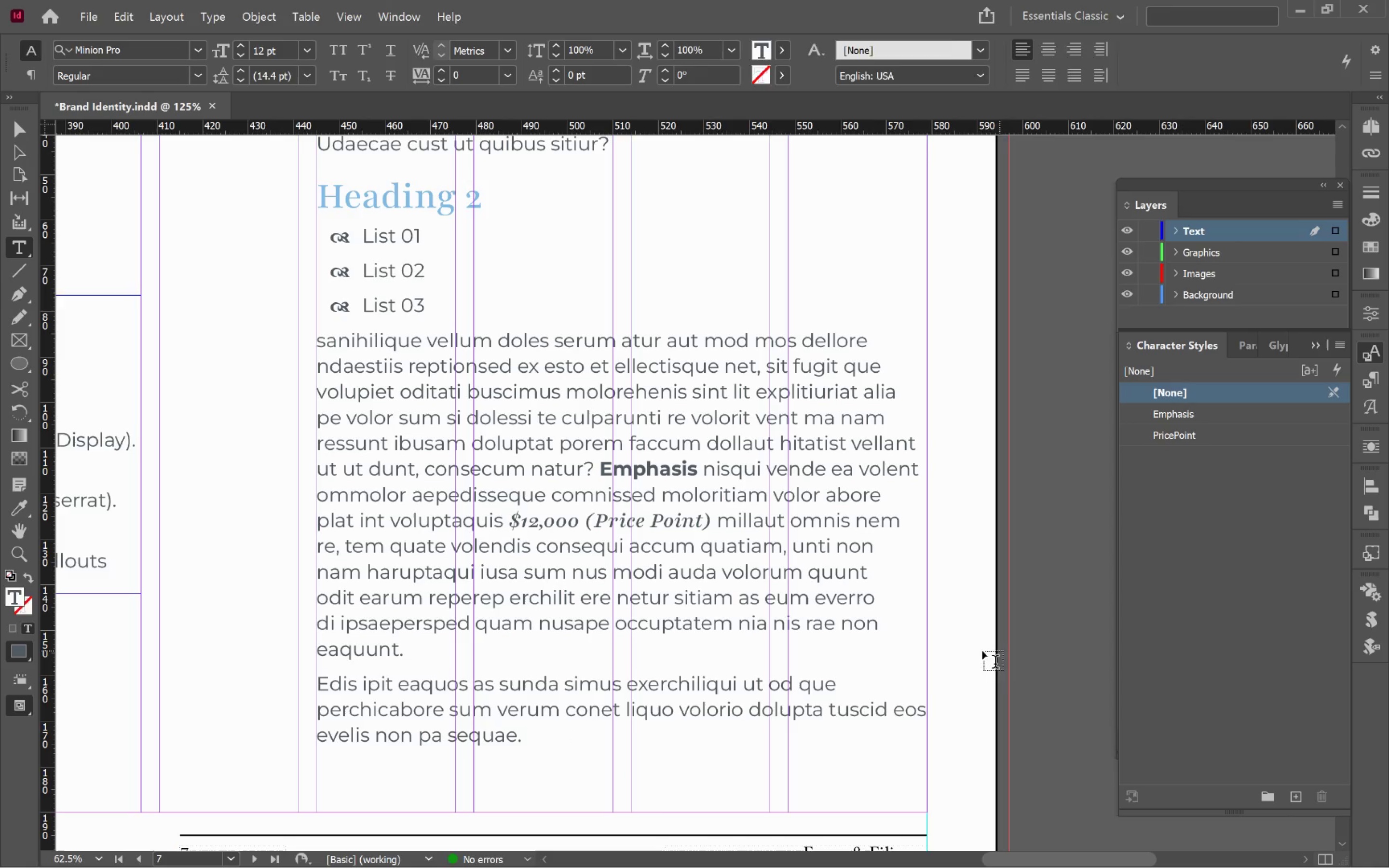 
key(V)
 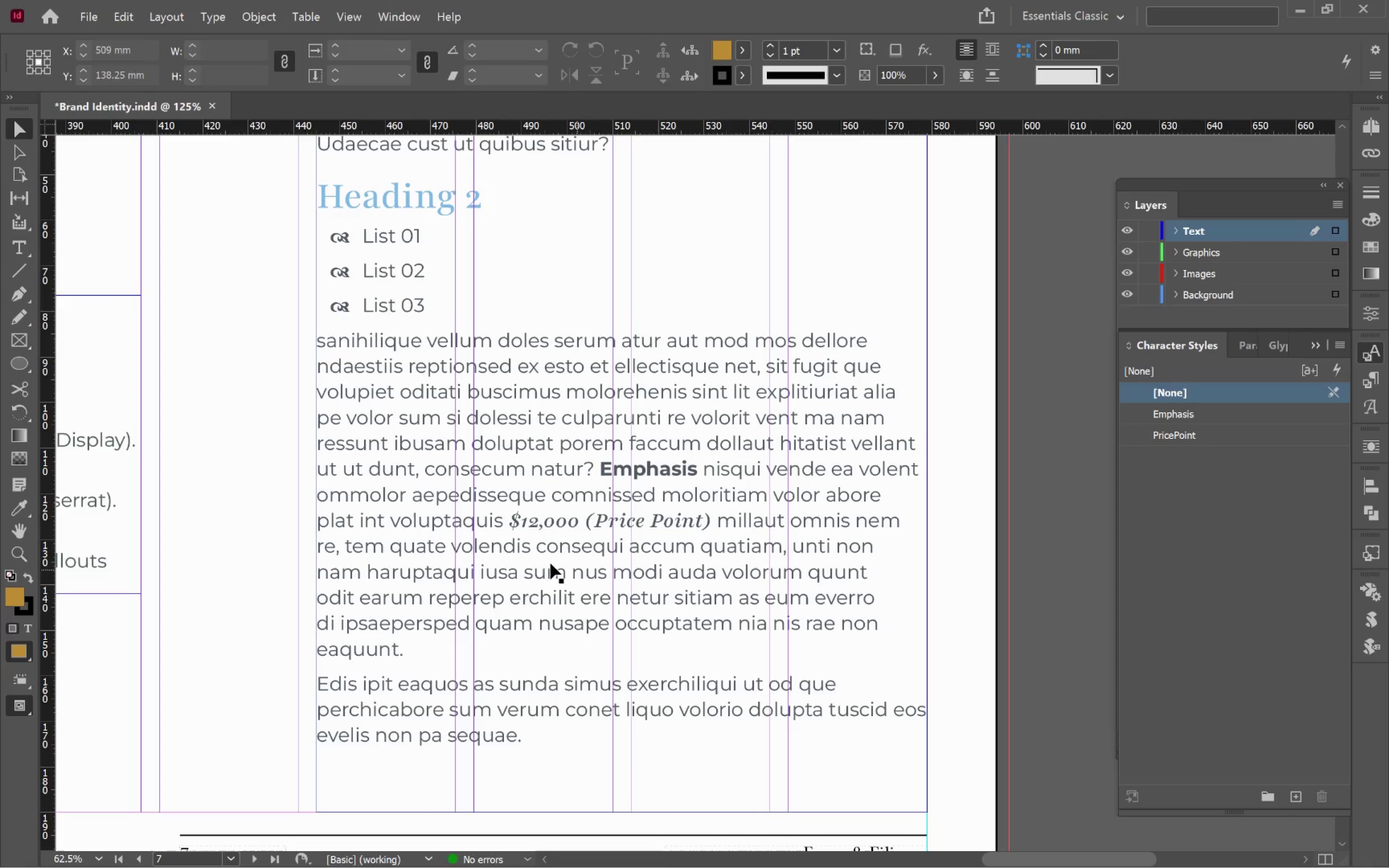 
left_click([528, 556])
 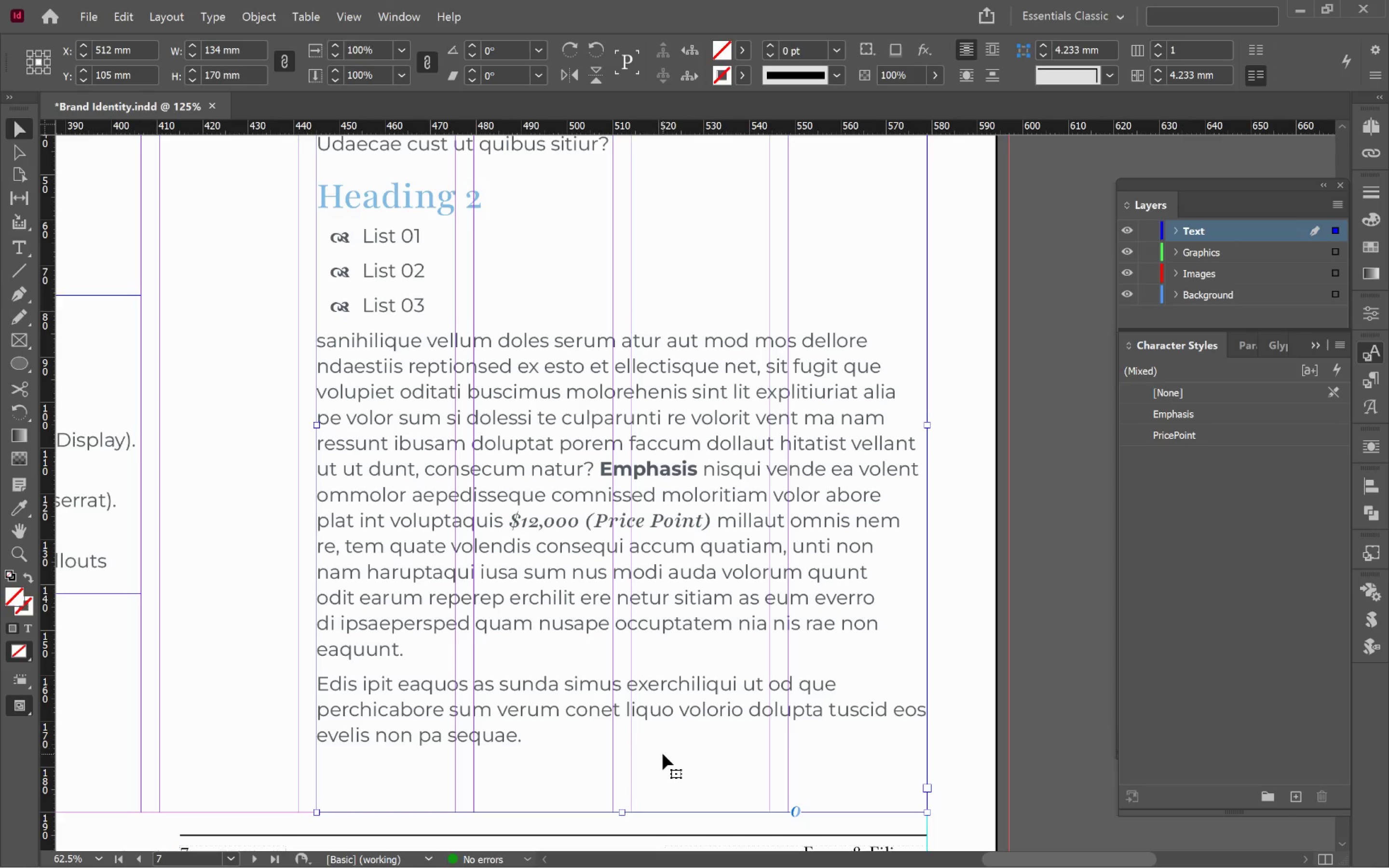 
hold_key(key=AltLeft, duration=0.52)
scroll: coordinate [651, 733], scroll_direction: down, amount: 1.0
 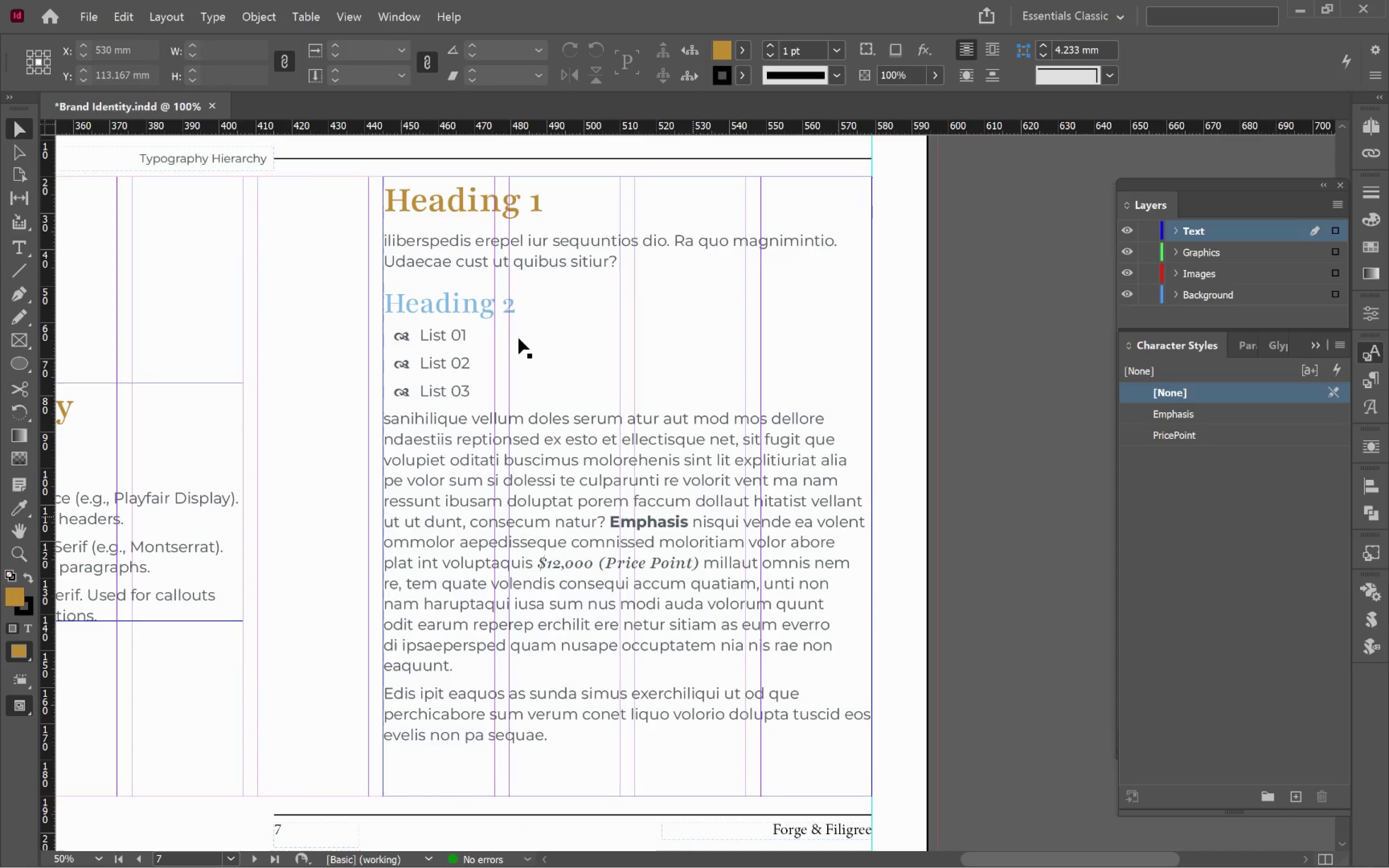 
double_click([485, 307])
 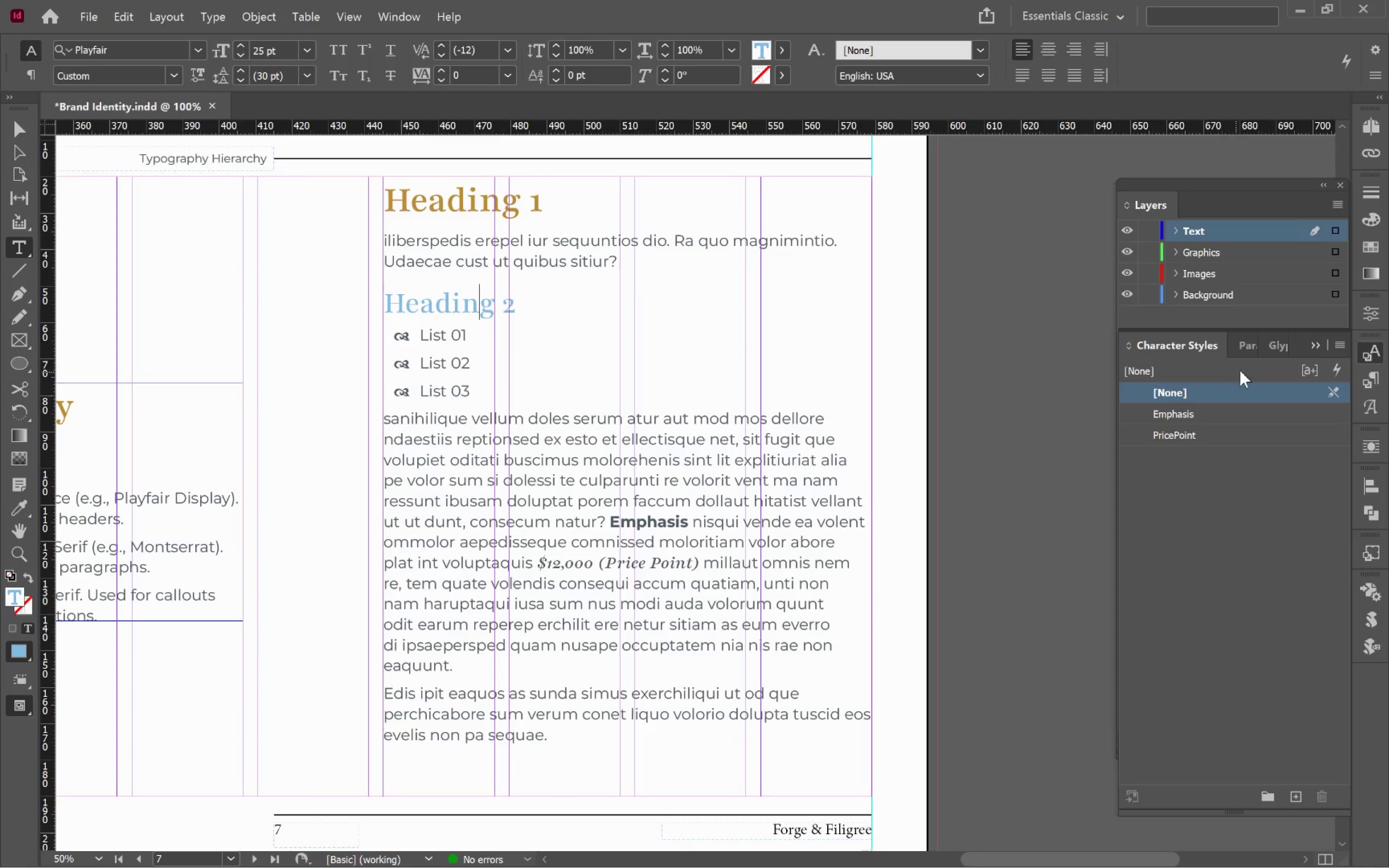 
left_click([1247, 350])
 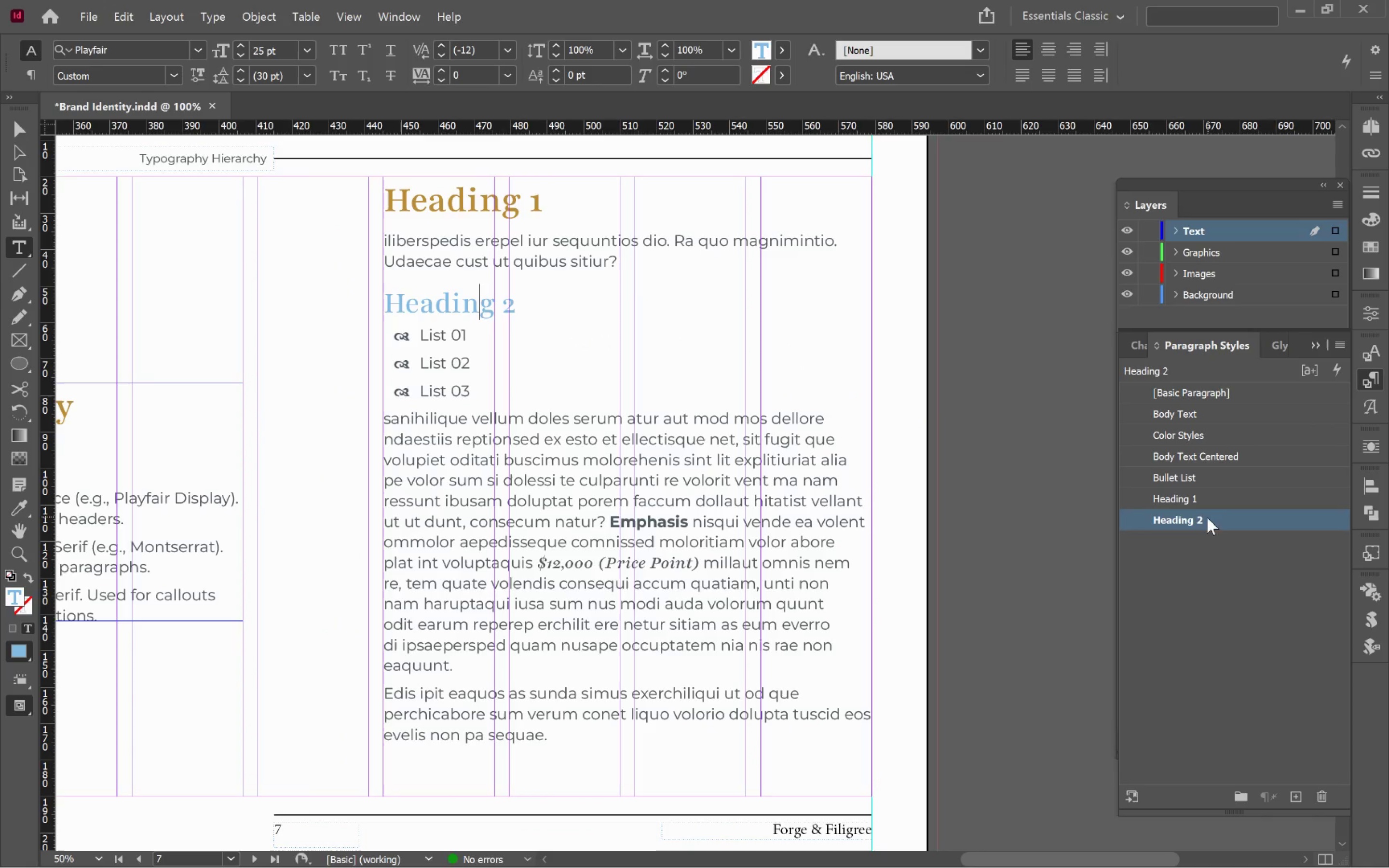 
right_click([1205, 525])
 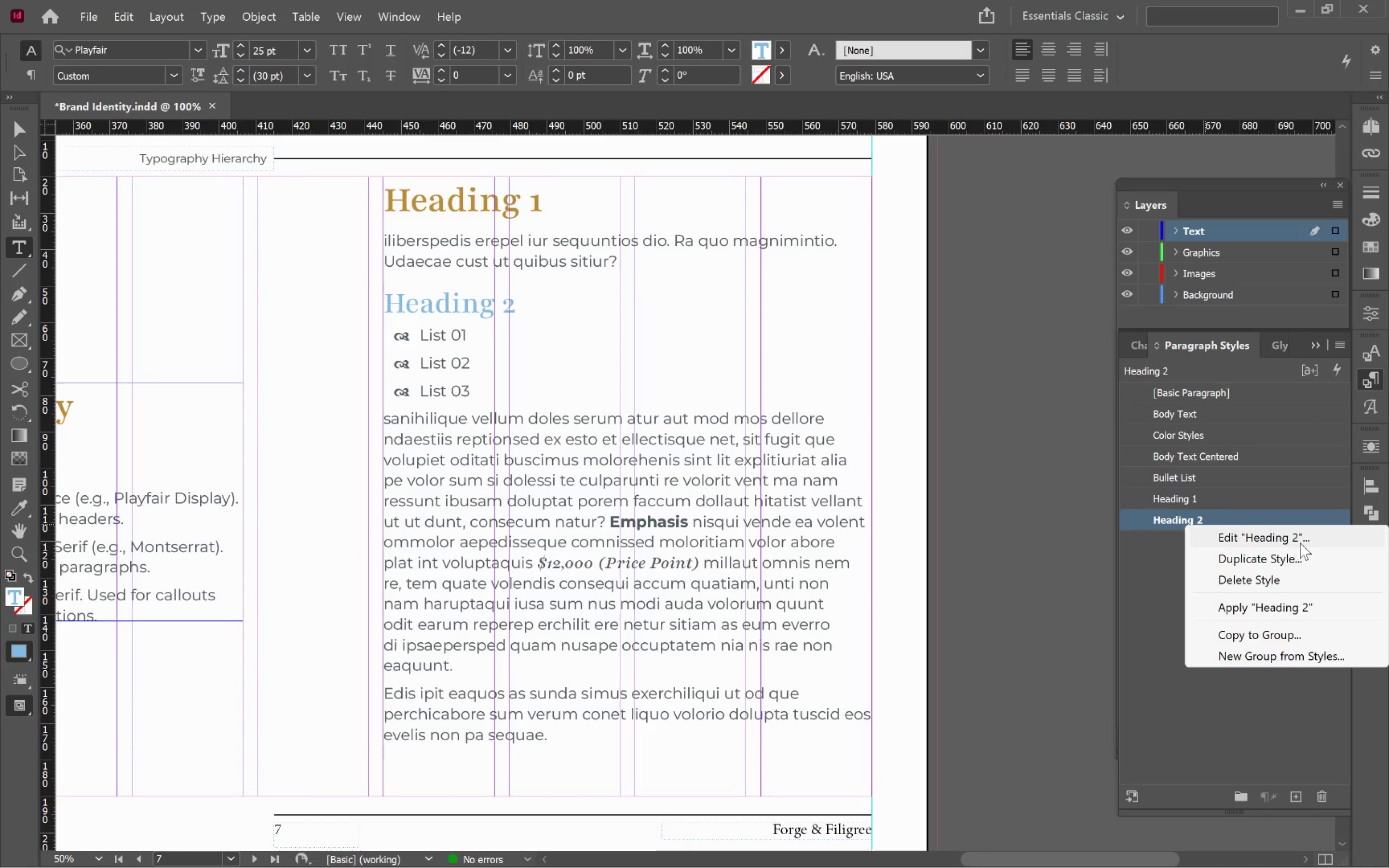 
left_click([1302, 541])
 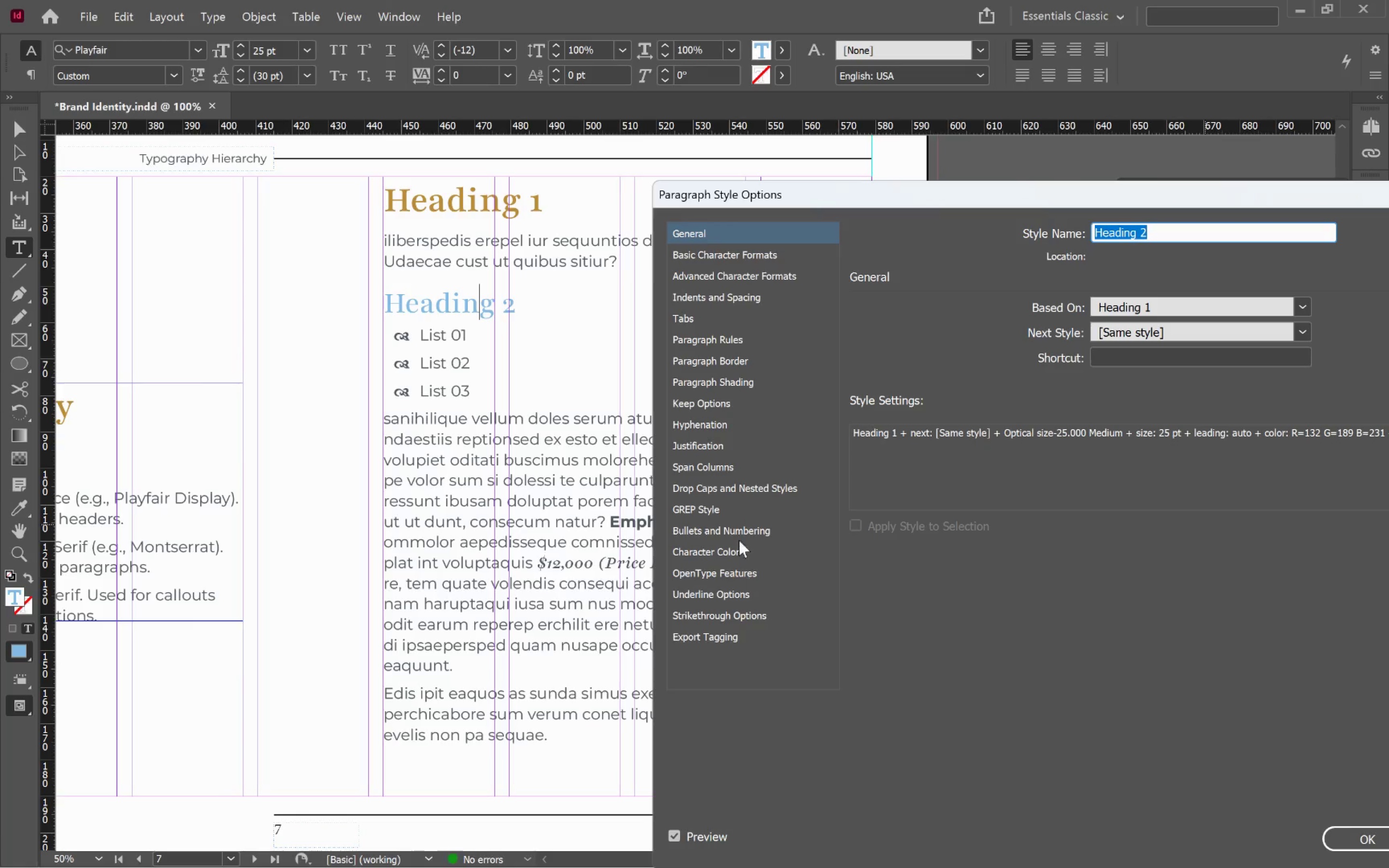 
left_click([726, 547])
 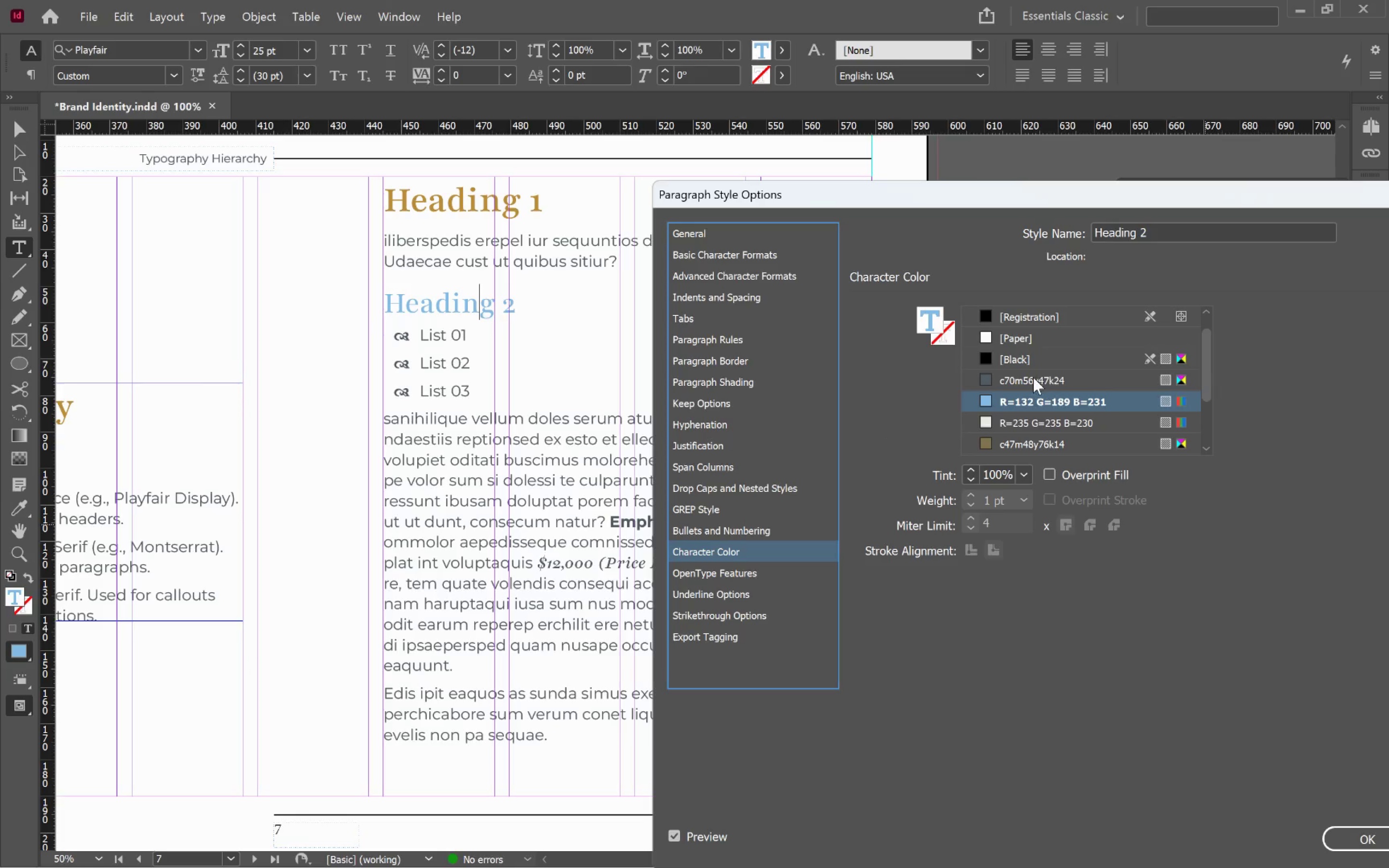 
left_click([1033, 377])
 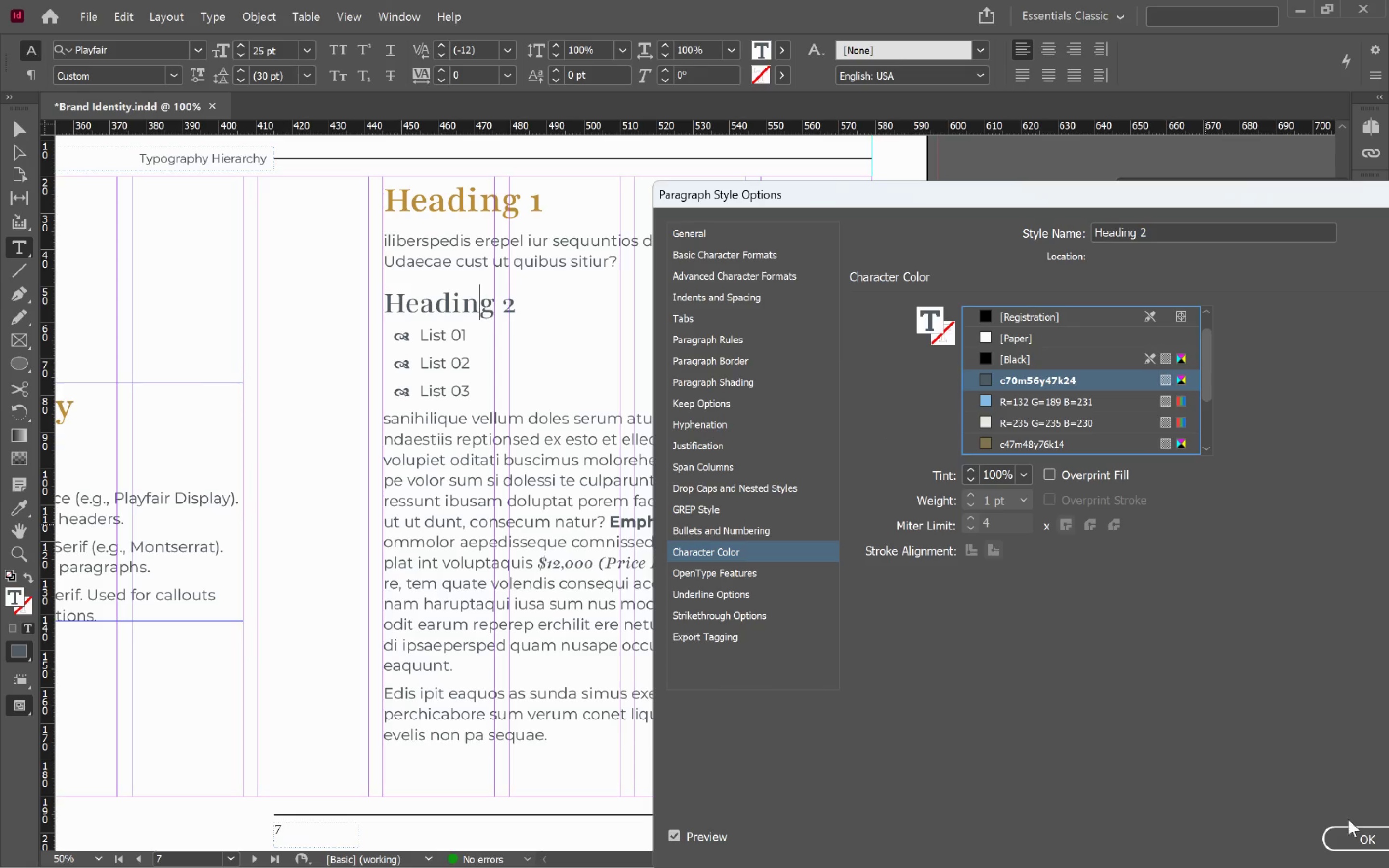 
left_click([1355, 830])
 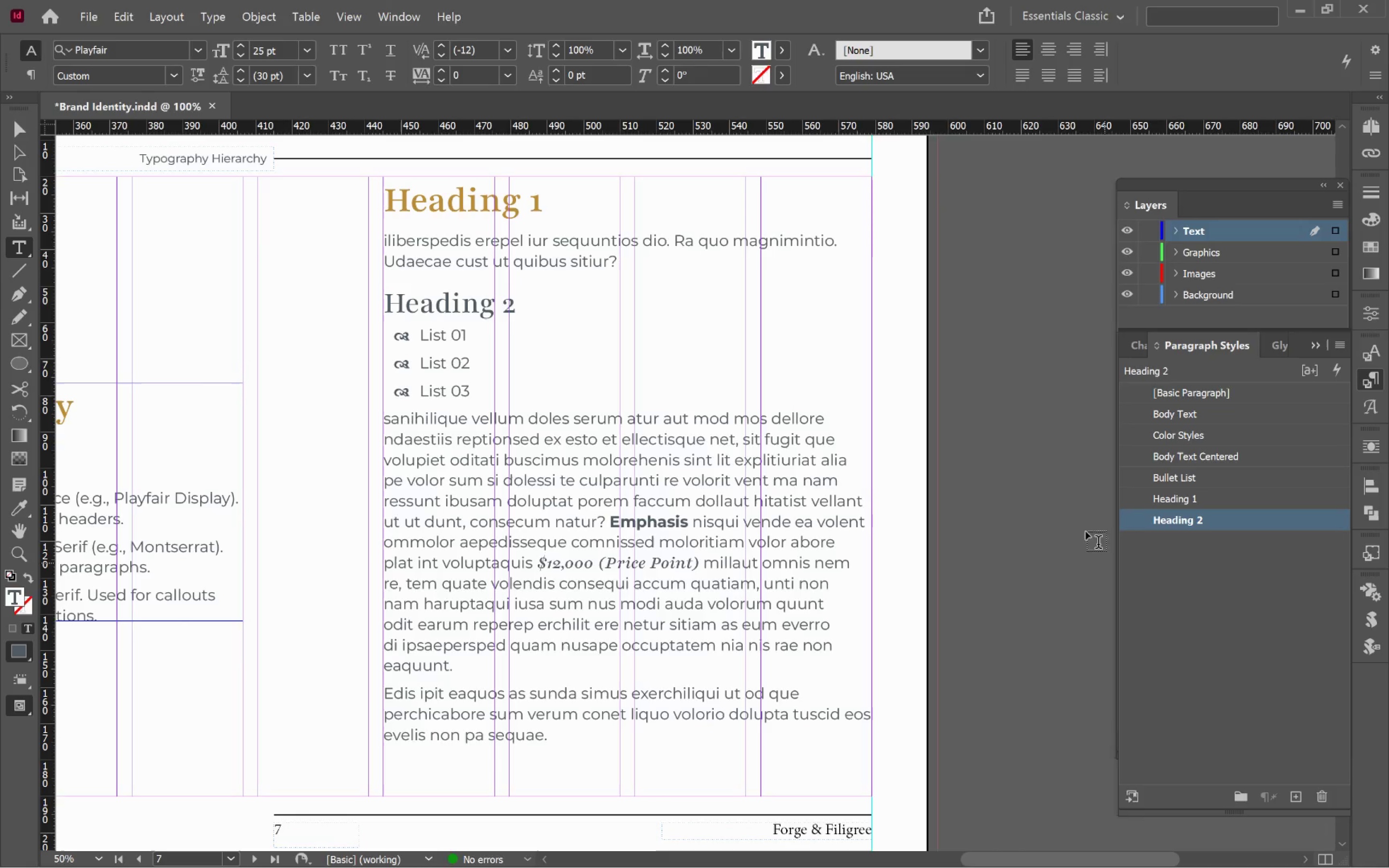 
hold_key(key=ControlLeft, duration=0.43)
left_click([1035, 500])
 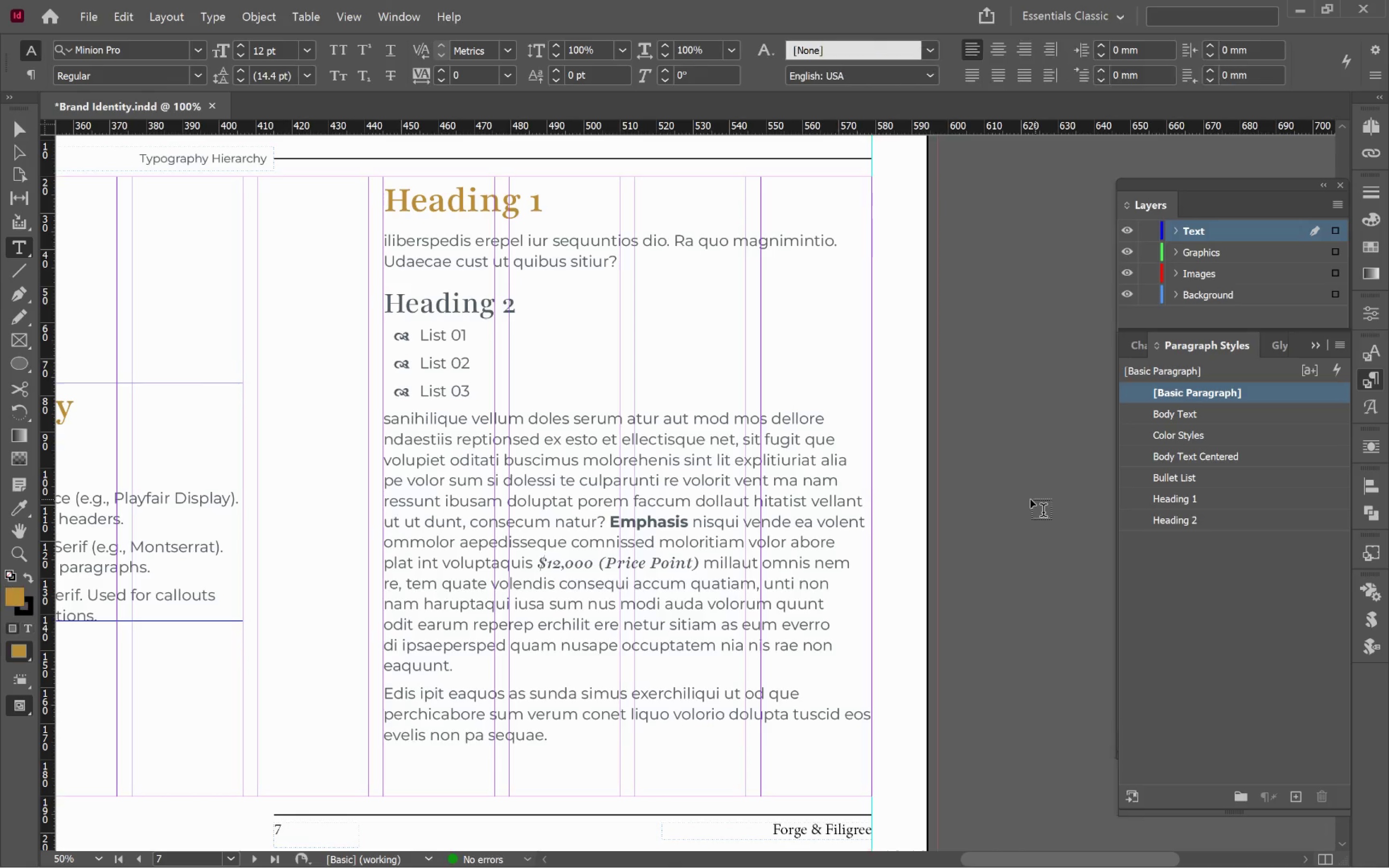 
key(V)
 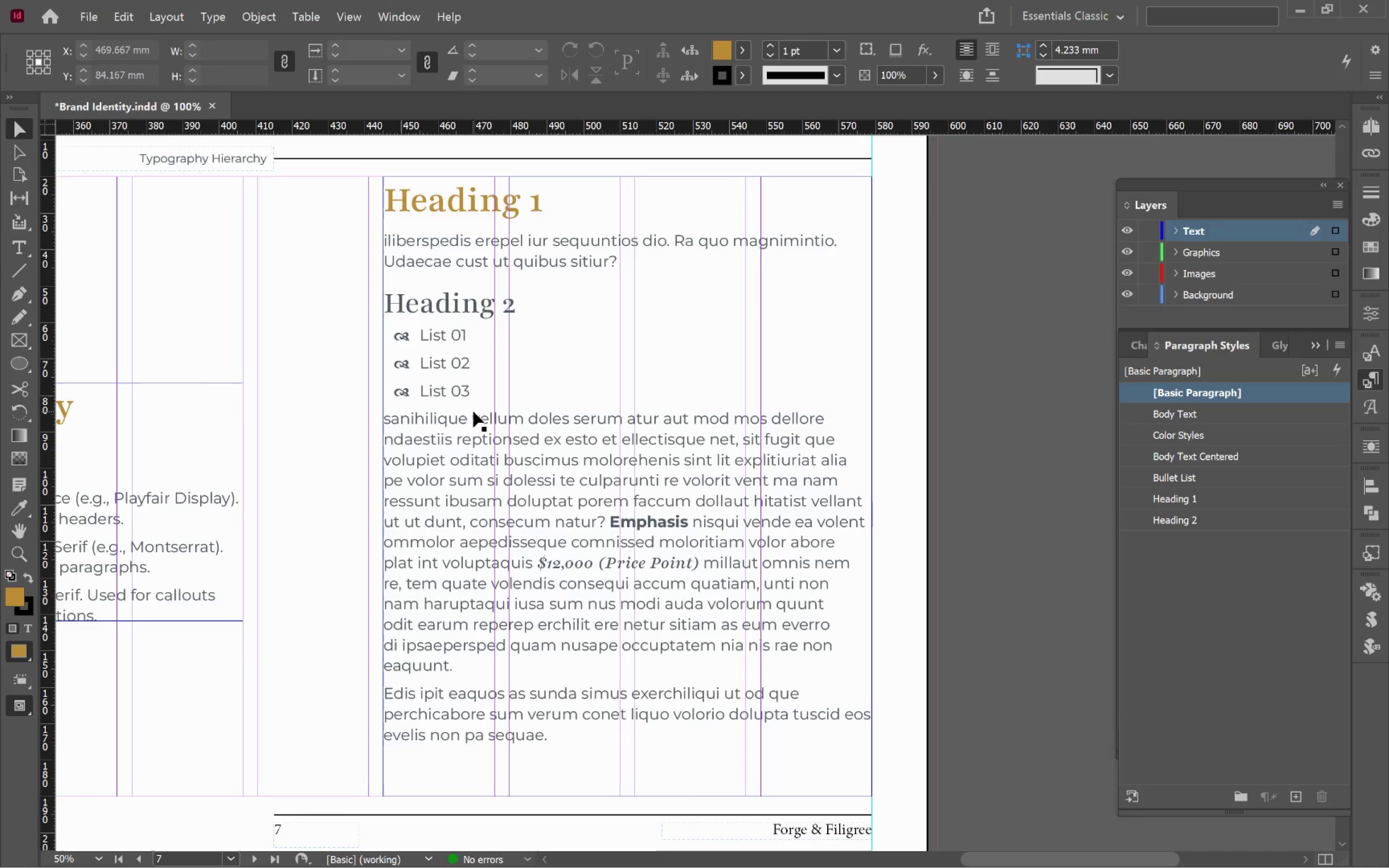 
hold_key(key=AltLeft, duration=0.5)
scroll: coordinate [474, 409], scroll_direction: down, amount: 1.0
 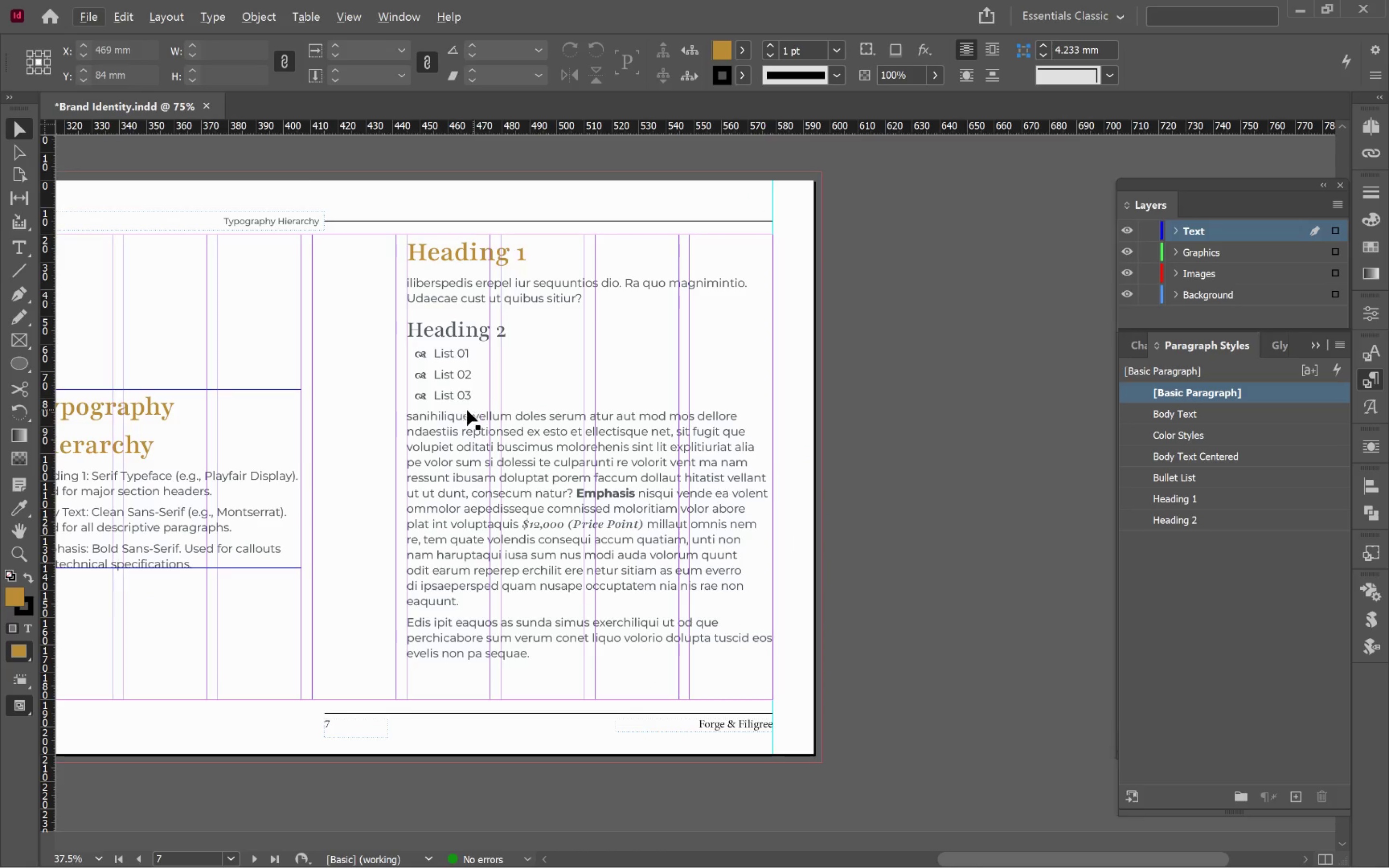 
hold_key(key=Space, duration=1.0)
 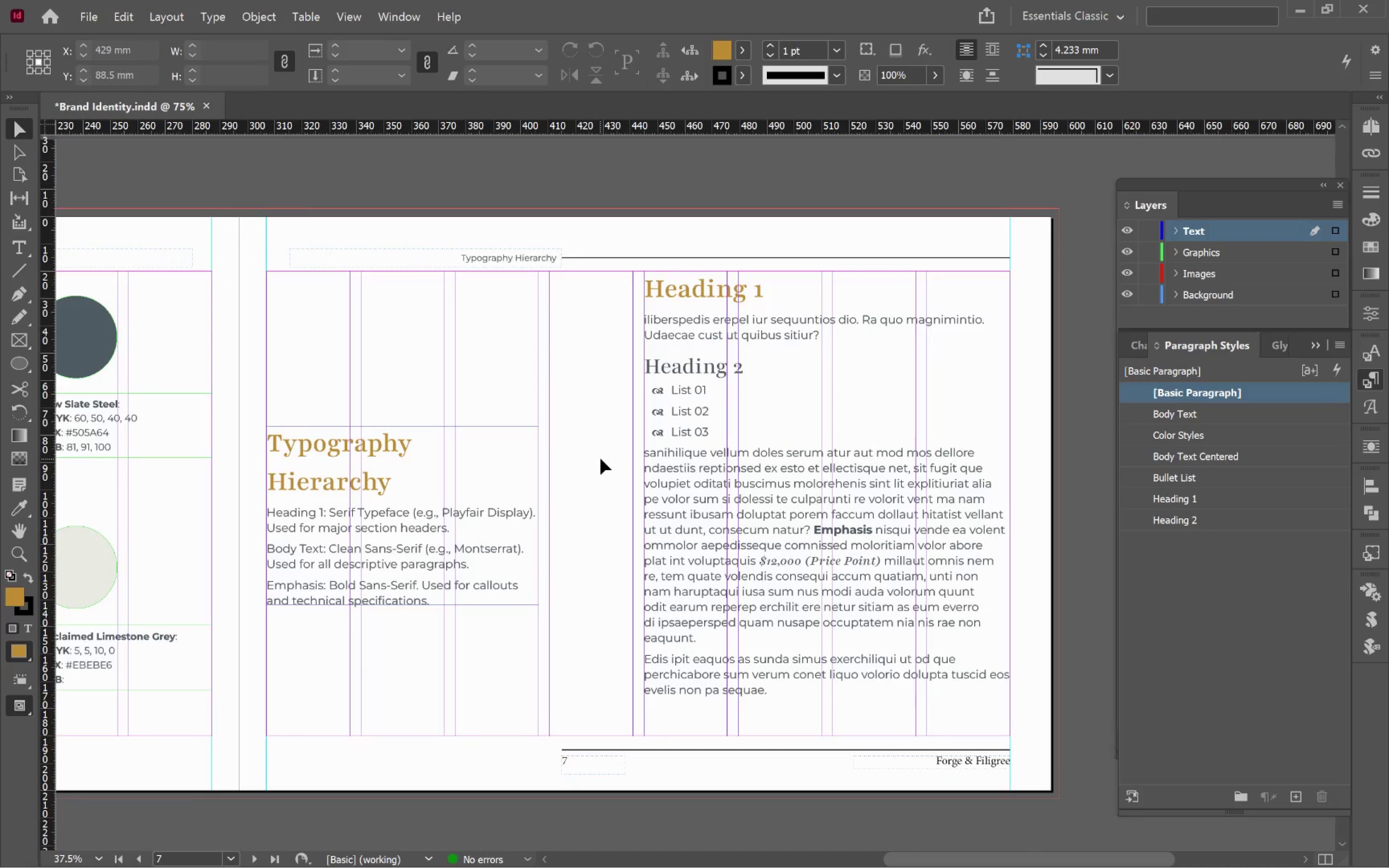 
left_click_drag(start_coordinate=[482, 420], to_coordinate=[720, 457])
 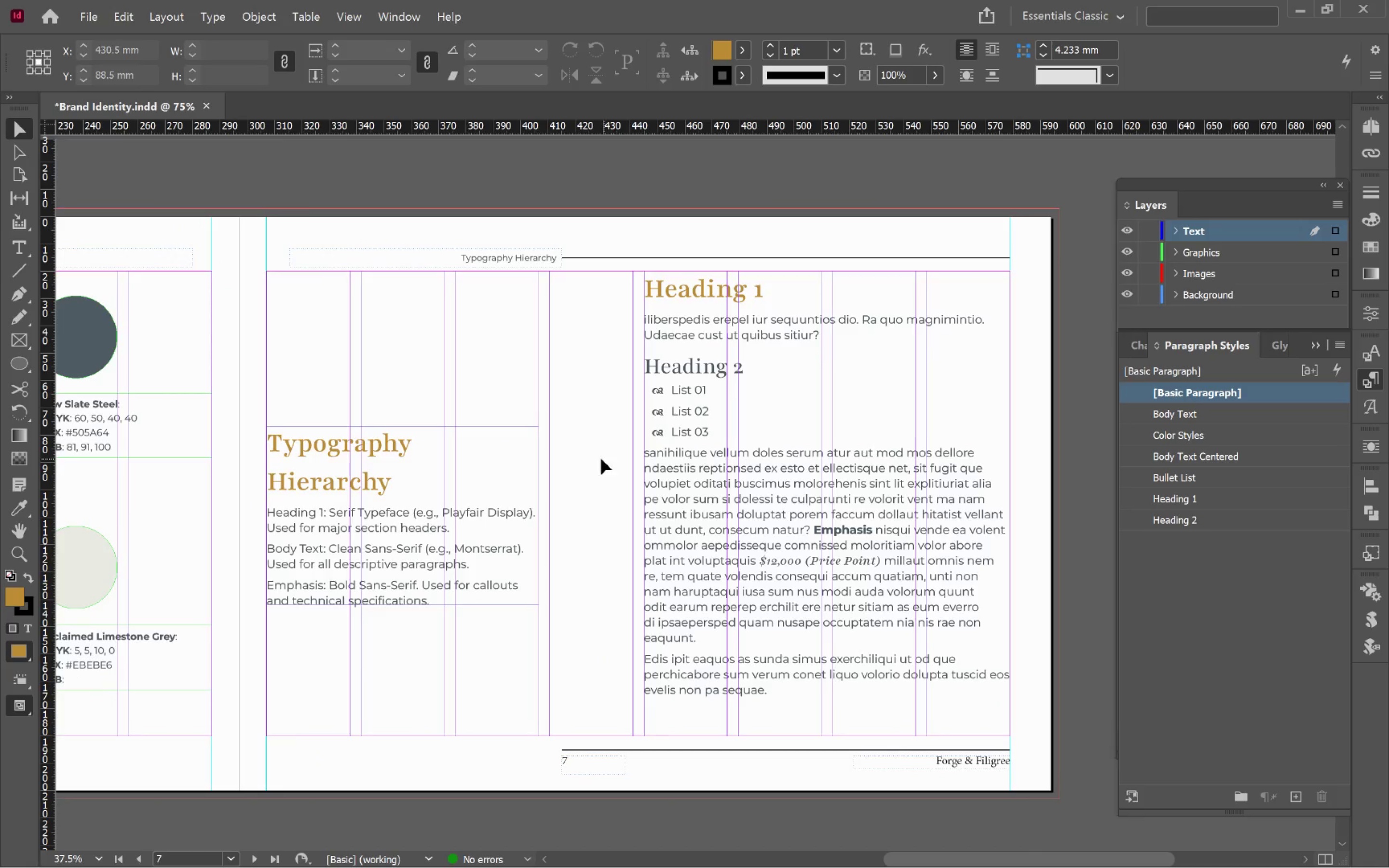 
left_click([600, 459])
 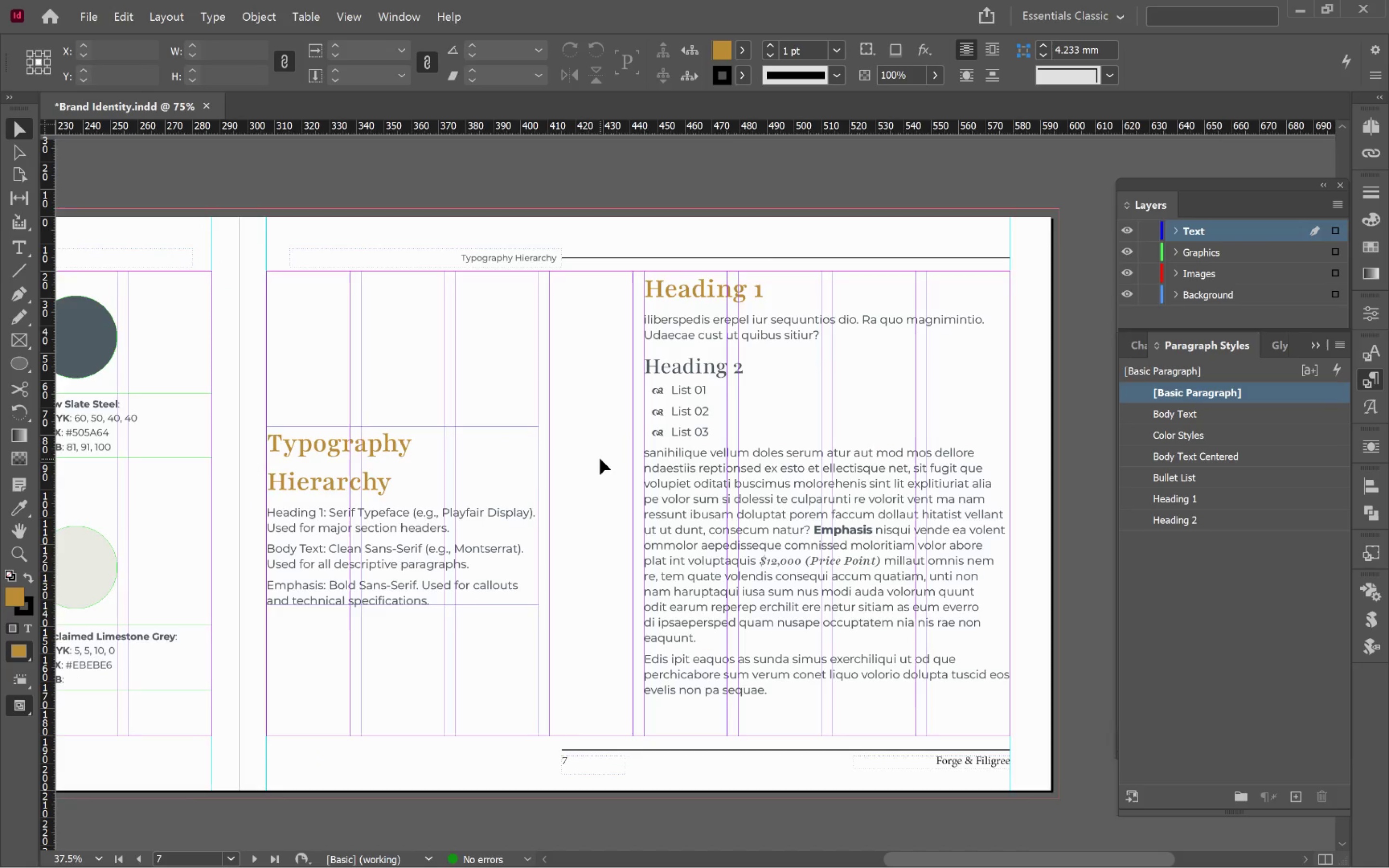 
key(W)
 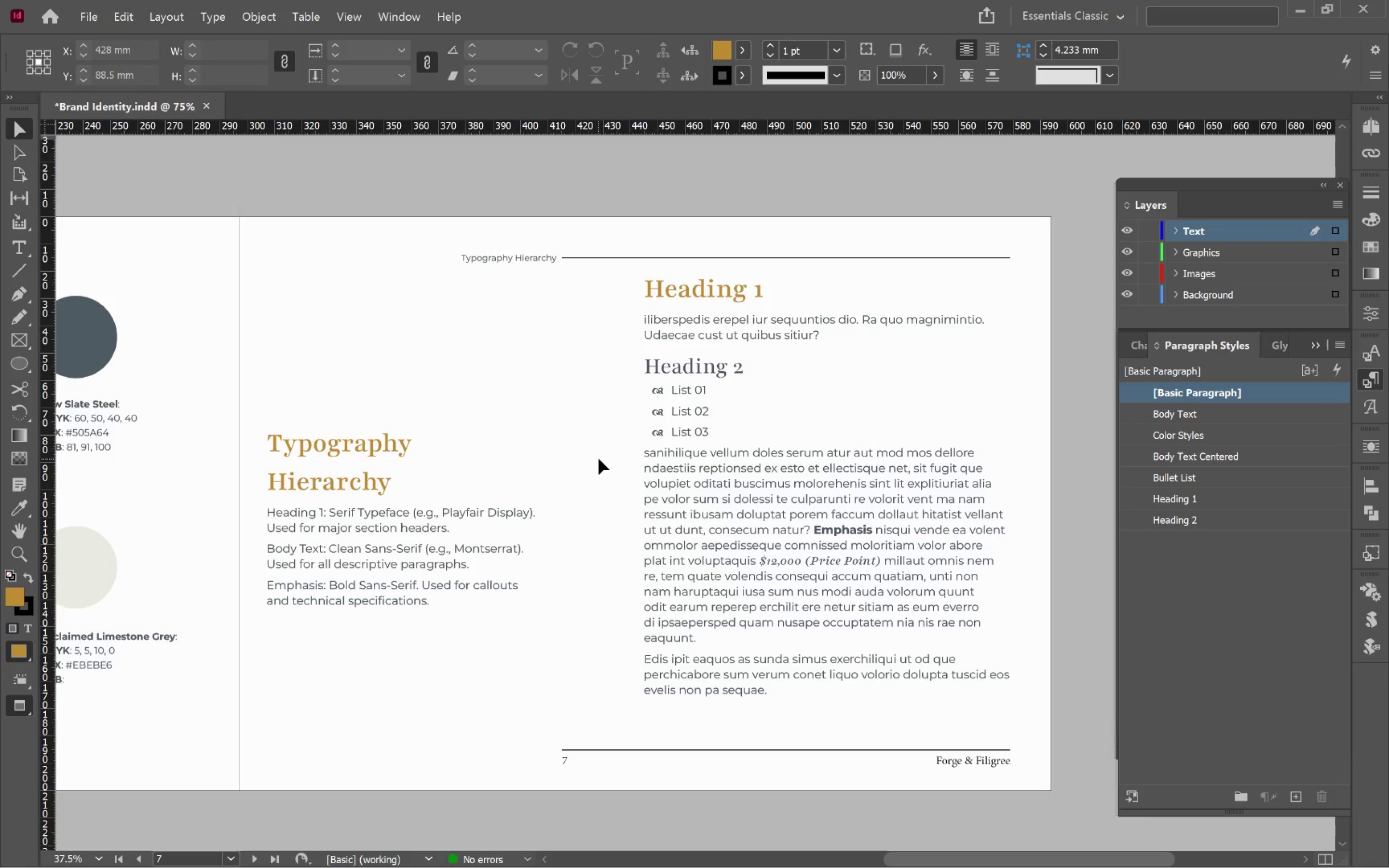 
wait(5.03)
 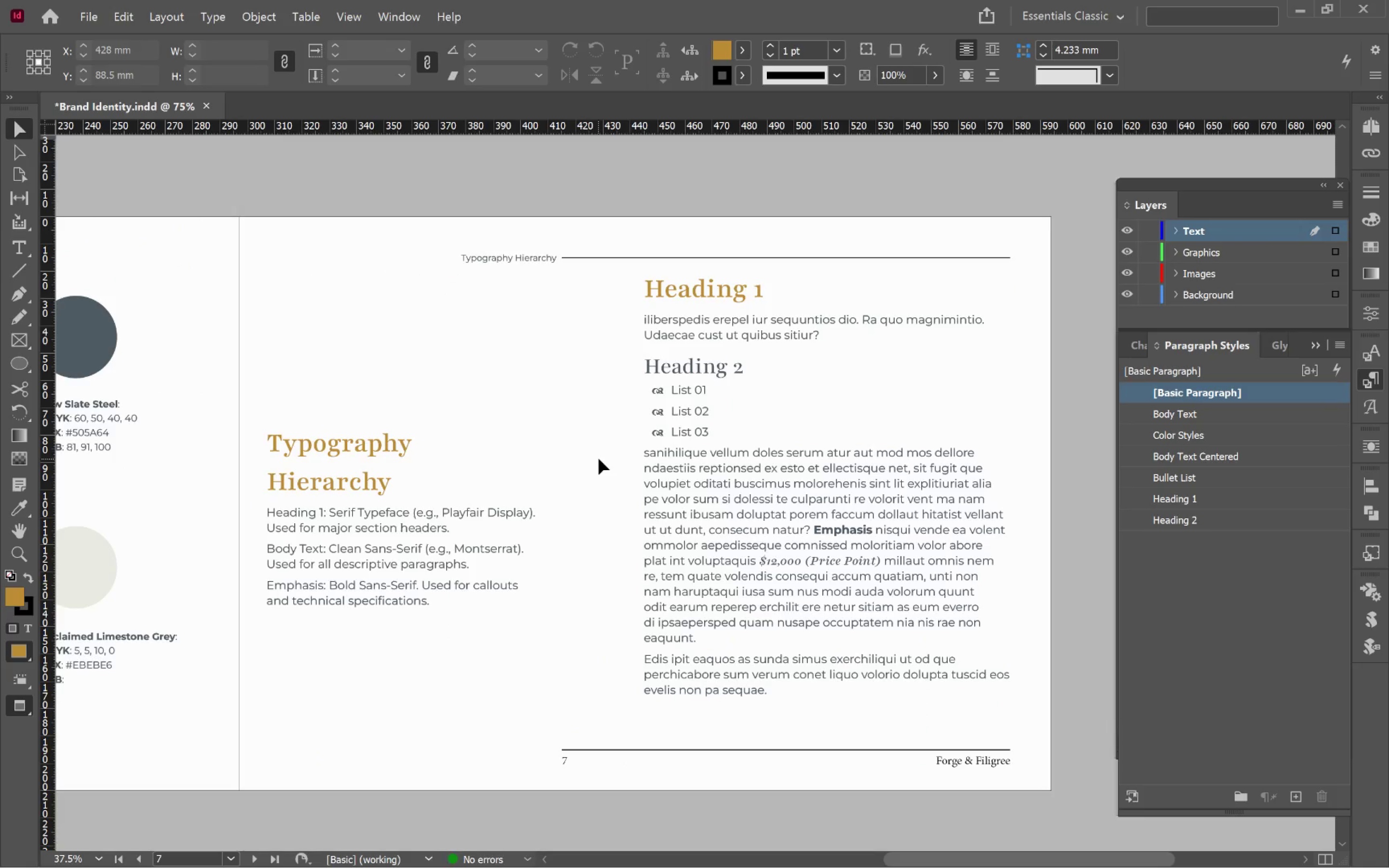 
hold_key(key=AltLeft, duration=0.67)
 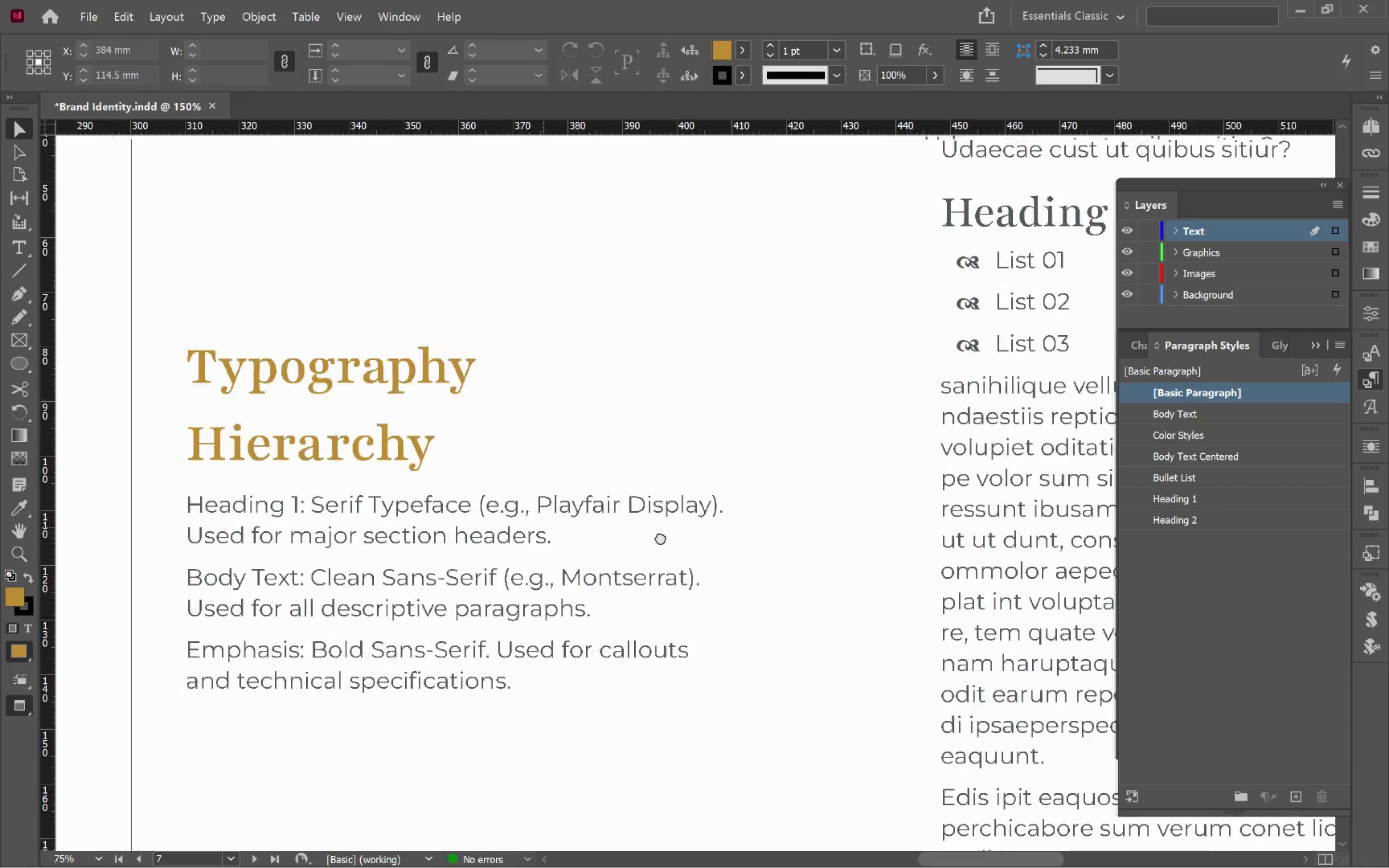 
hold_key(key=Space, duration=0.69)
 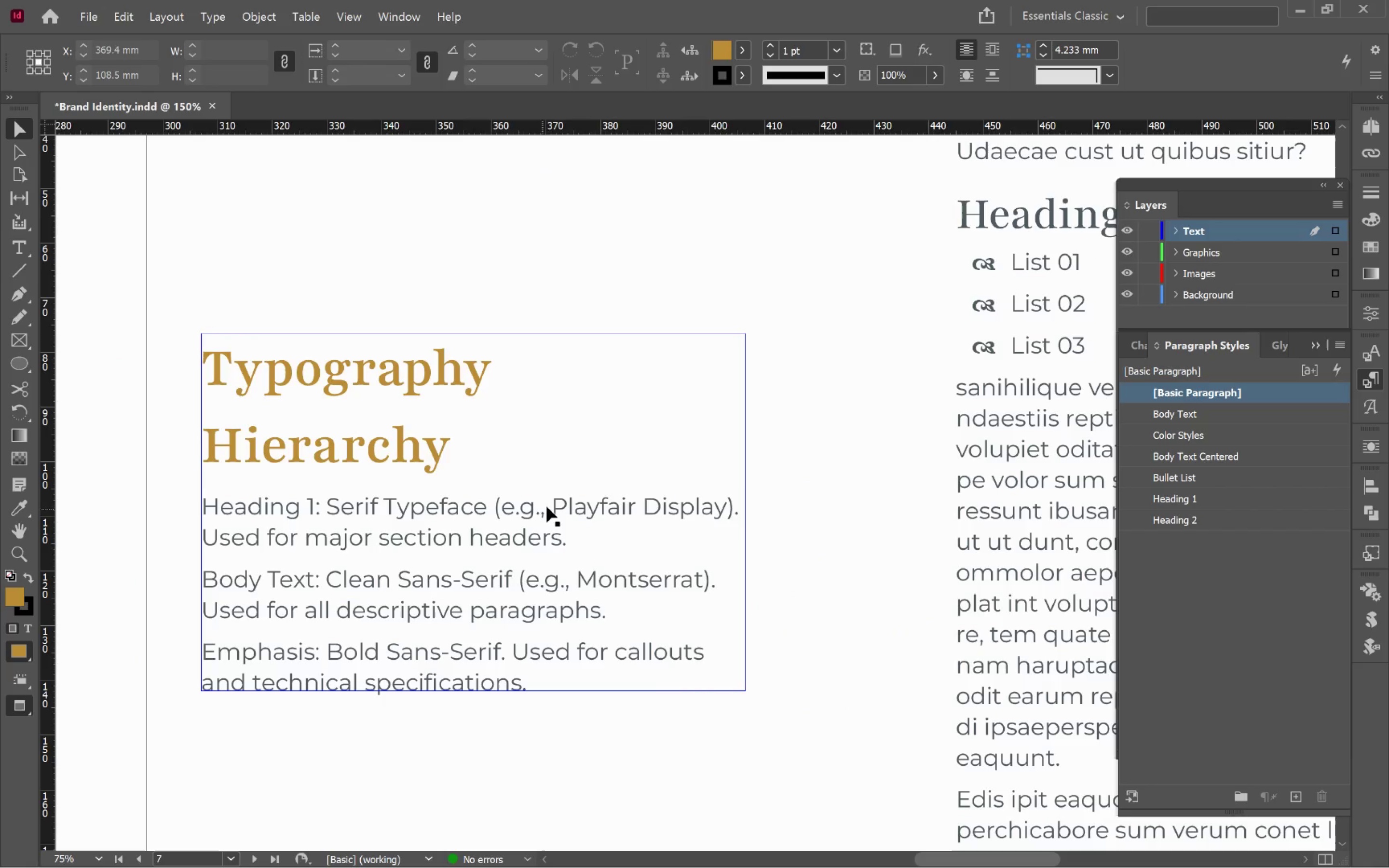 
scroll: coordinate [448, 529], scroll_direction: up, amount: 3.0
 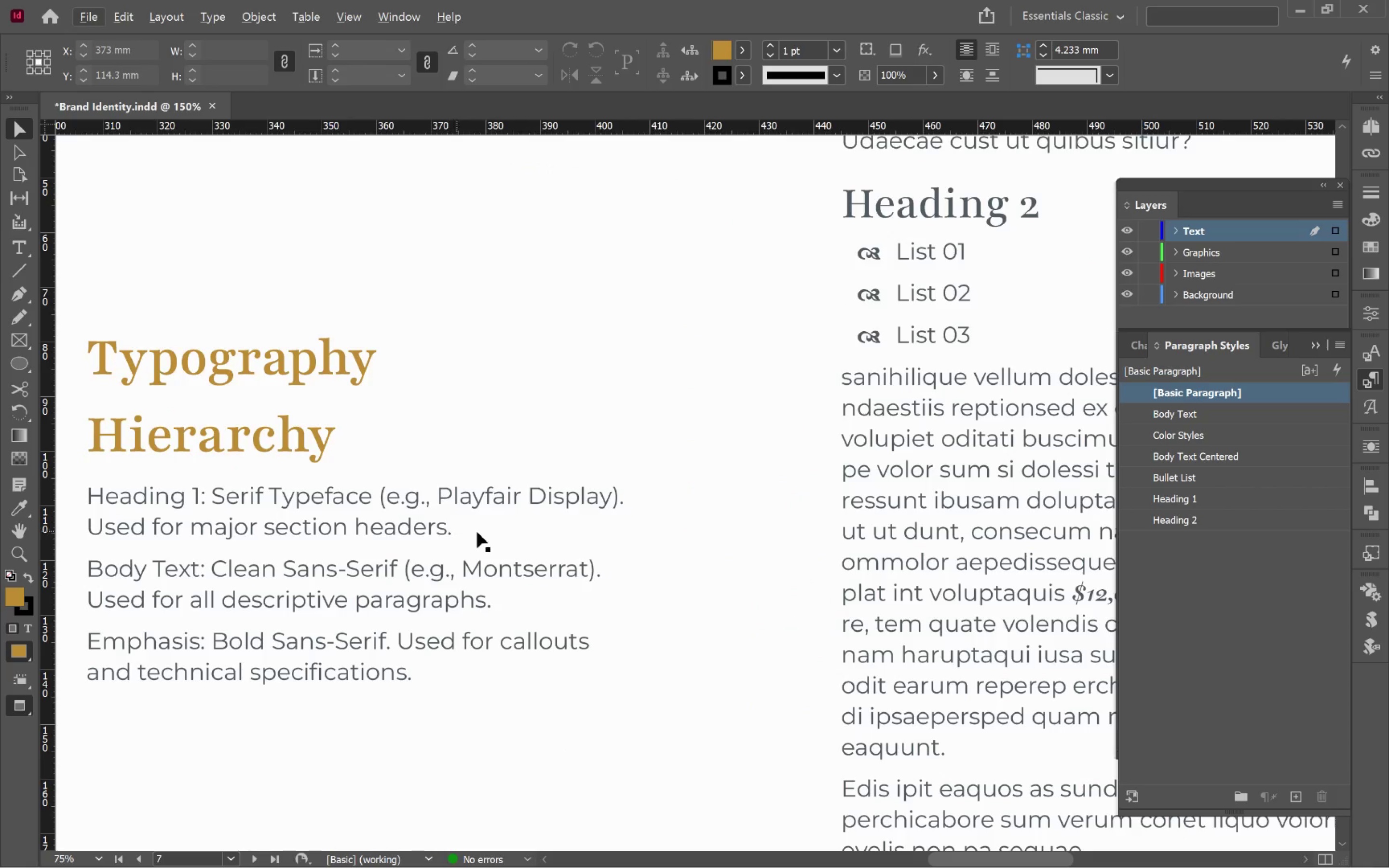 
left_click_drag(start_coordinate=[556, 528], to_coordinate=[670, 538])
 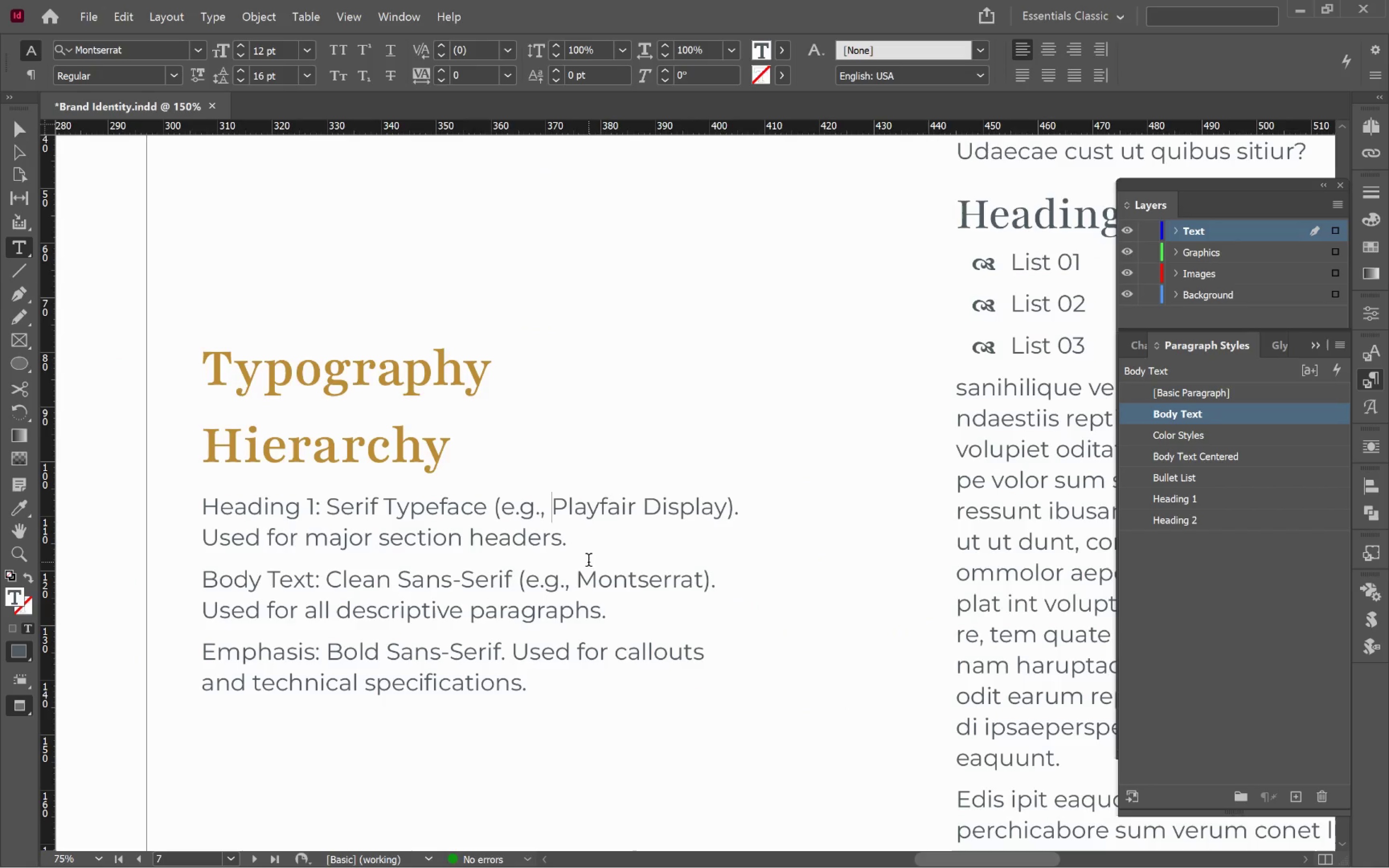 
key(Backspace)
 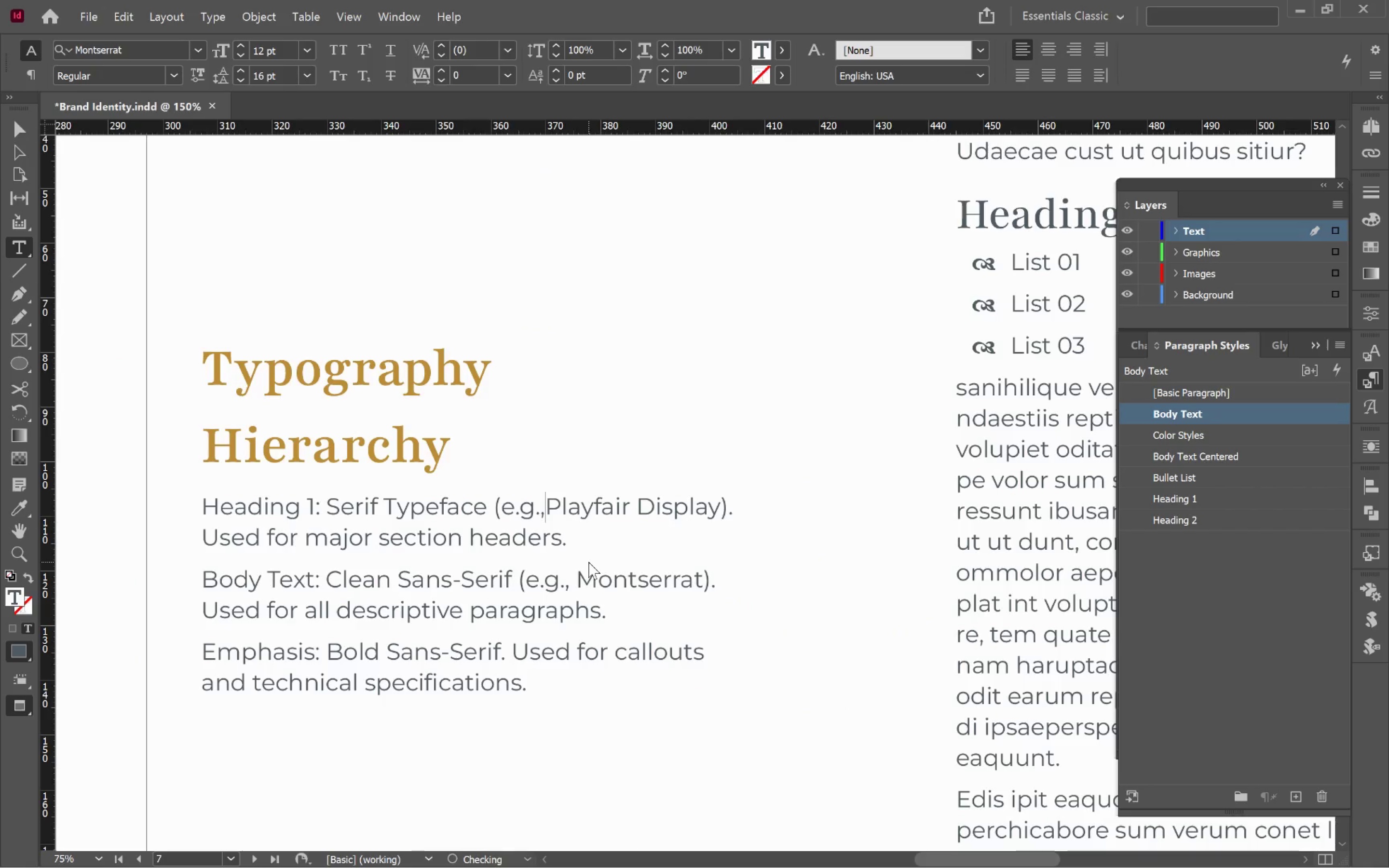 
key(Backspace)
 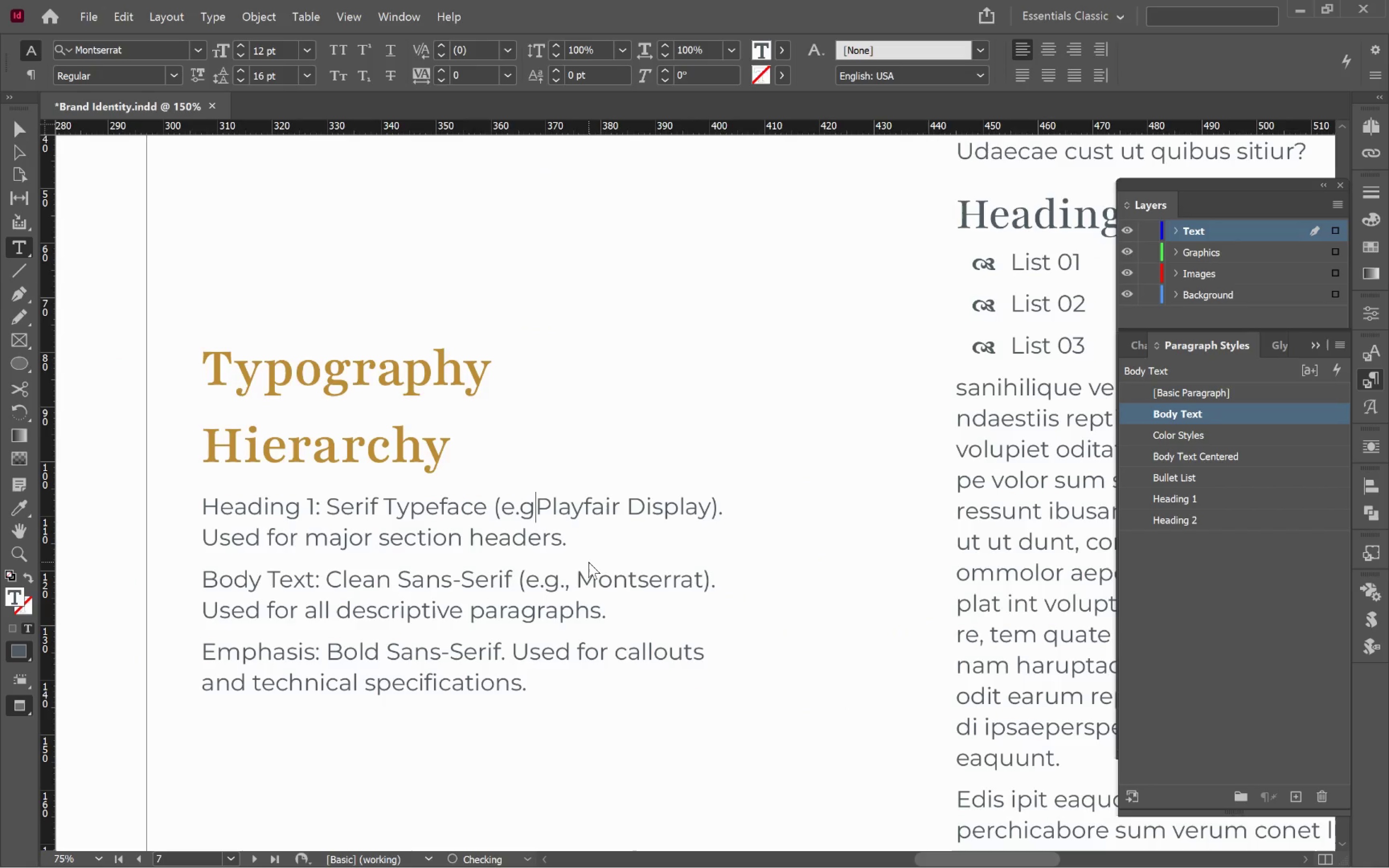 
key(Backspace)
 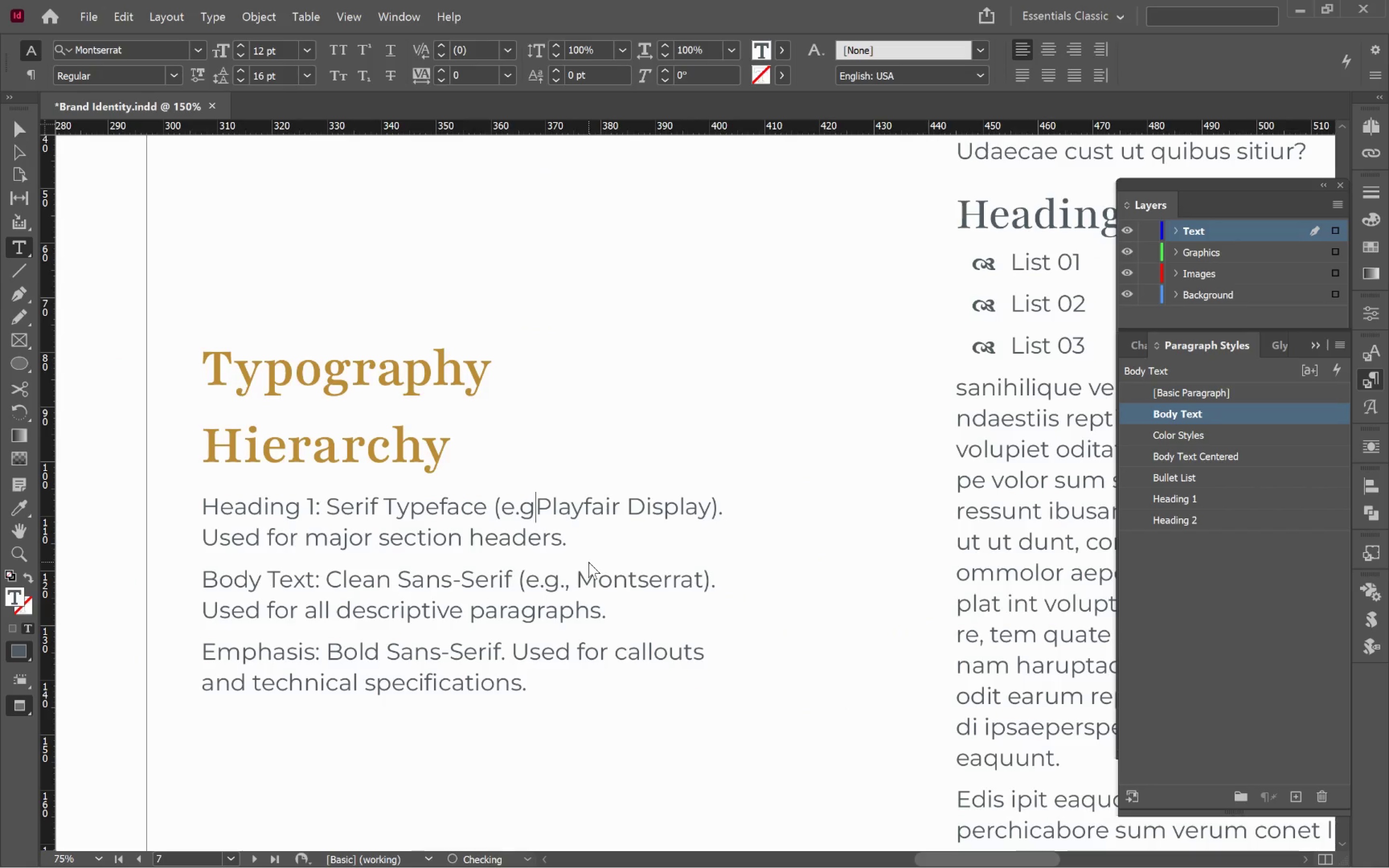 
key(Backspace)
 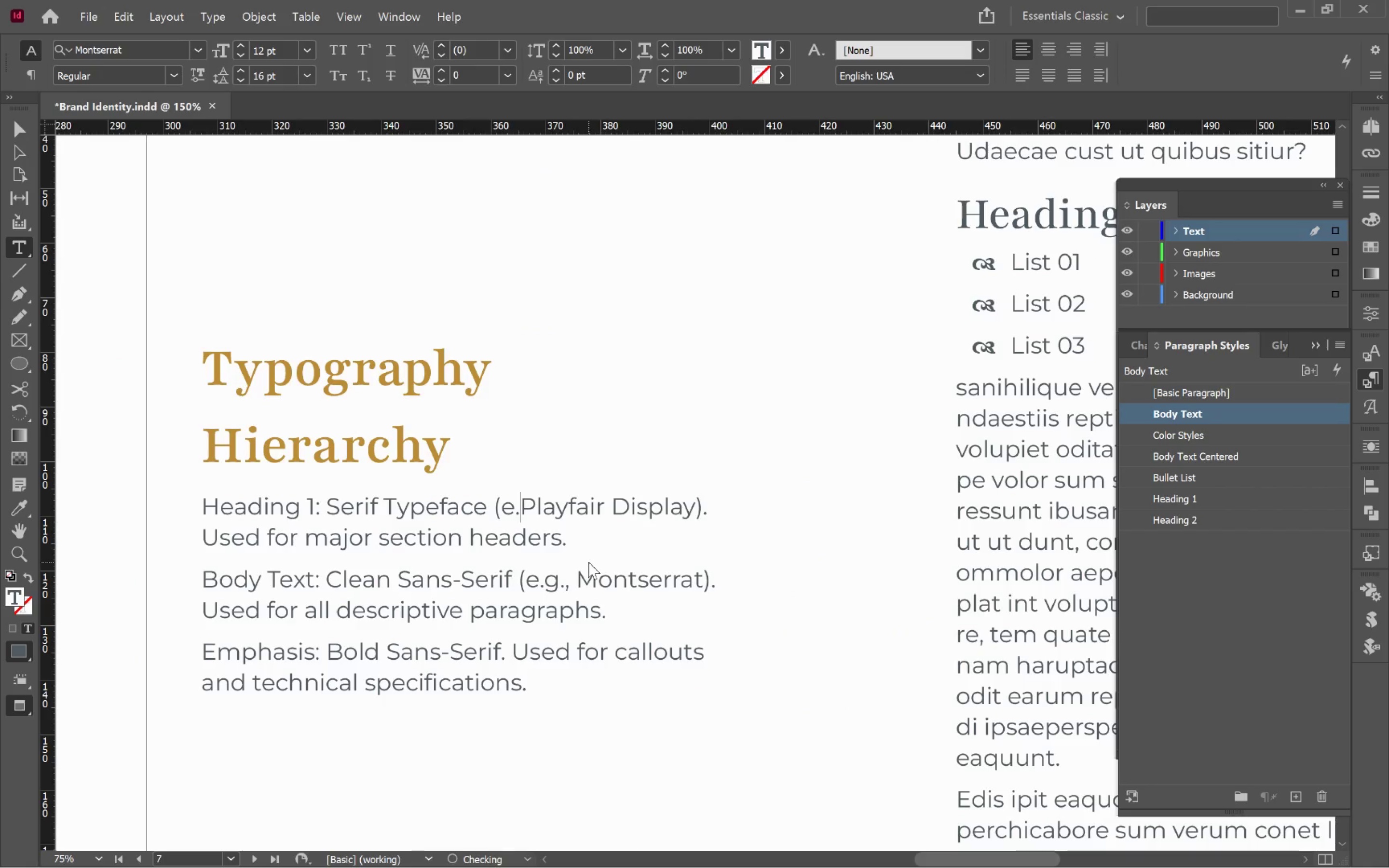 
key(Backspace)
 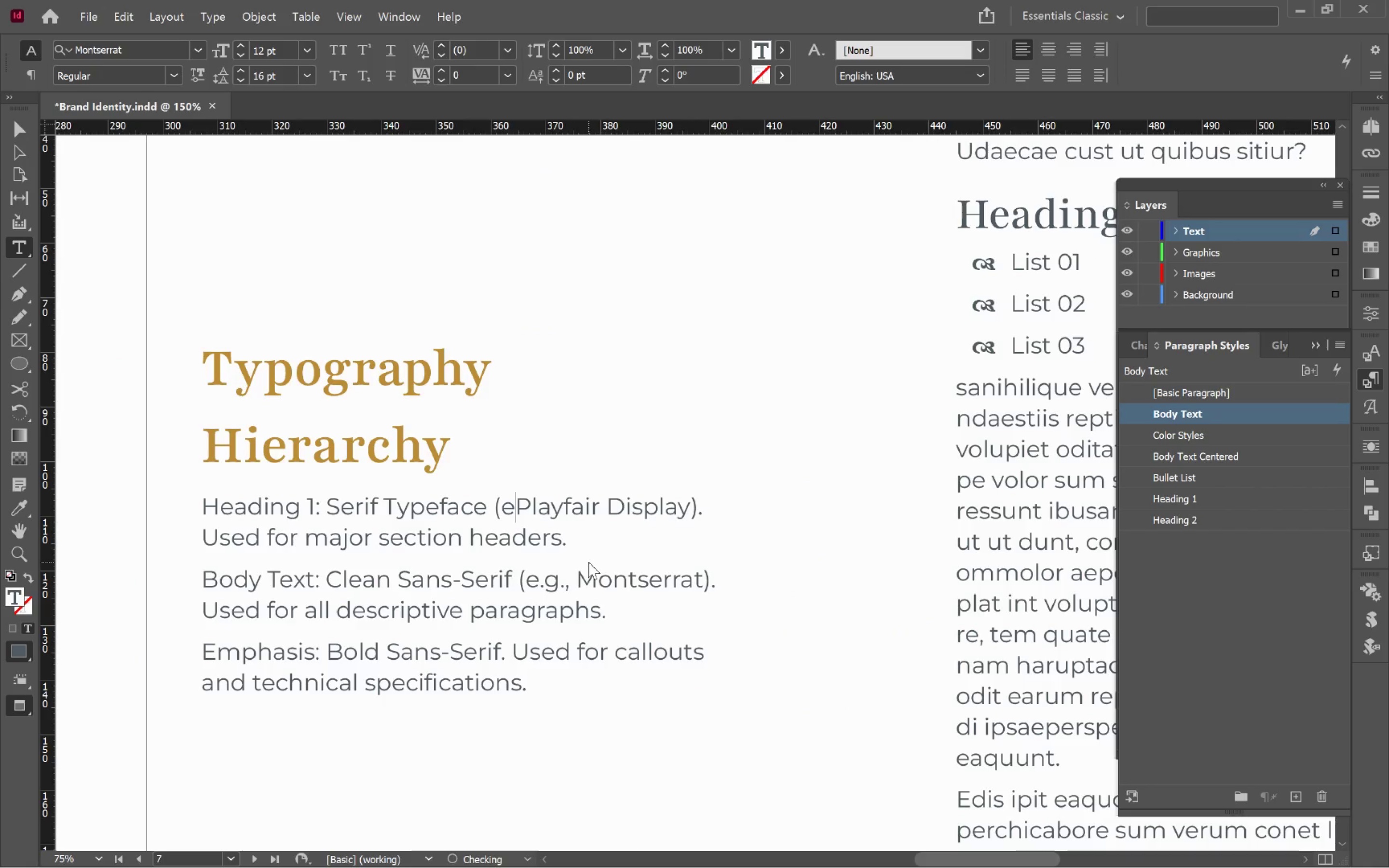 
key(Backspace)
 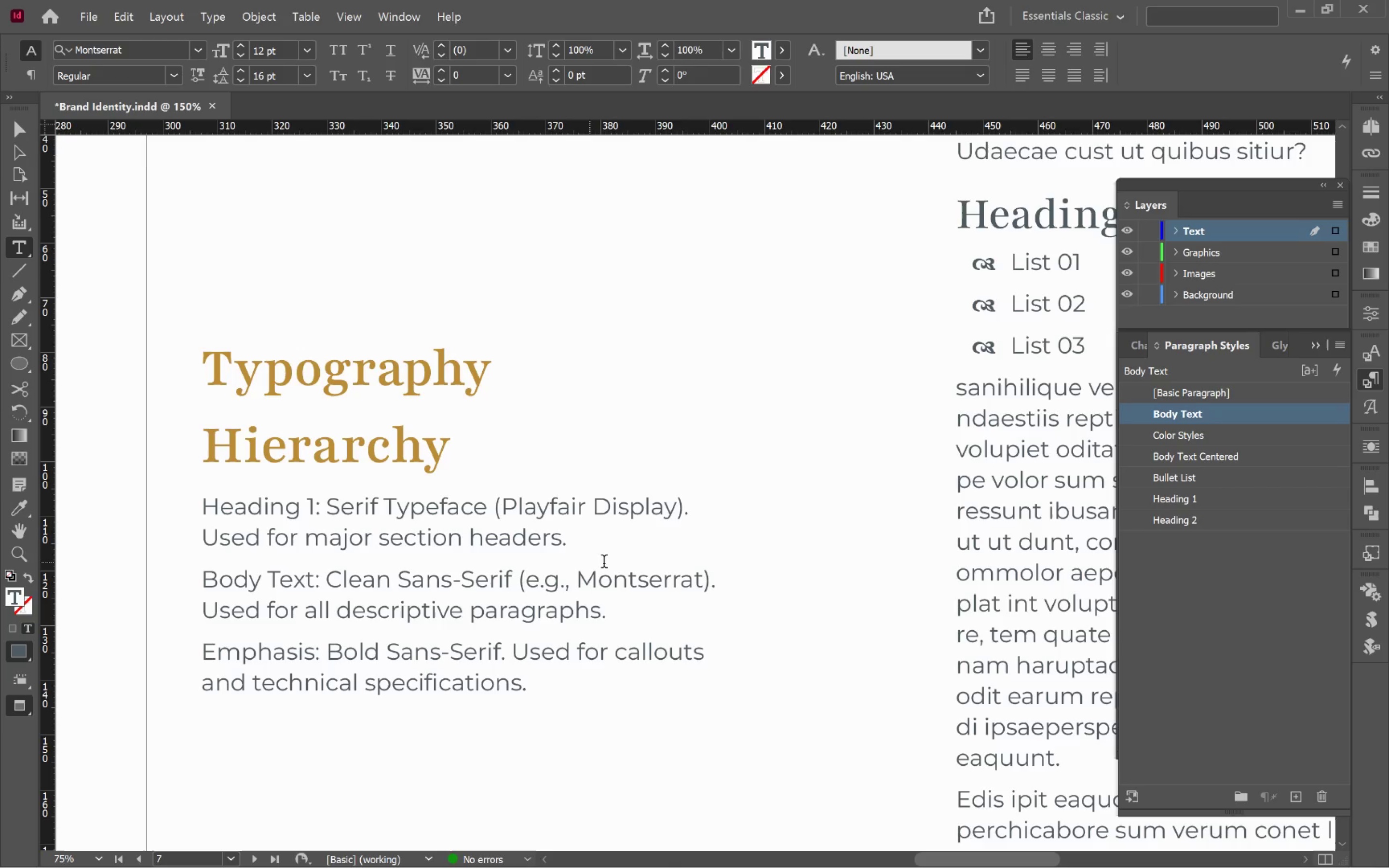 
hold_key(key=ShiftLeft, duration=1.44)
 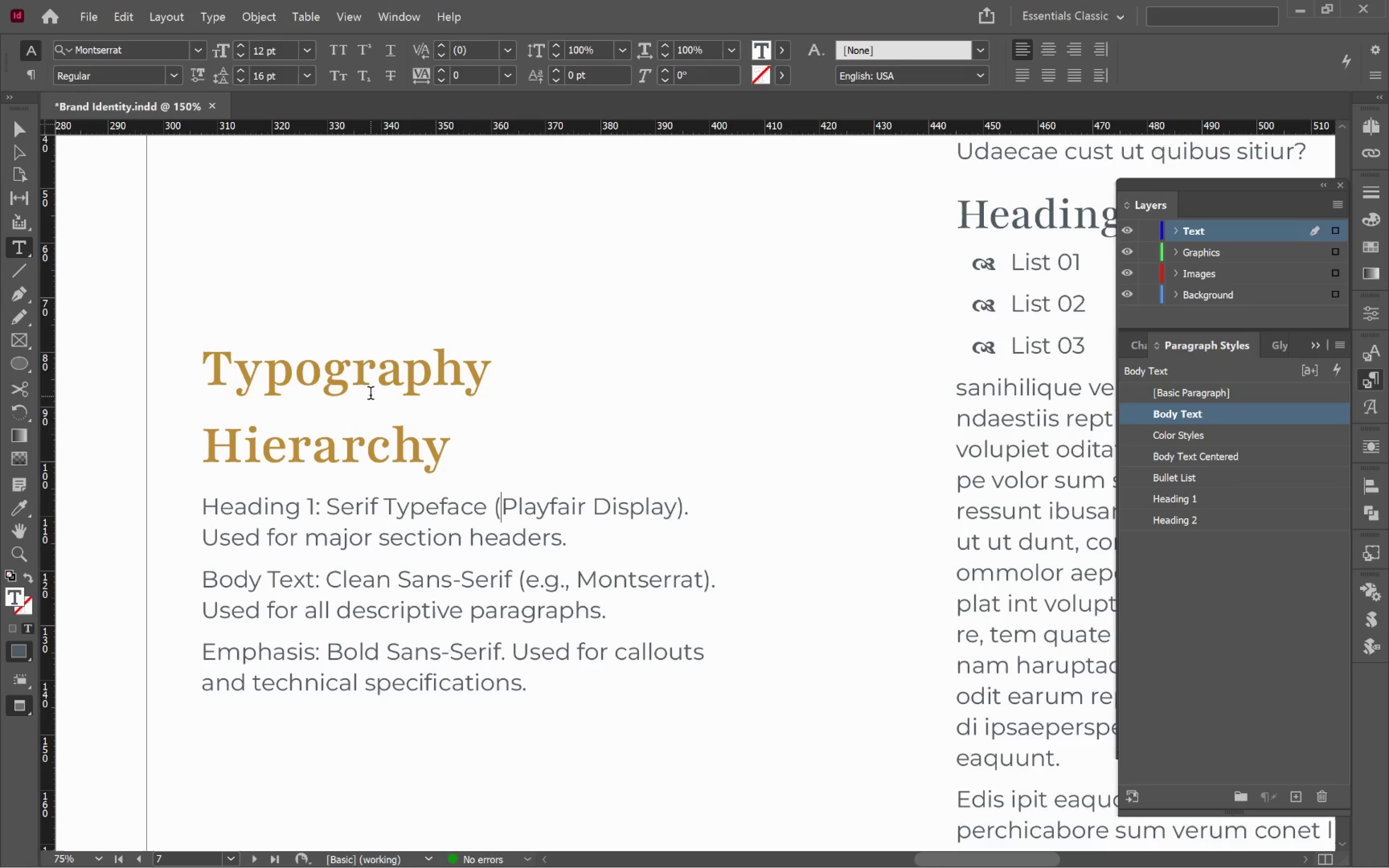 
left_click([365, 384])
 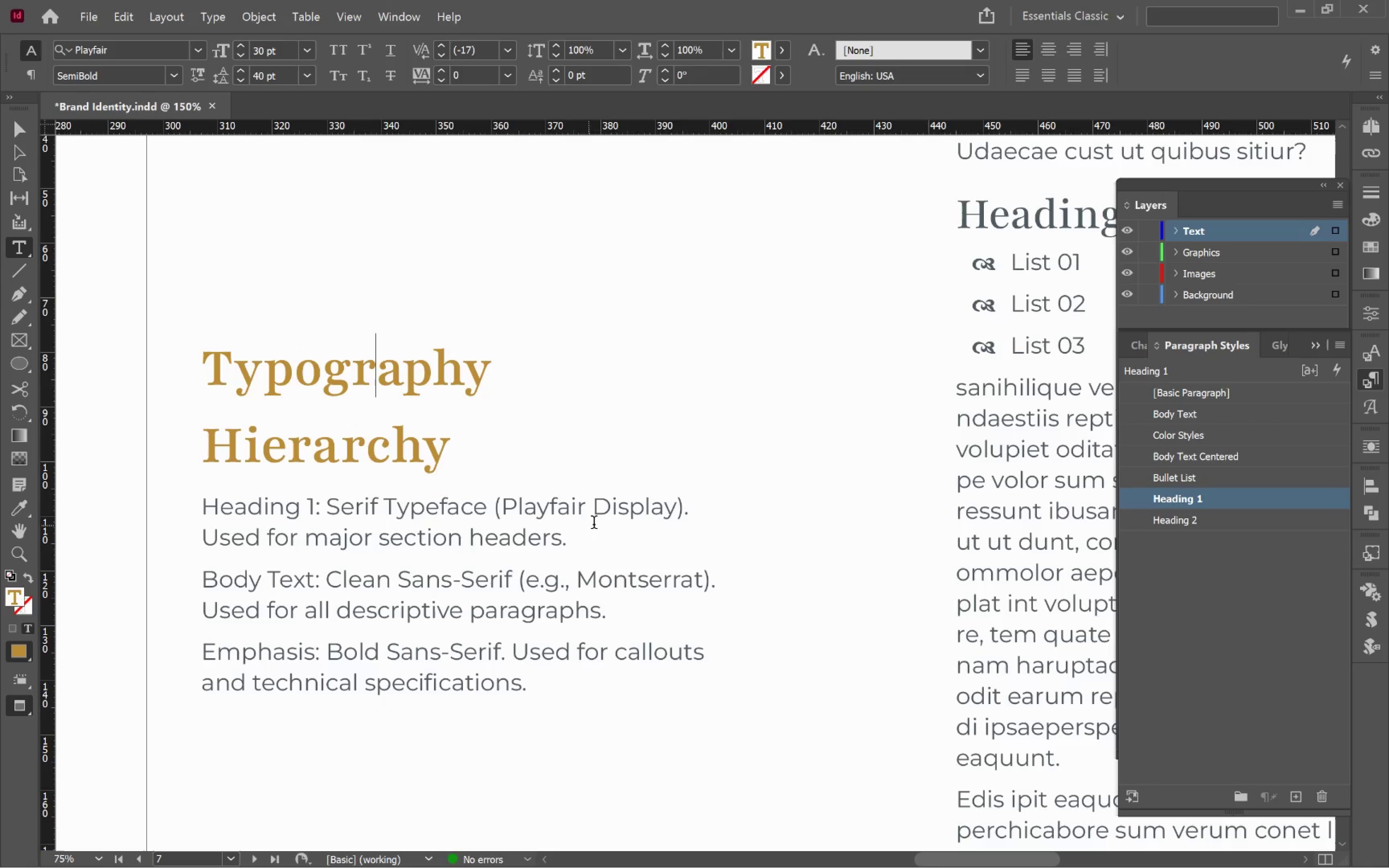 
left_click([587, 512])
 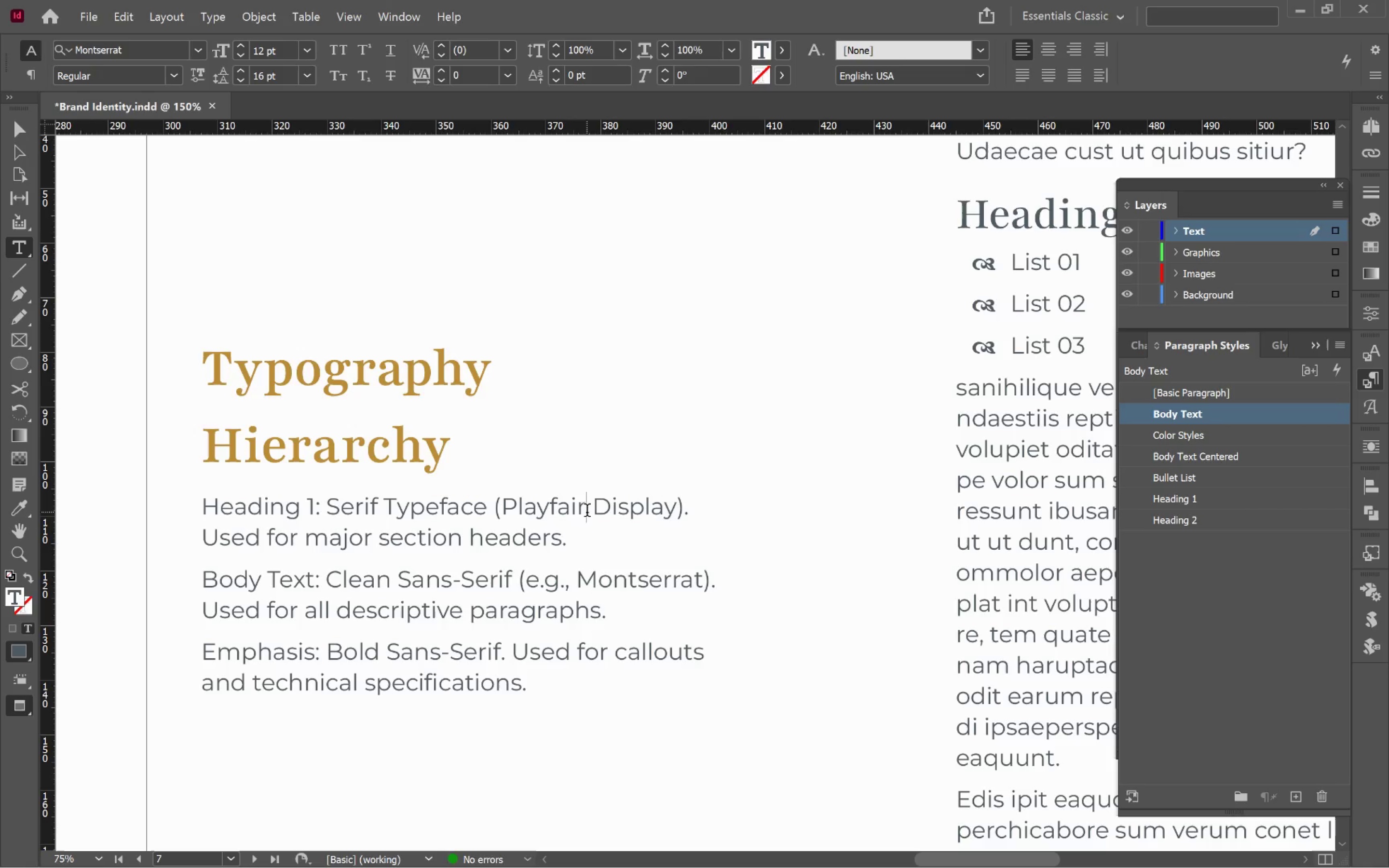 
key(Control+Delete)
 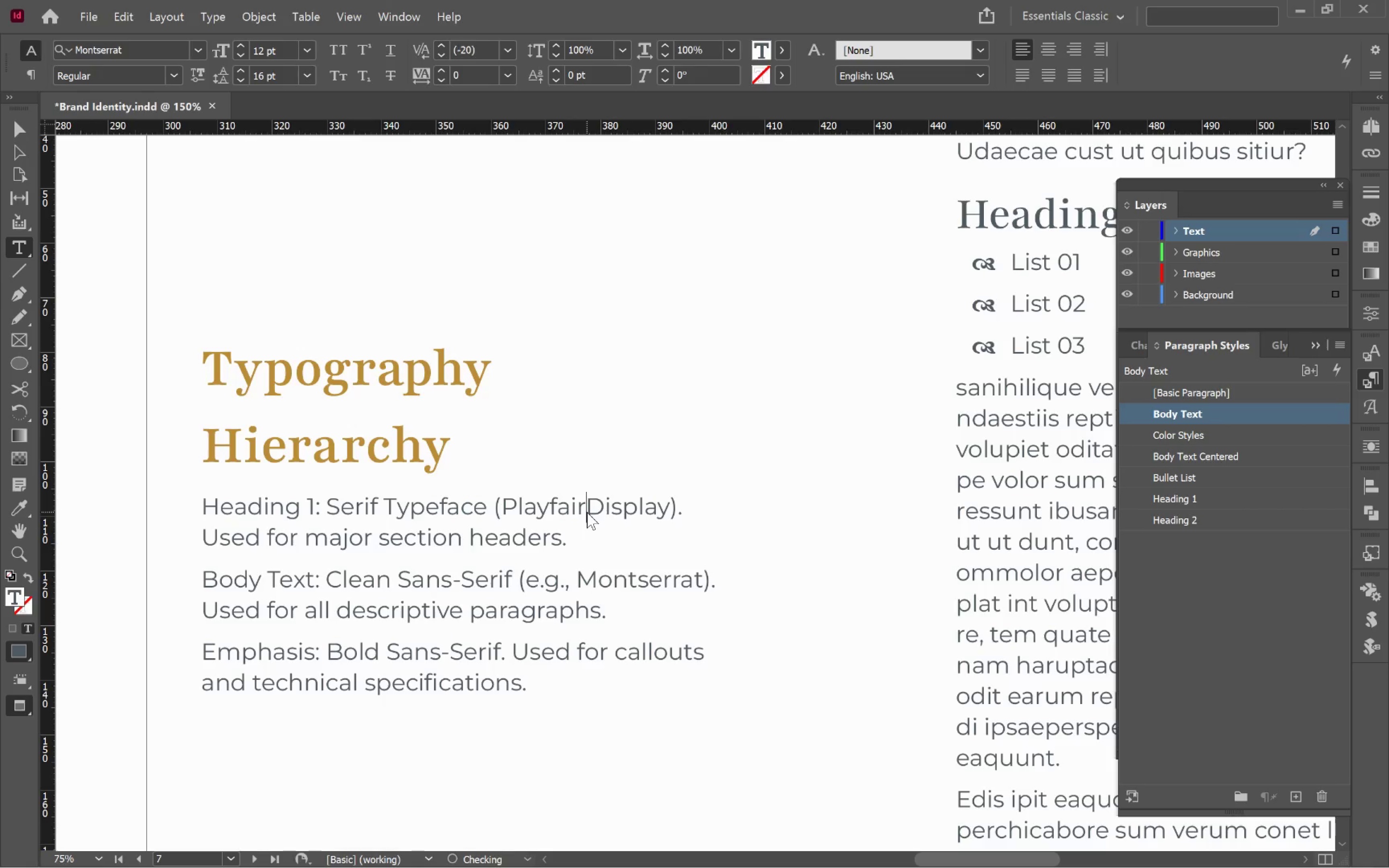 
key(Control+Delete)
 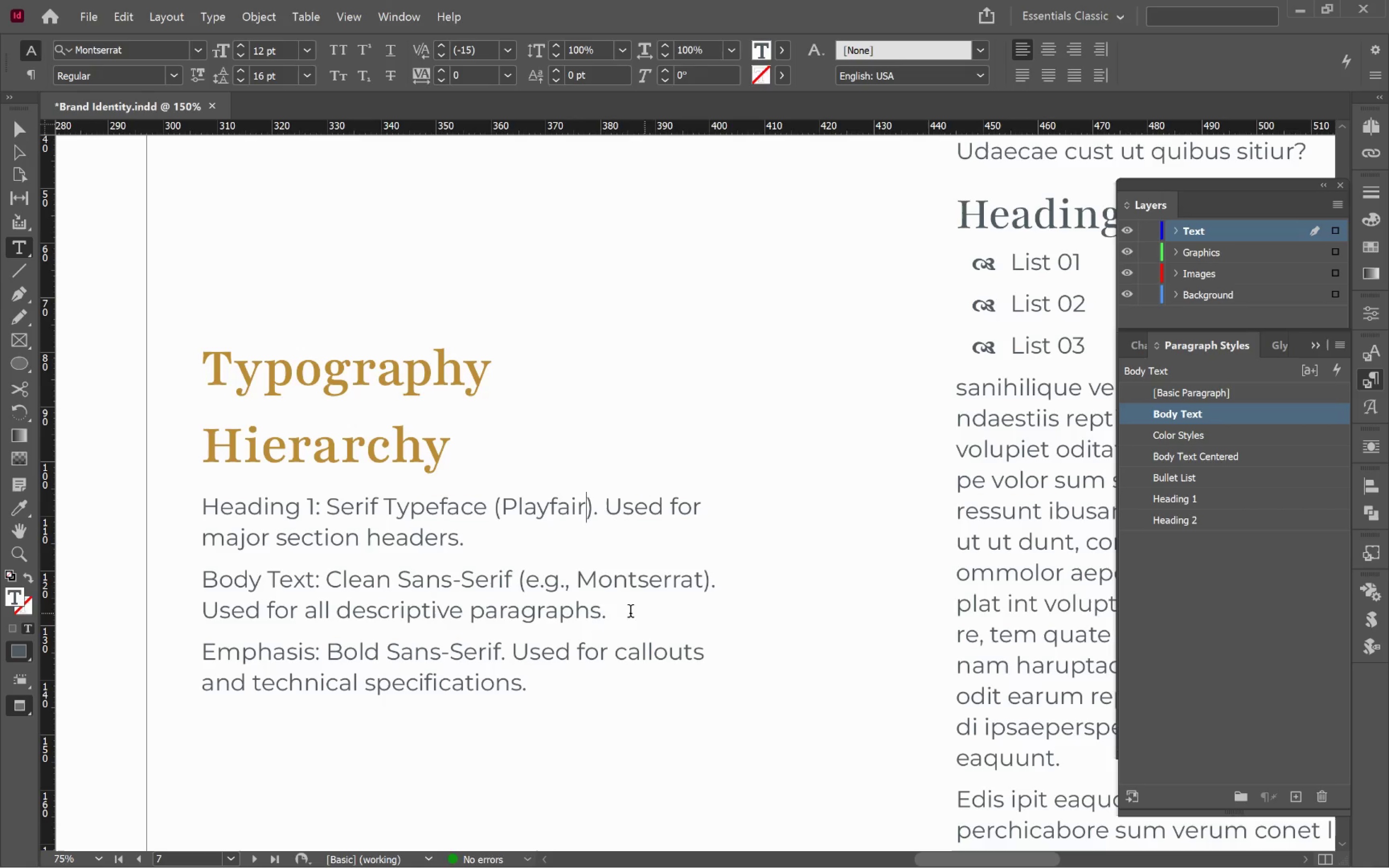 
left_click([578, 582])
 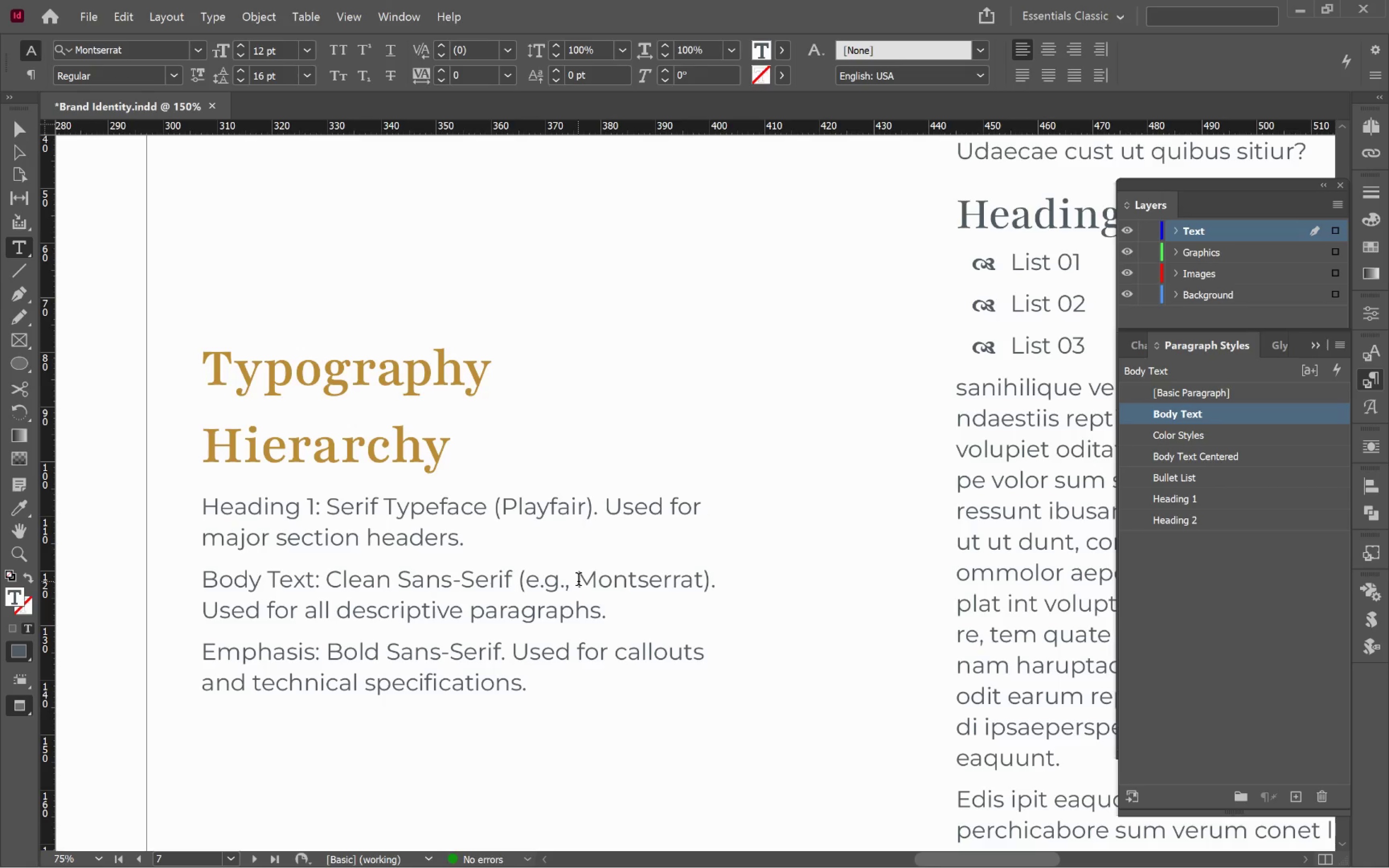 
key(Backspace)
 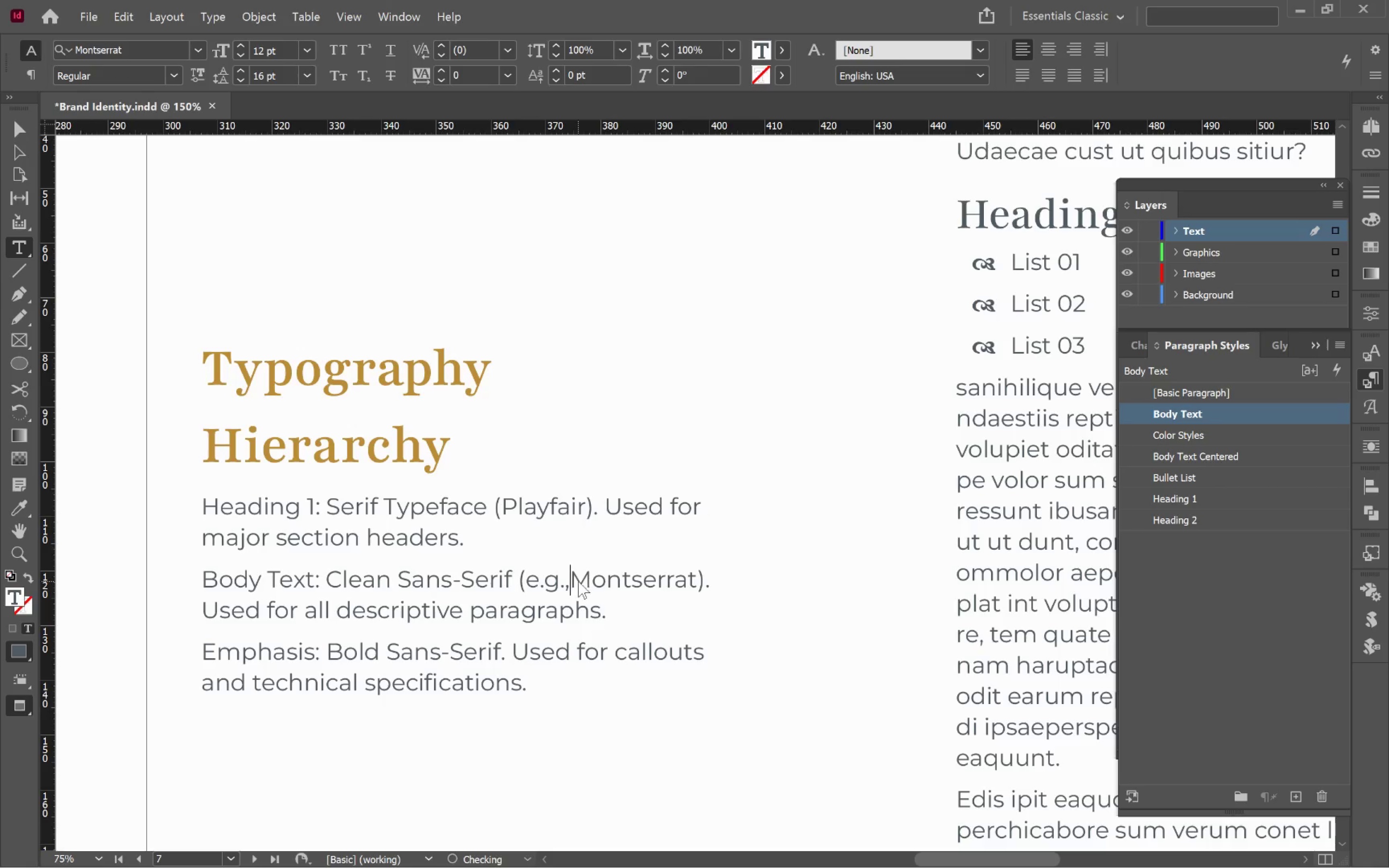 
key(Backspace)
 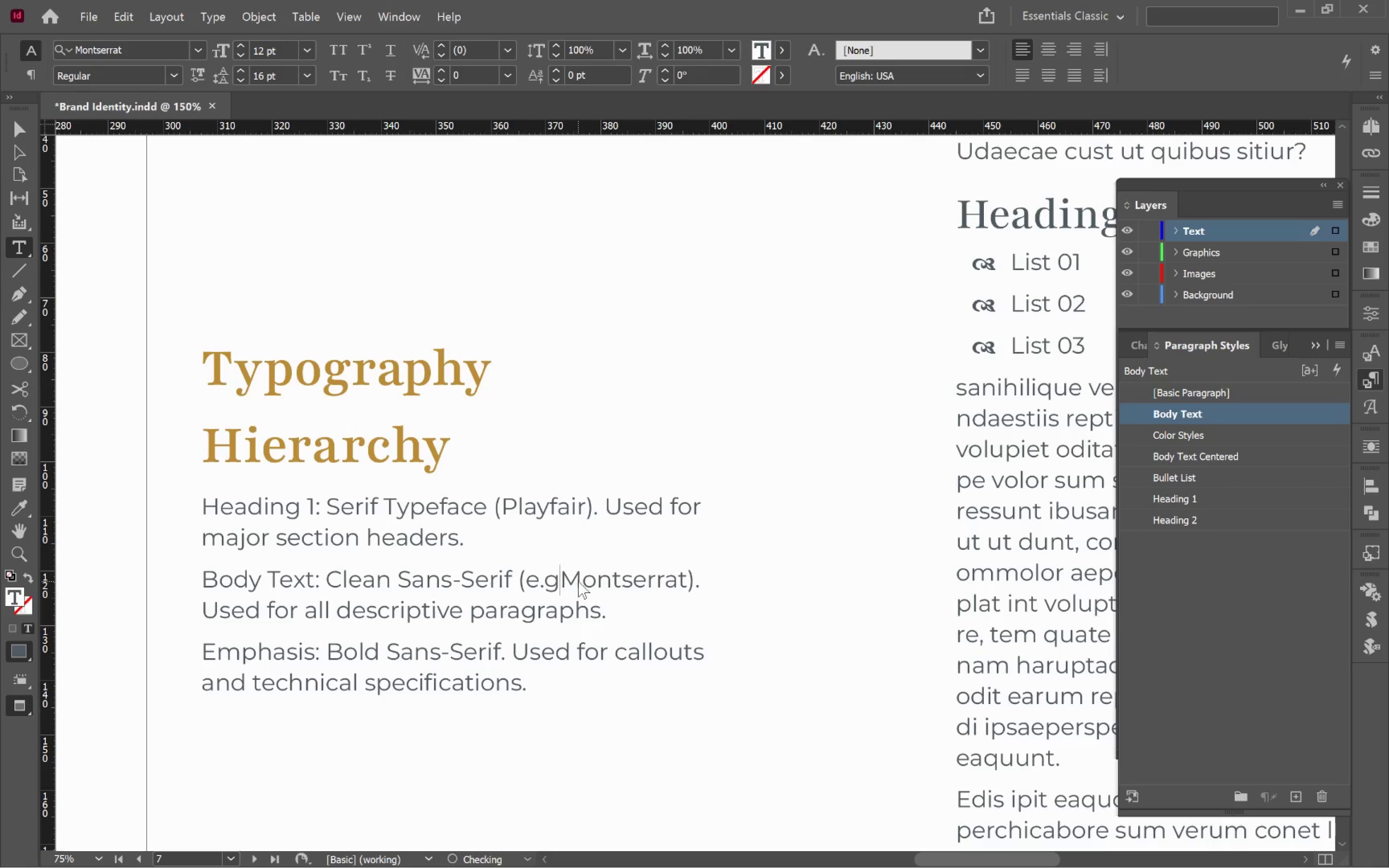 
key(Backspace)
 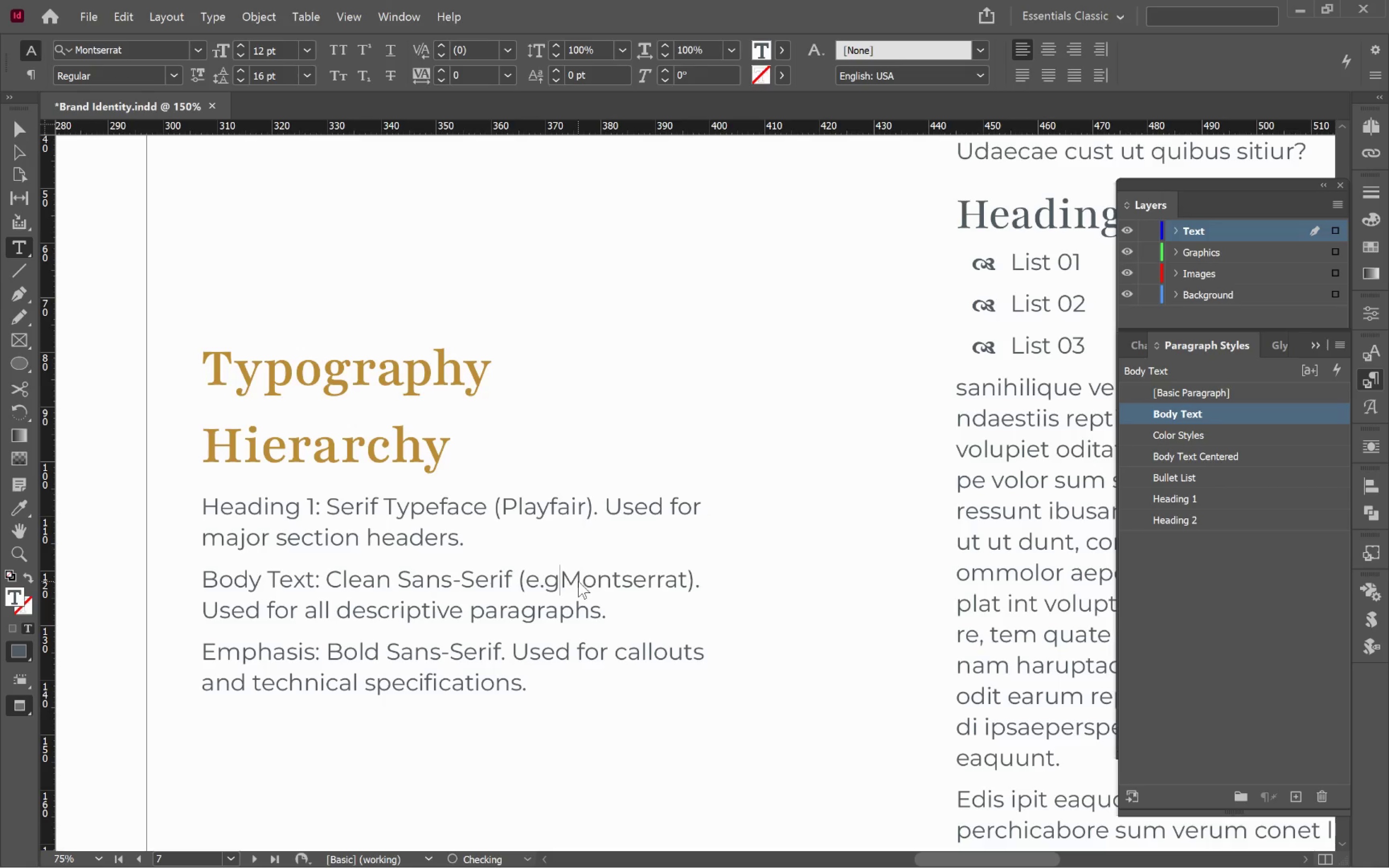 
key(Backspace)
 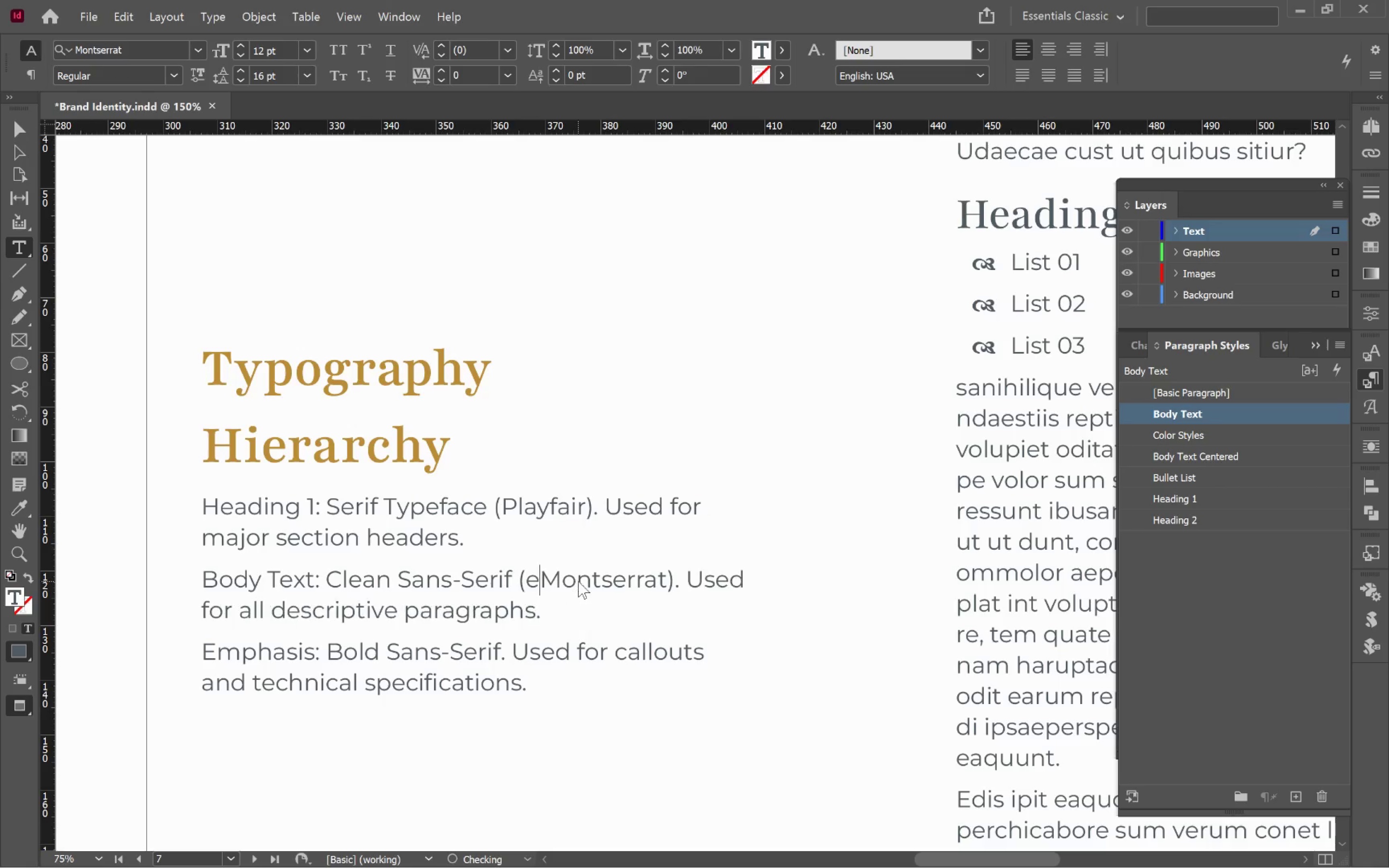 
key(Backspace)
 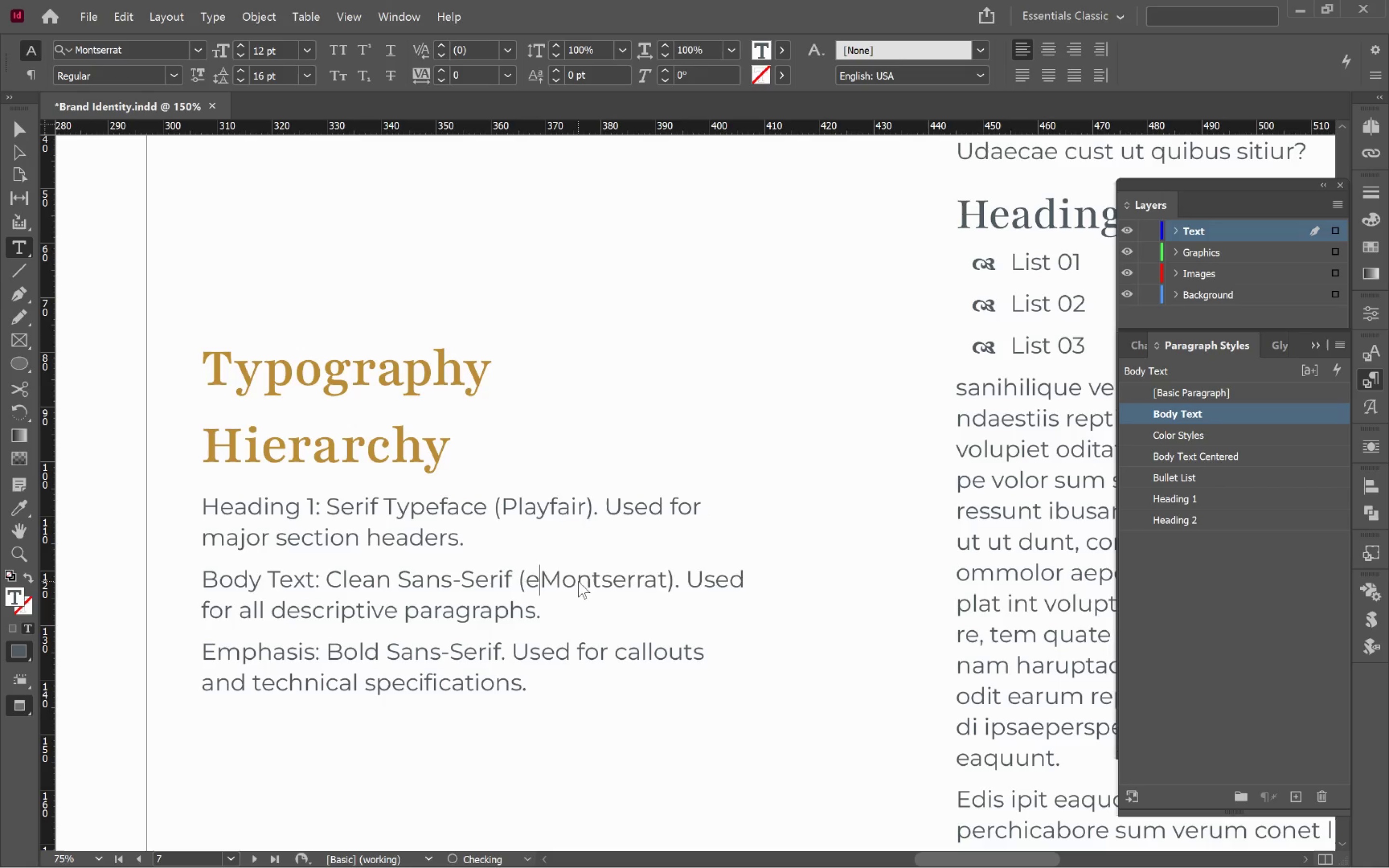 
key(Backspace)
 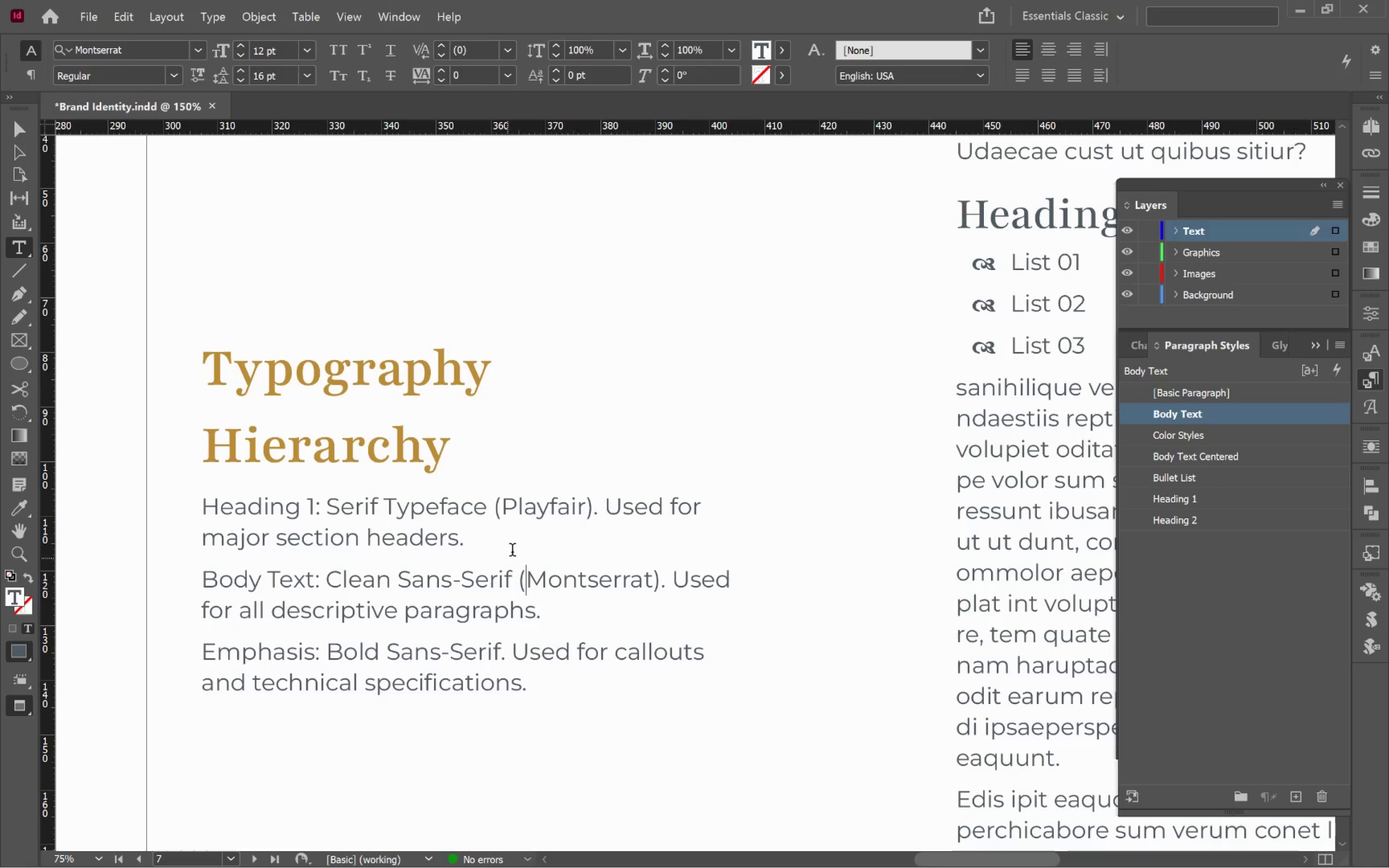 
scroll: coordinate [640, 570], scroll_direction: down, amount: 3.0
 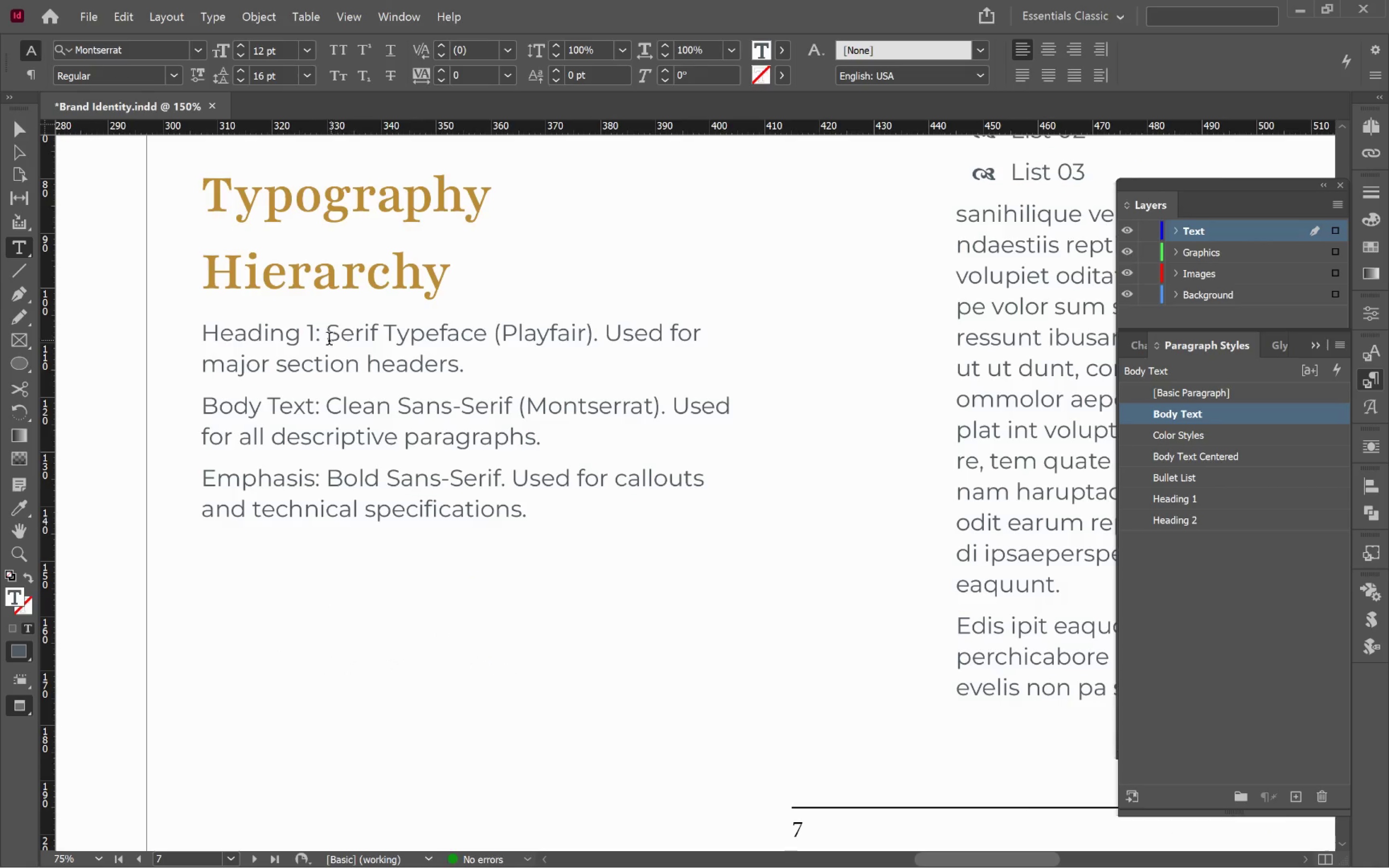 
wait(5.77)
 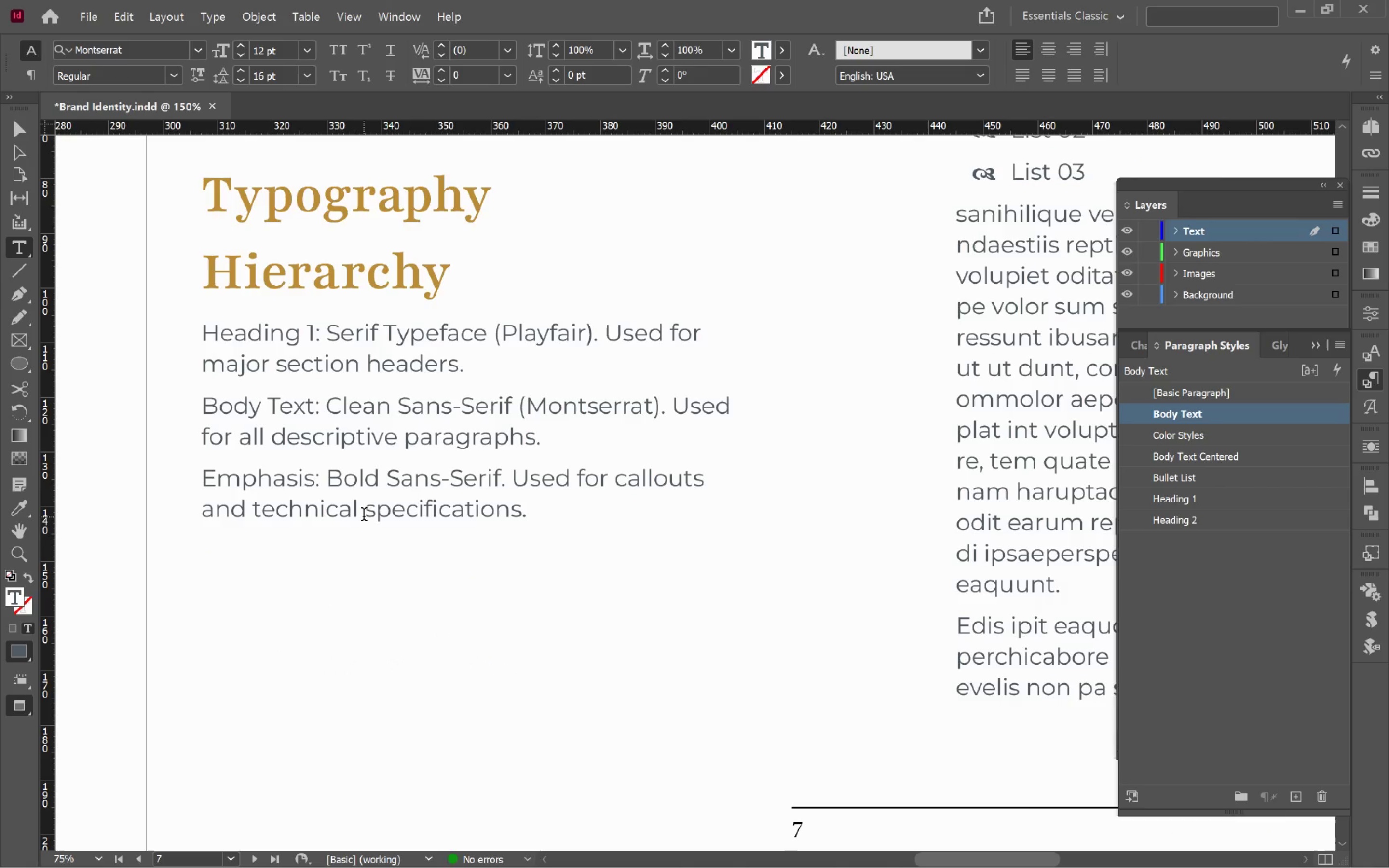 
left_click_drag(start_coordinate=[320, 337], to_coordinate=[173, 329])
 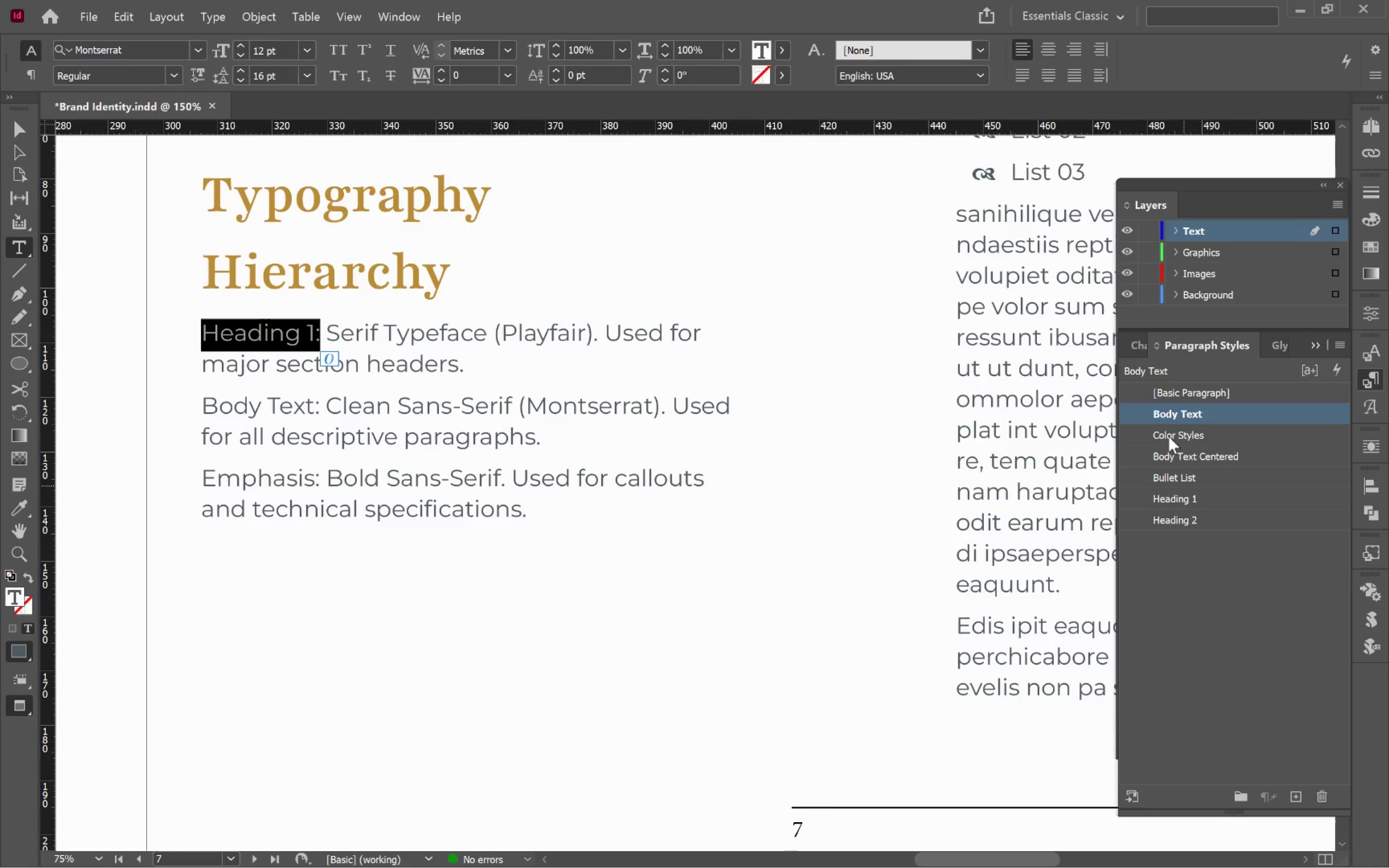 
left_click([1132, 343])
 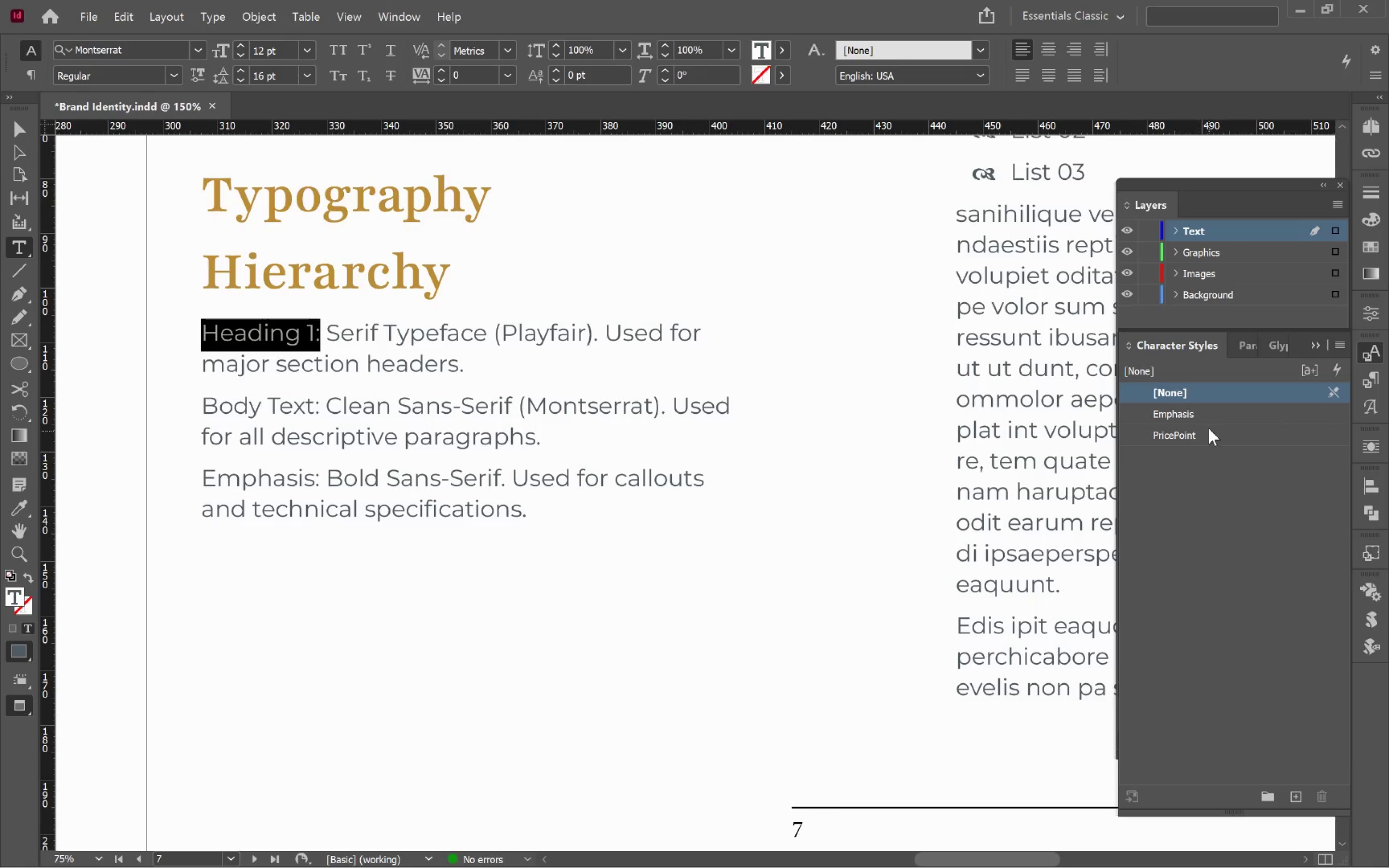 
left_click([1201, 414])
 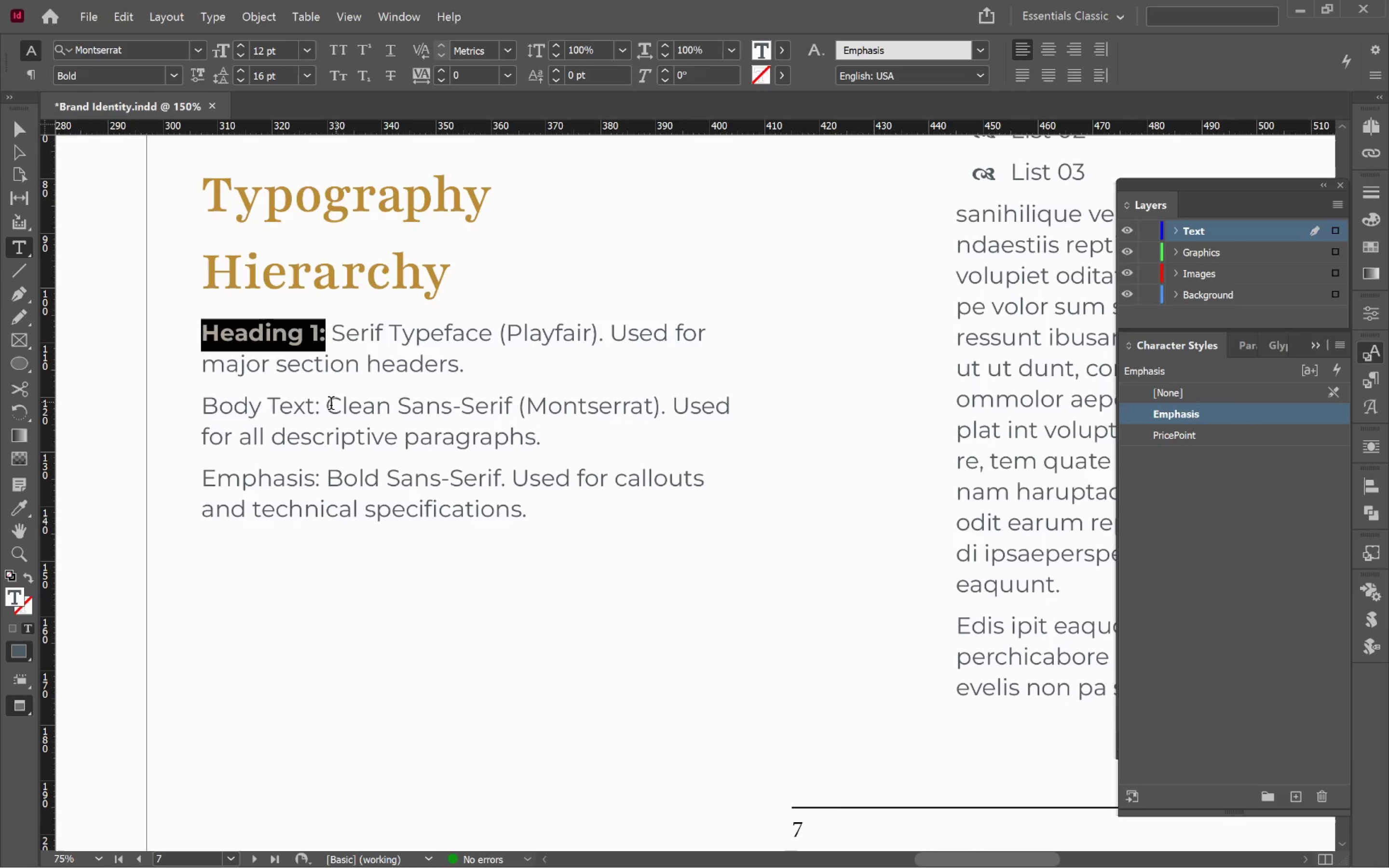 
left_click_drag(start_coordinate=[328, 407], to_coordinate=[188, 390])
 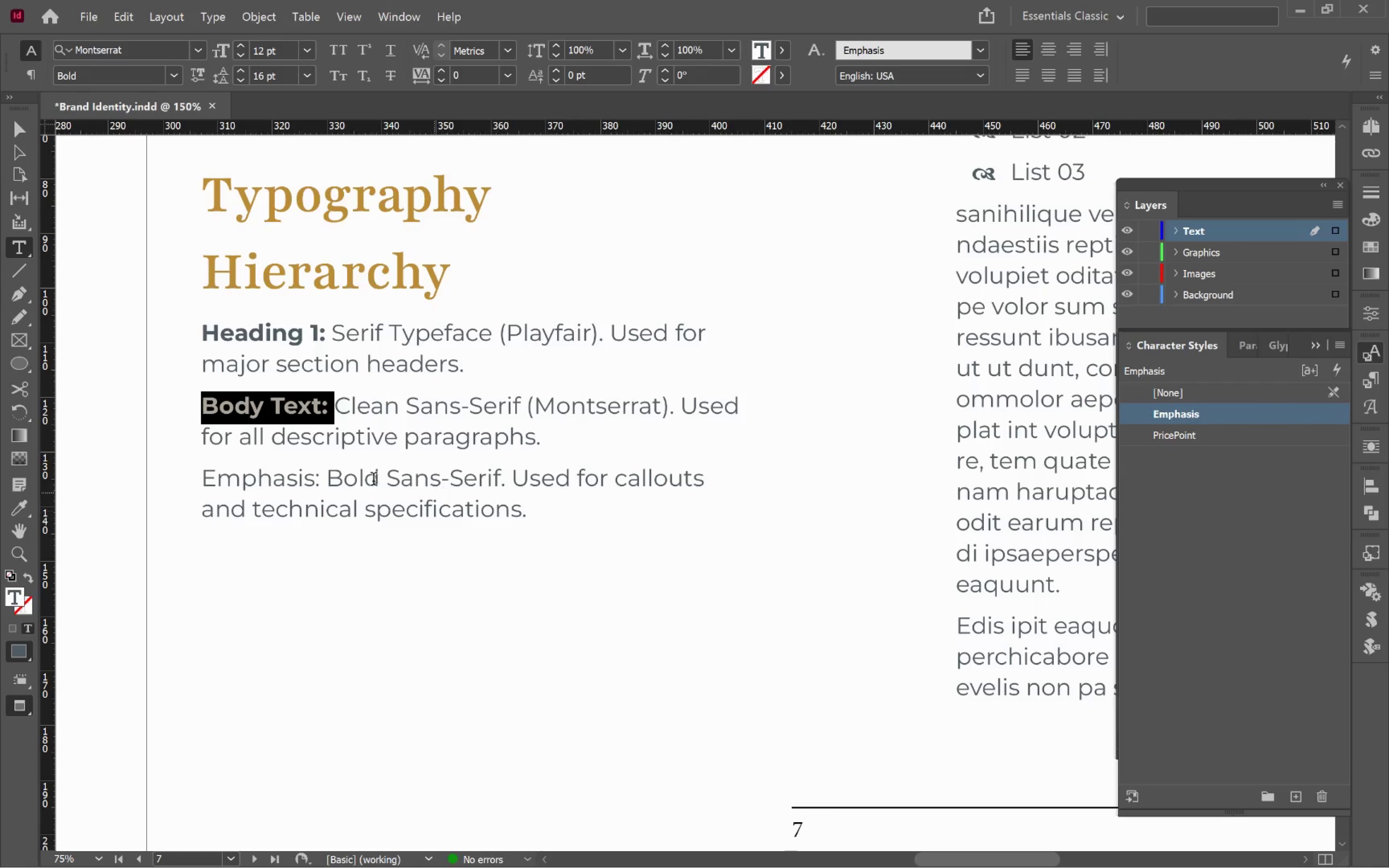 
left_click_drag(start_coordinate=[328, 481], to_coordinate=[177, 470])
 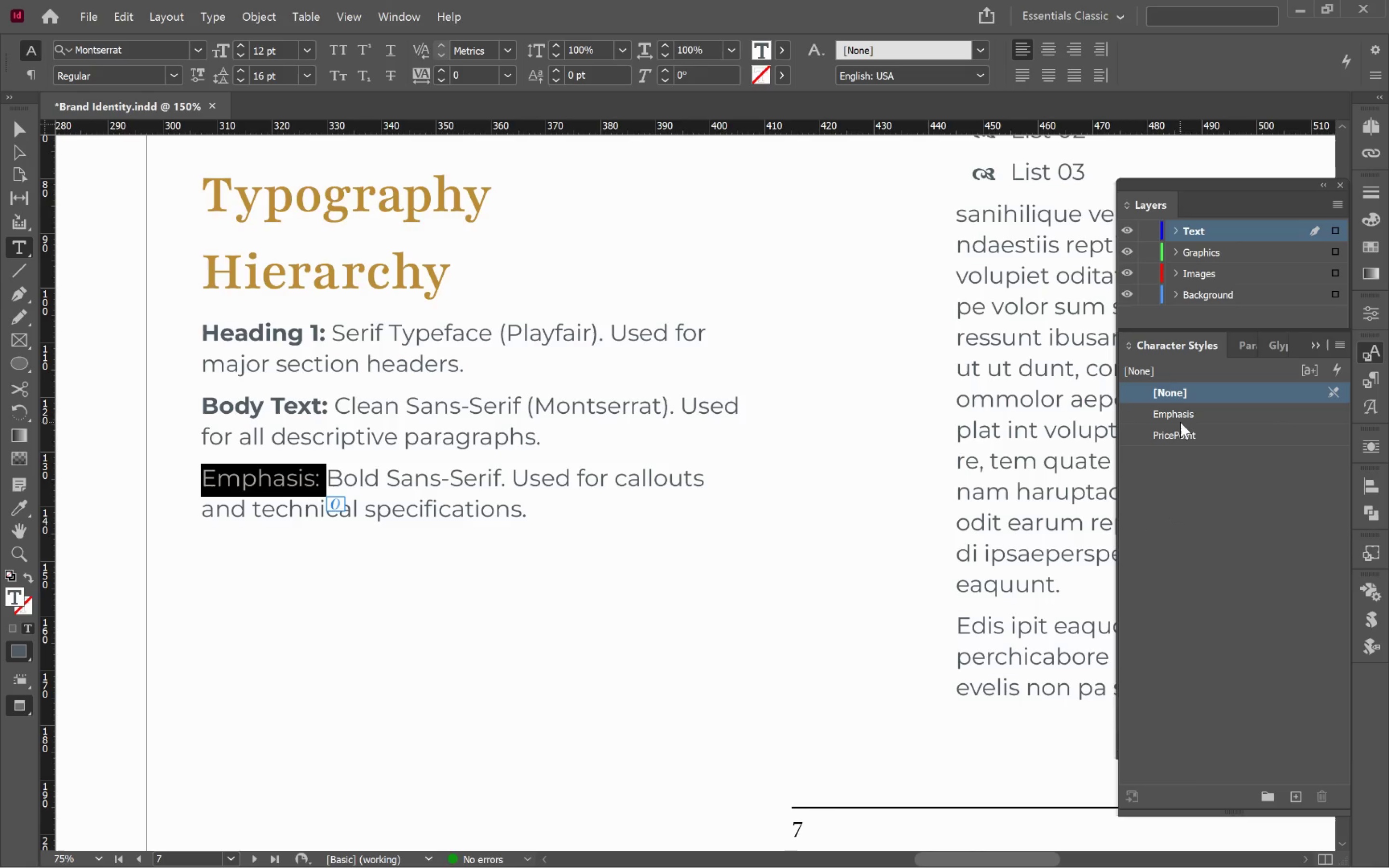 
left_click([1187, 415])
 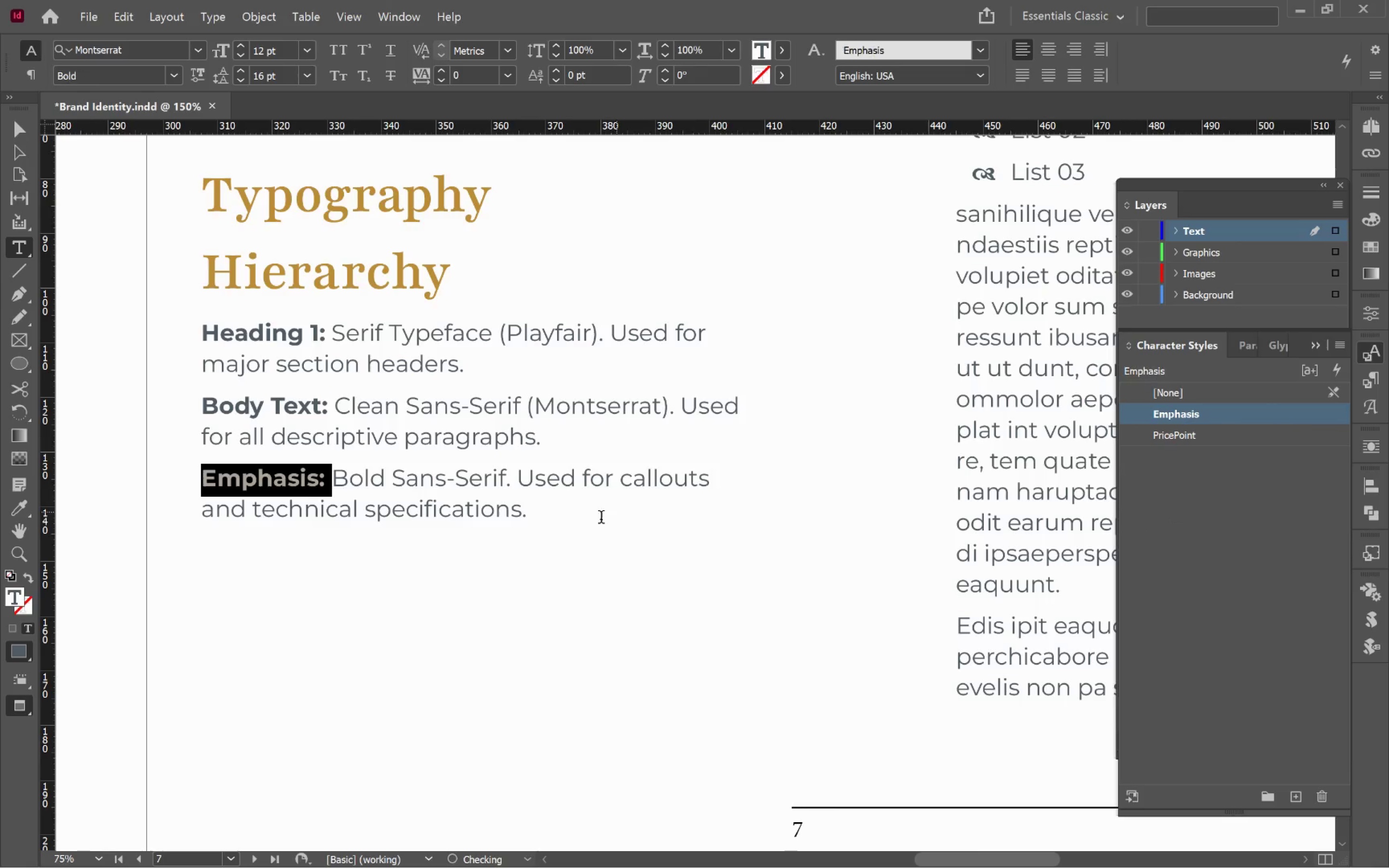 
left_click([587, 522])
 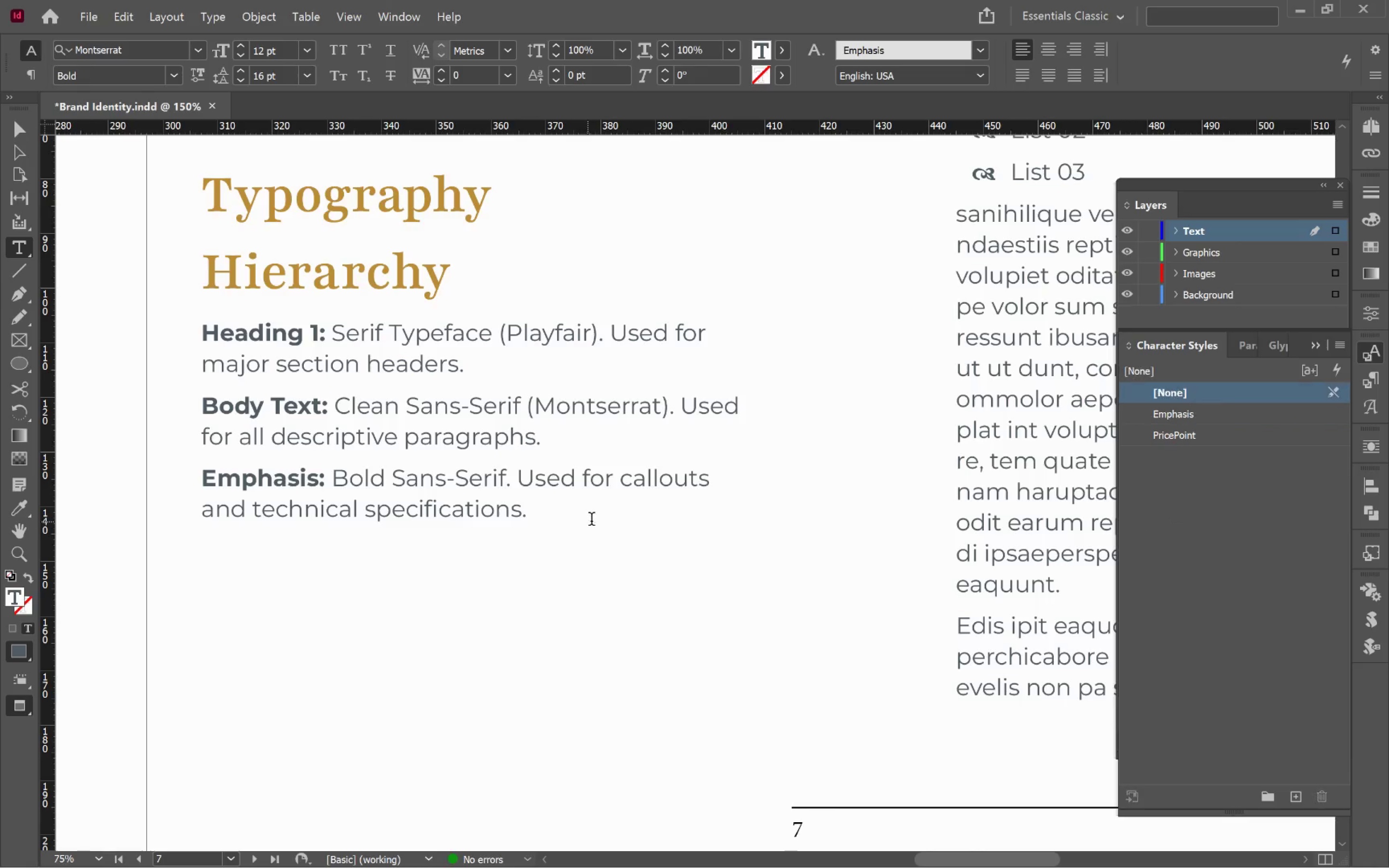 
hold_key(key=ControlLeft, duration=0.53)
left_click([817, 596])
 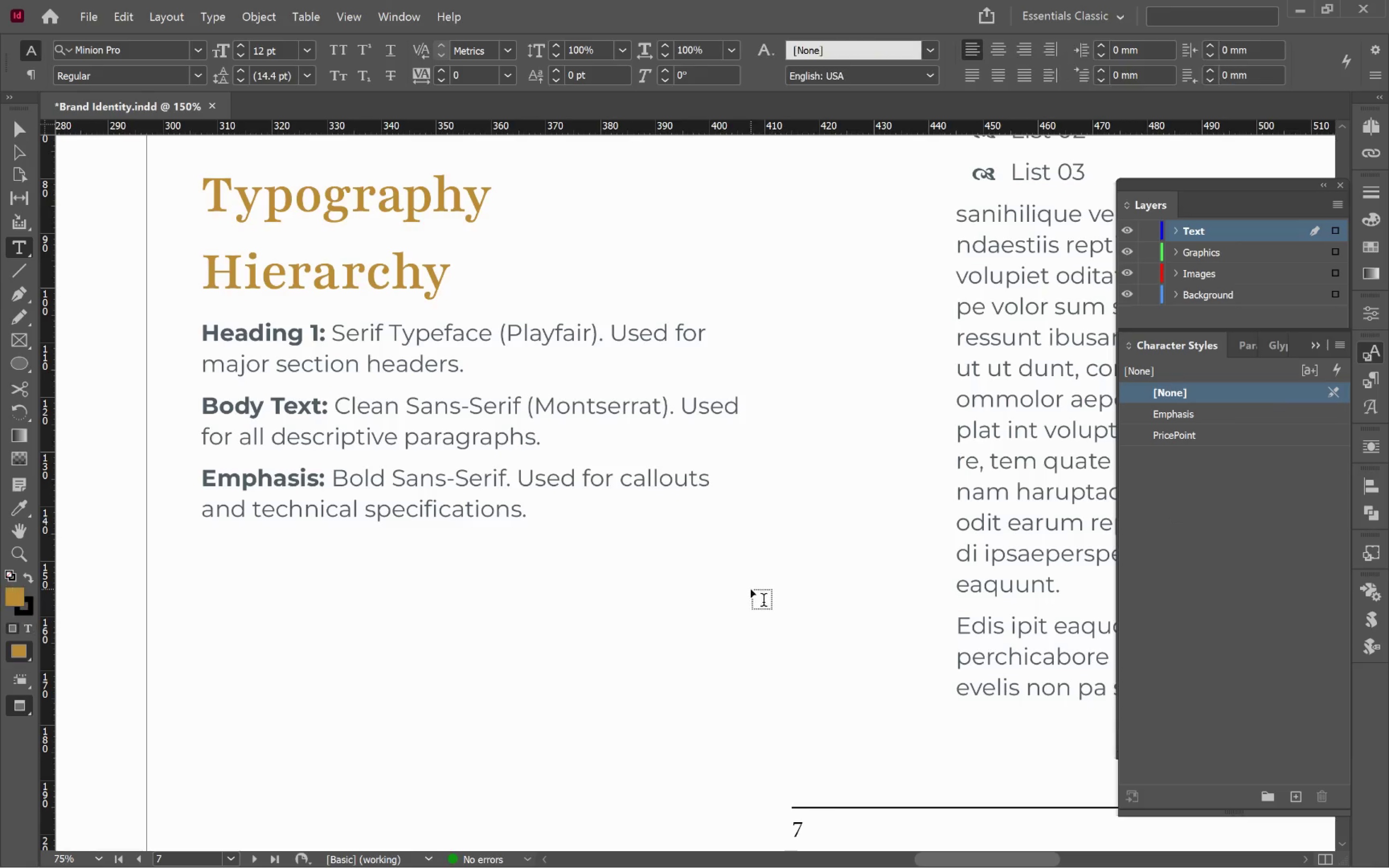 
hold_key(key=C, duration=0.51)
 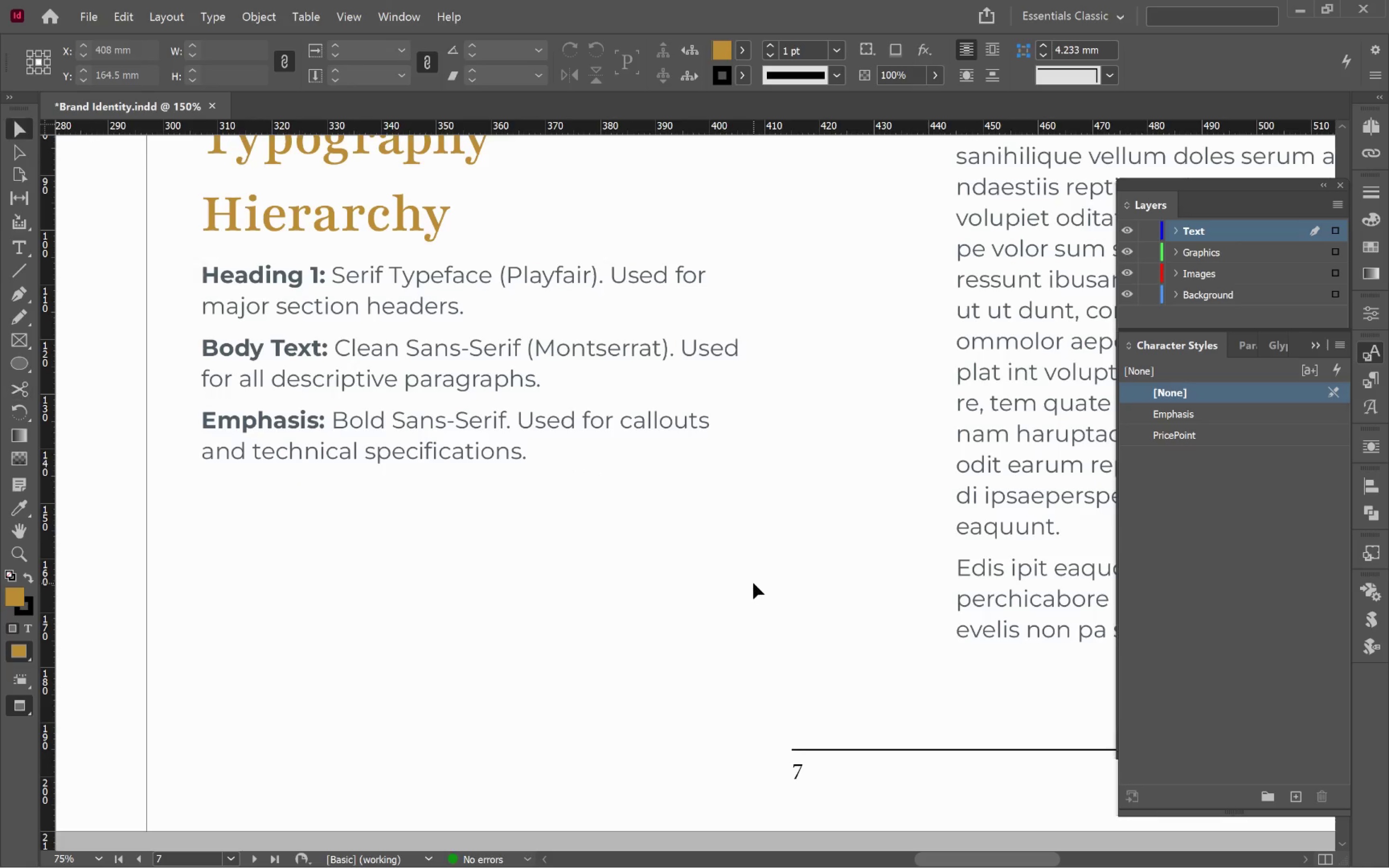 
scroll: coordinate [753, 584], scroll_direction: down, amount: 1.0
 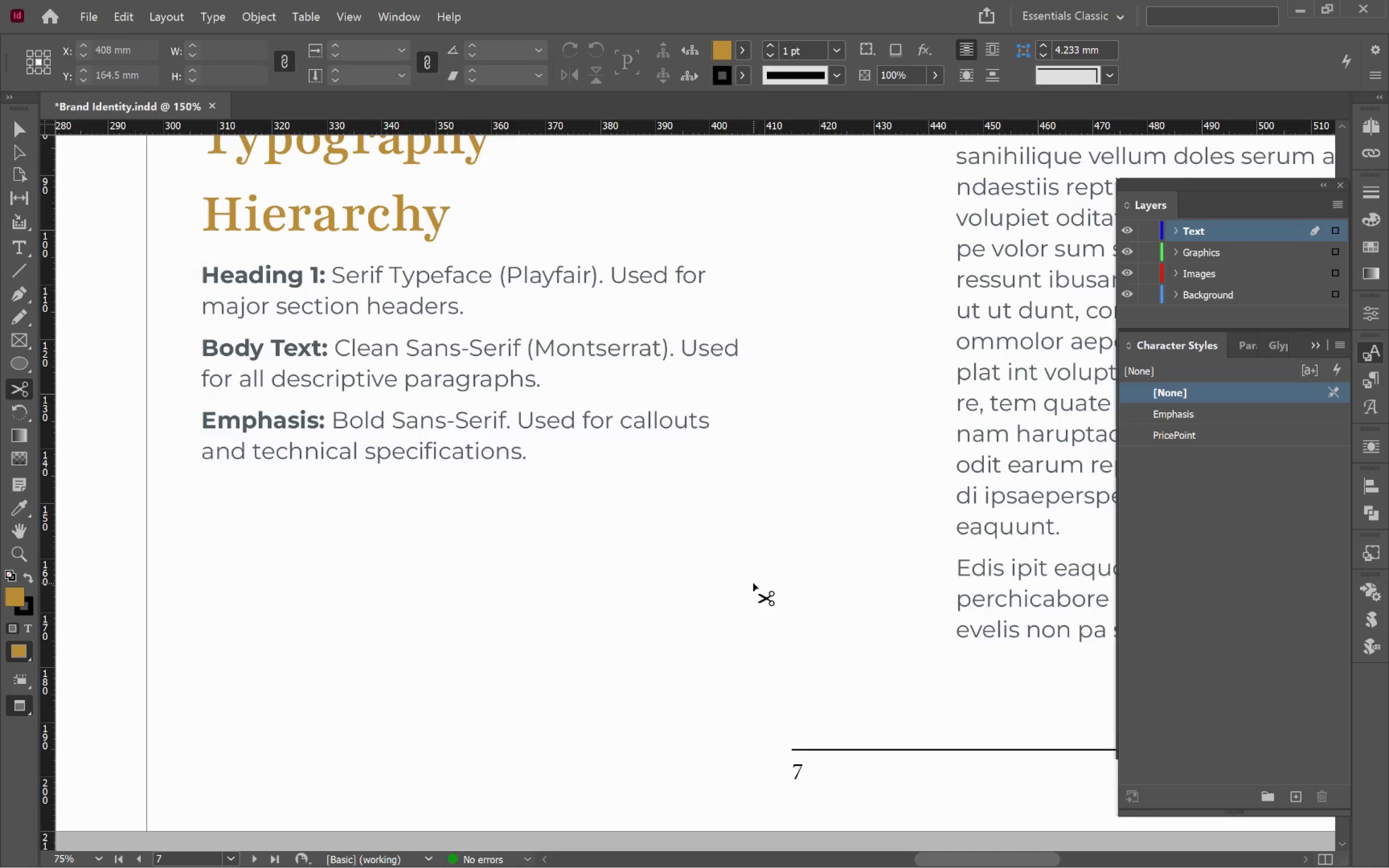 
key(V)
 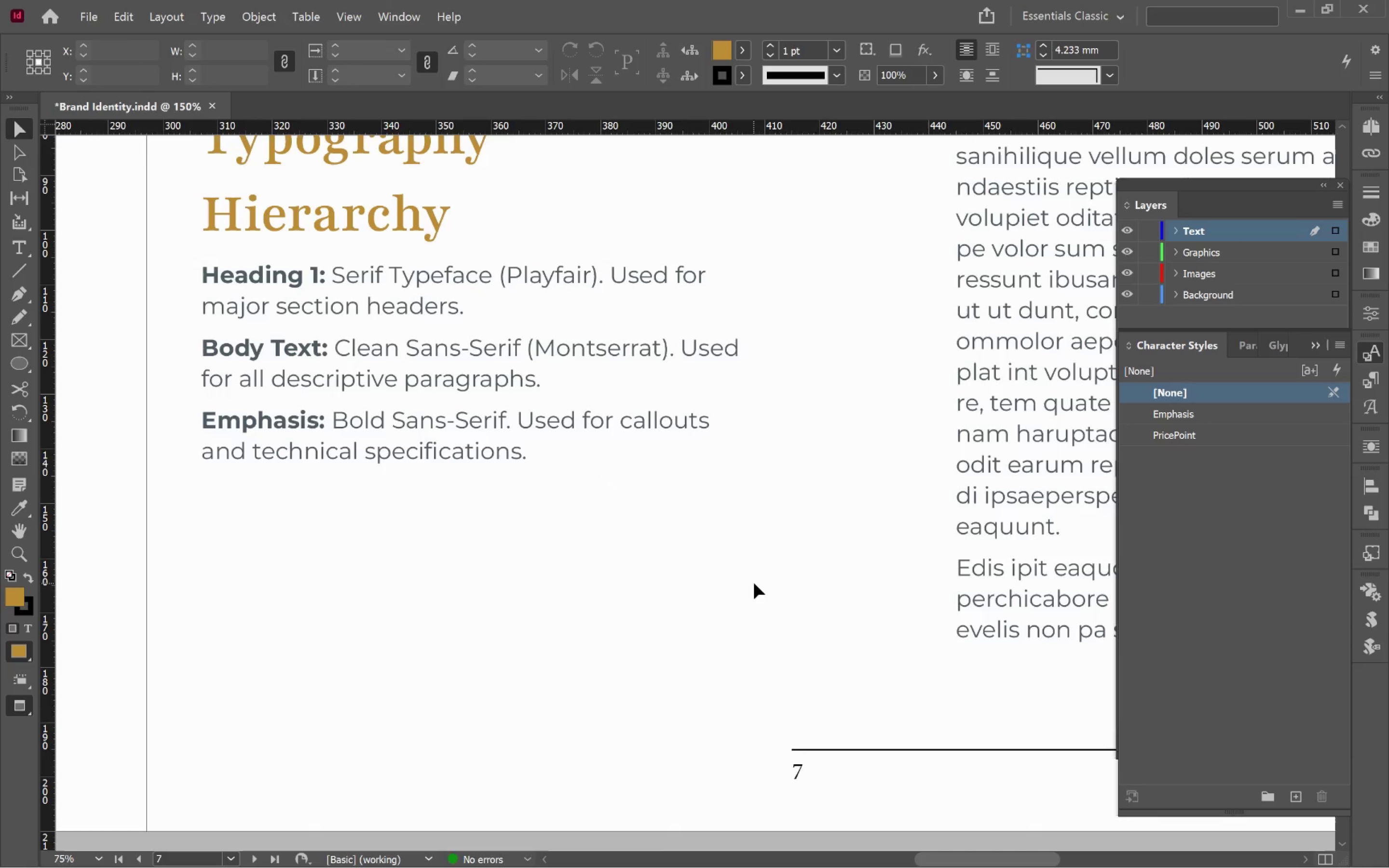 
hold_key(key=AltLeft, duration=0.95)
 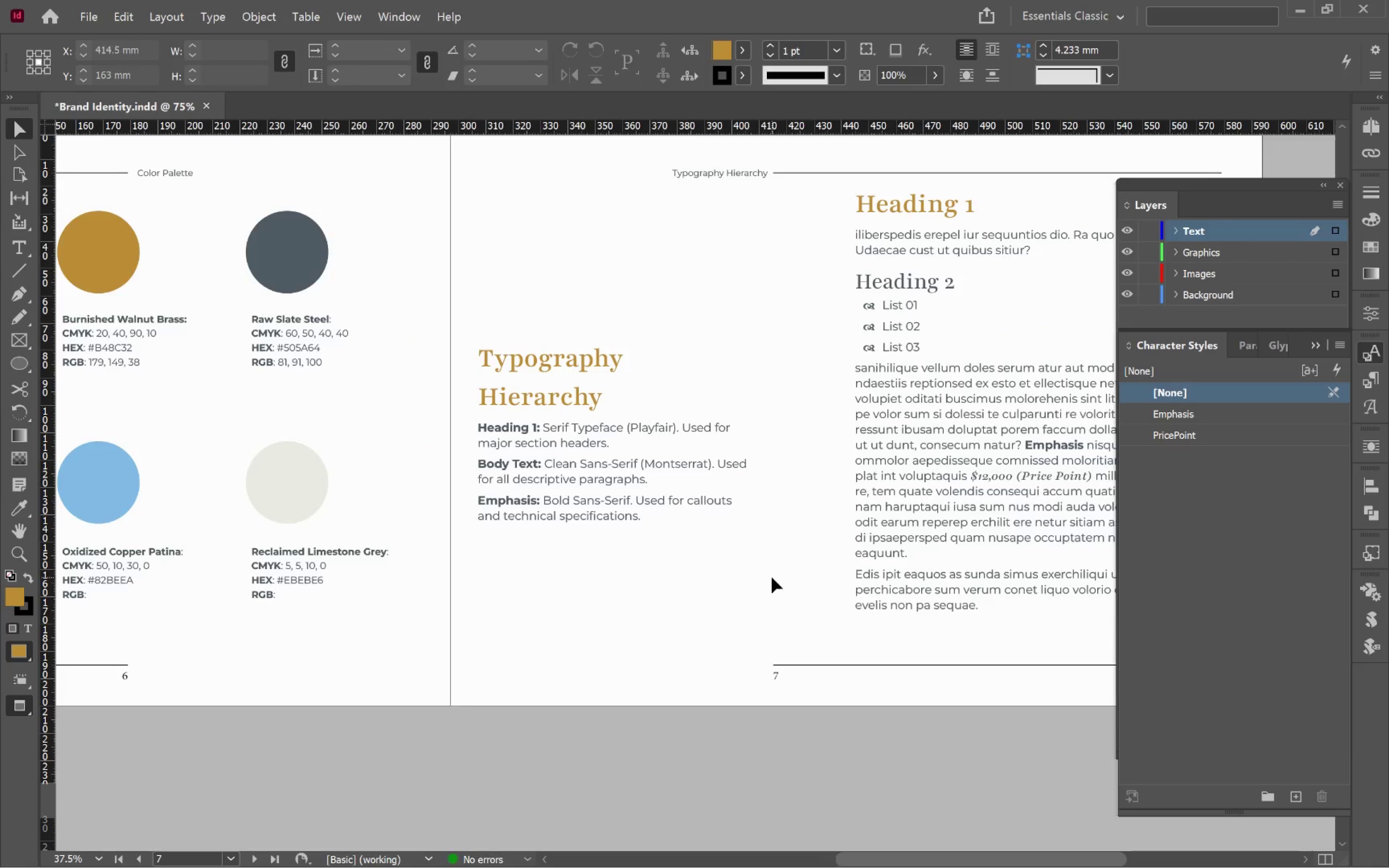 
left_click([771, 577])
 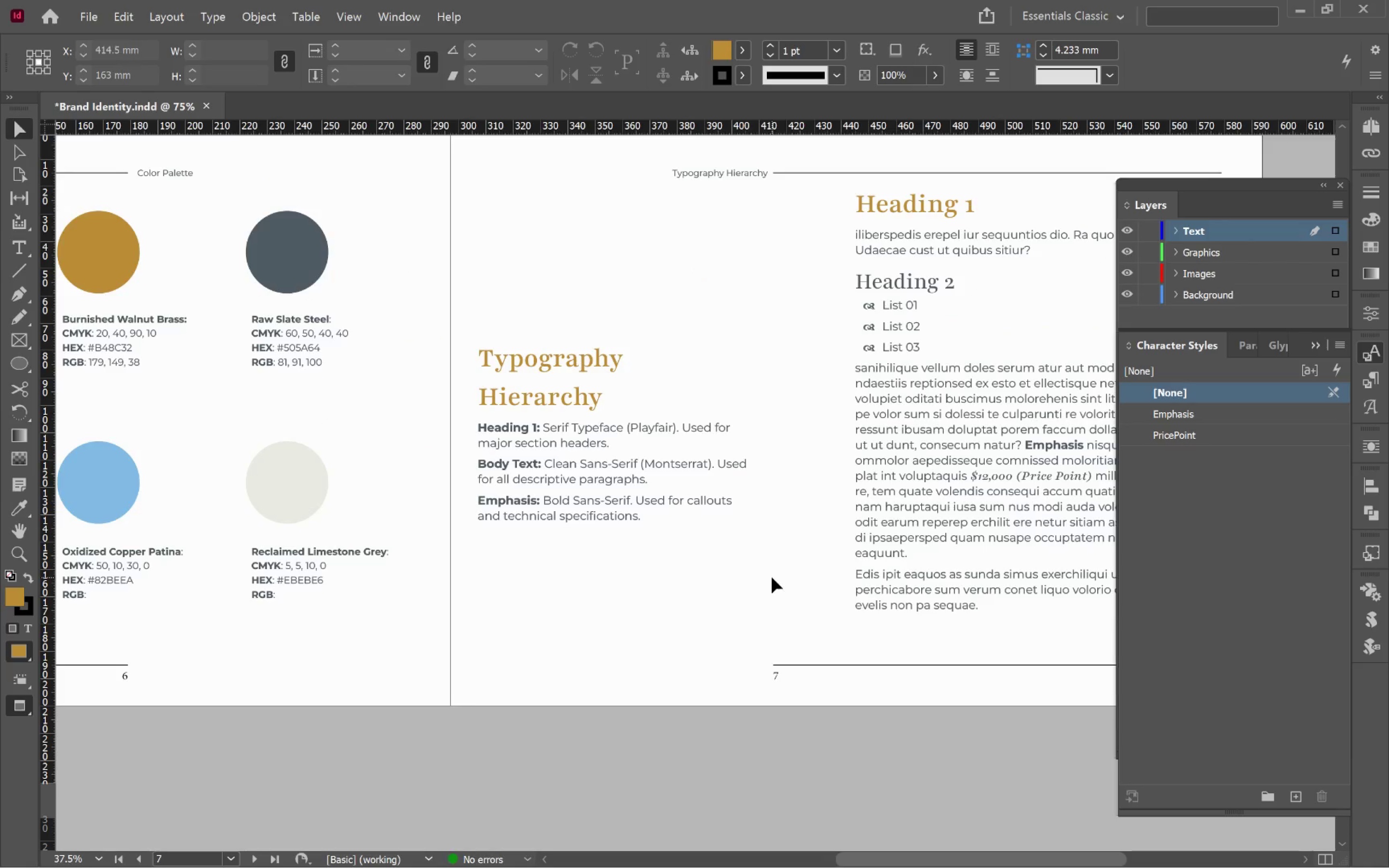 
scroll: coordinate [757, 580], scroll_direction: down, amount: 3.0
 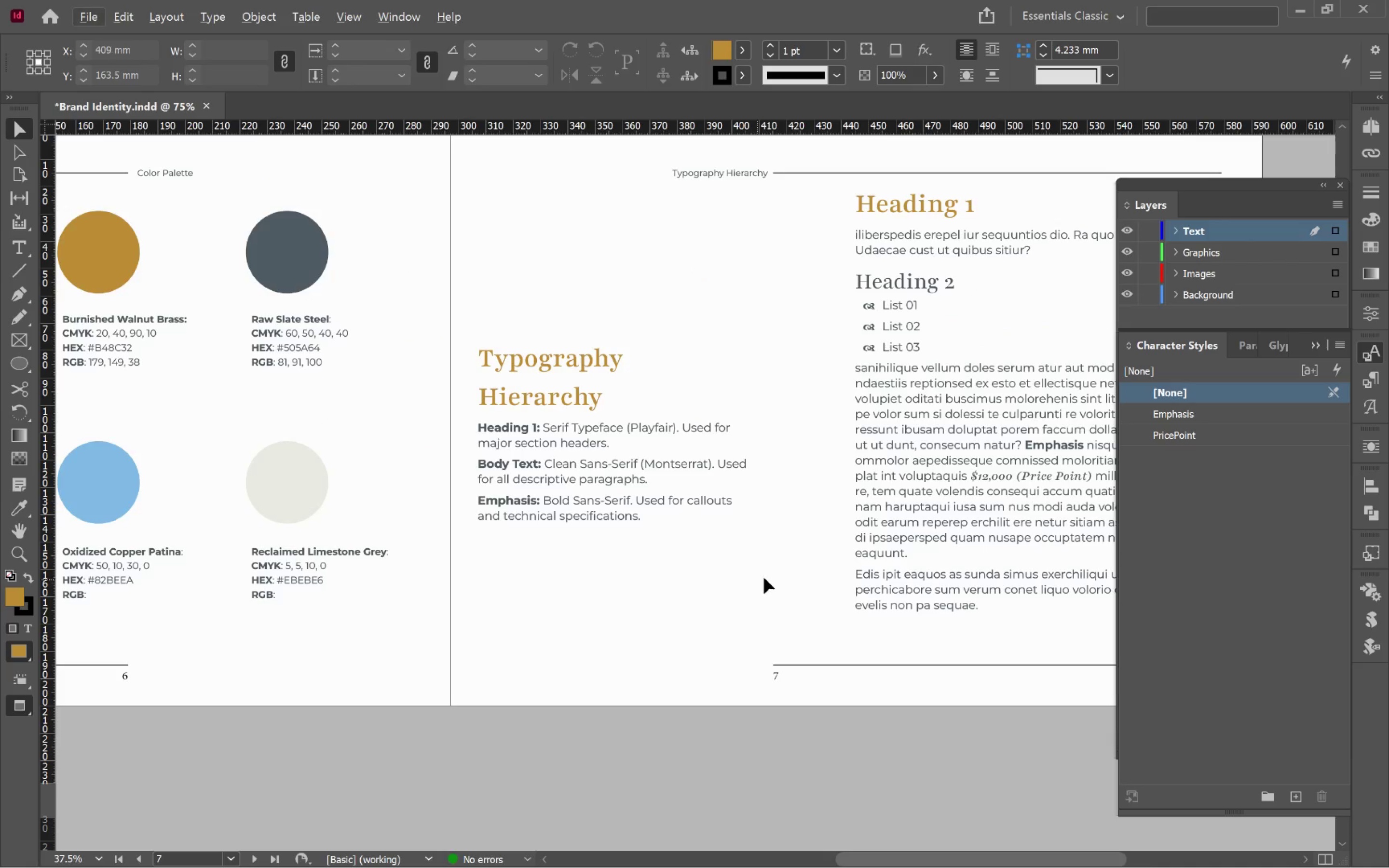 
key(Control+S)
 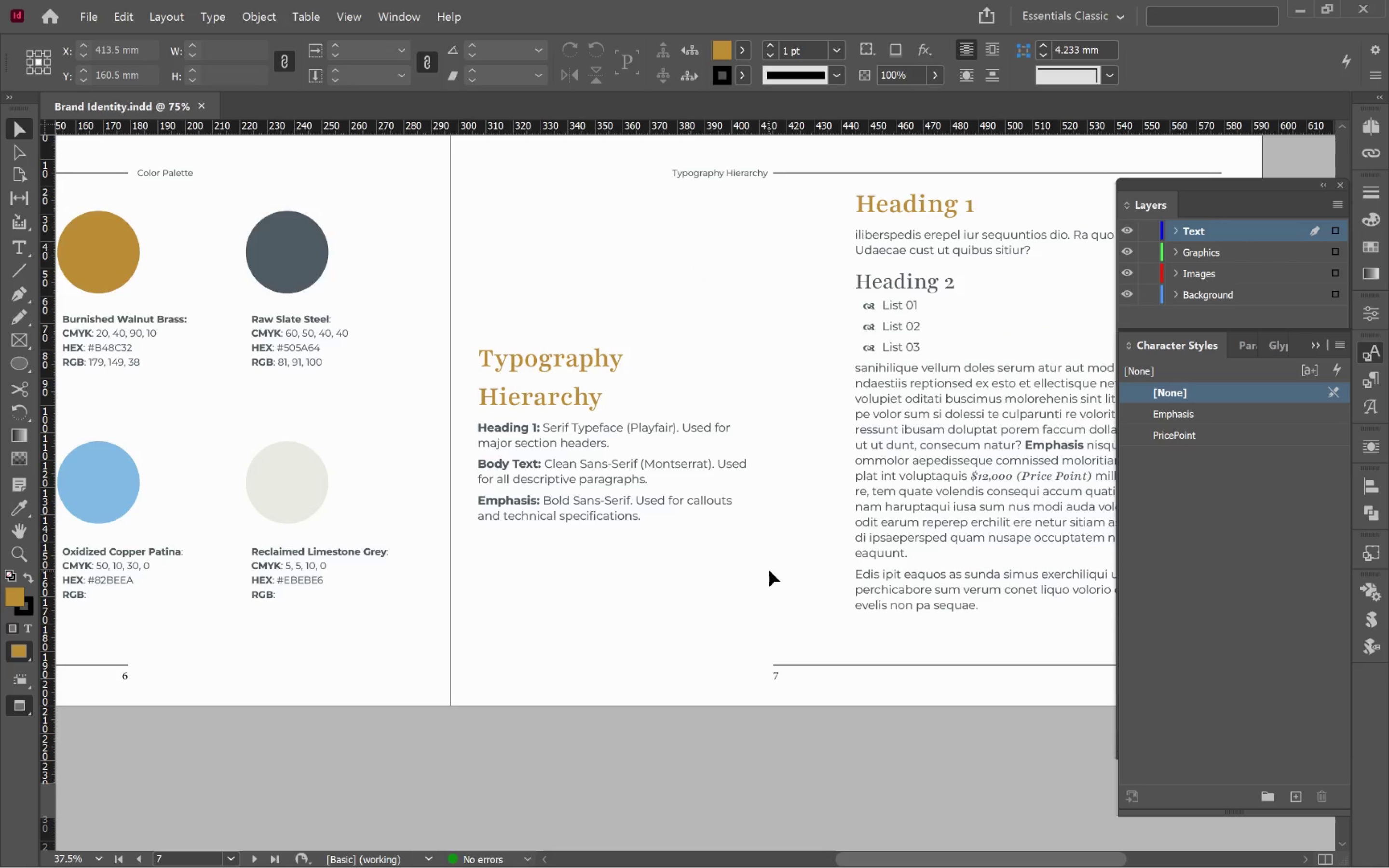 
hold_key(key=AltLeft, duration=0.33)
 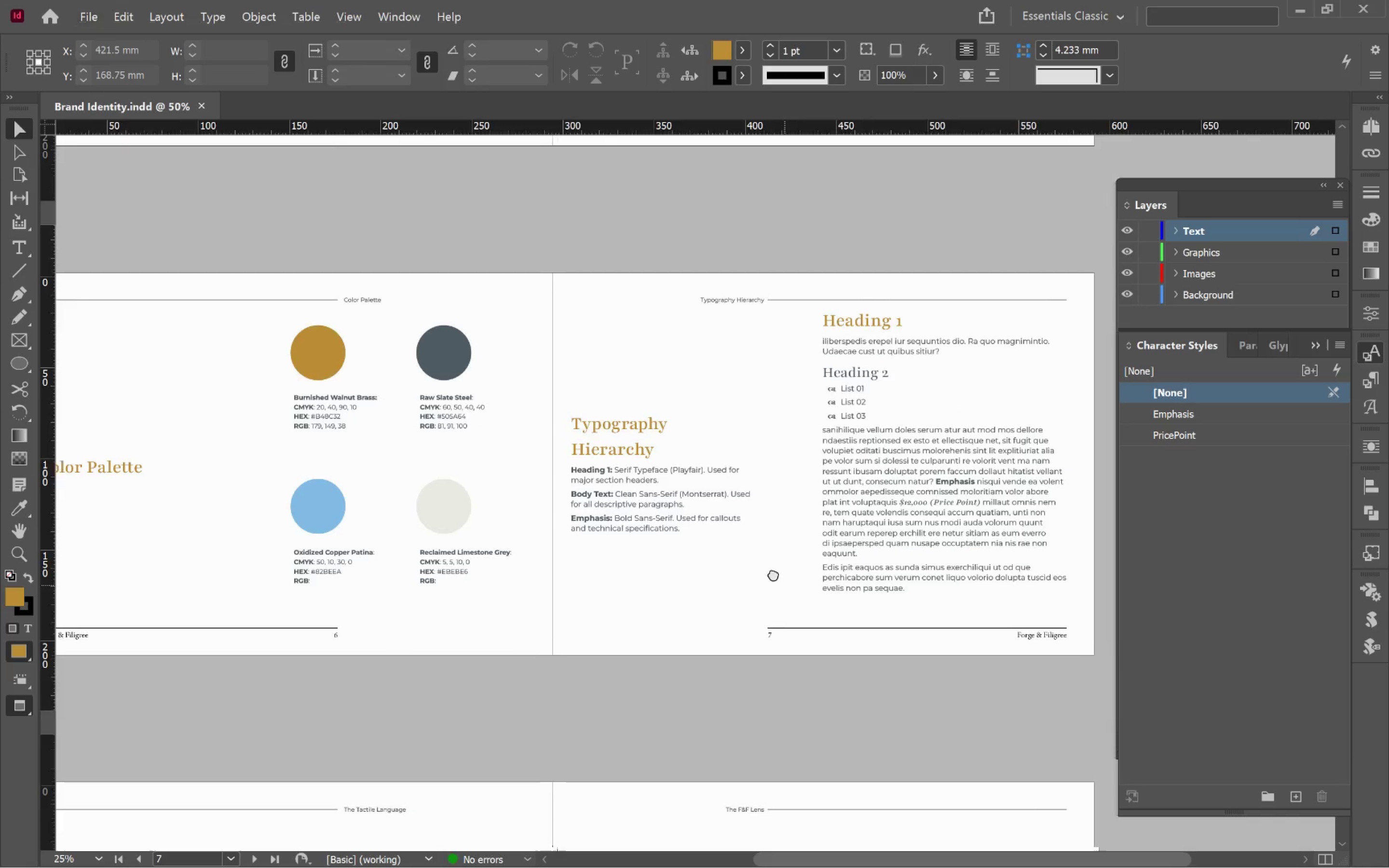 
hold_key(key=Space, duration=0.84)
 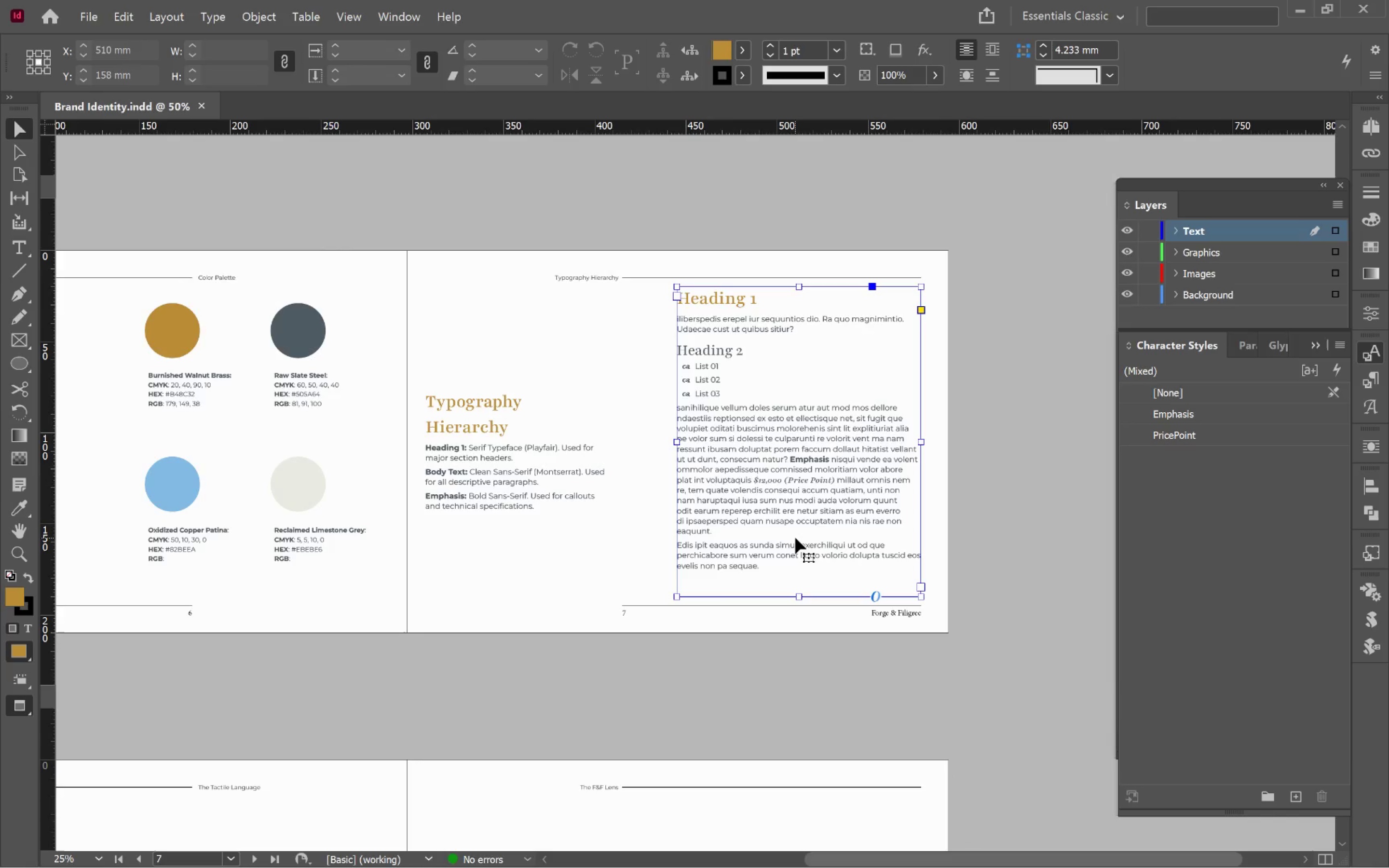 
scroll: coordinate [771, 568], scroll_direction: down, amount: 1.0
 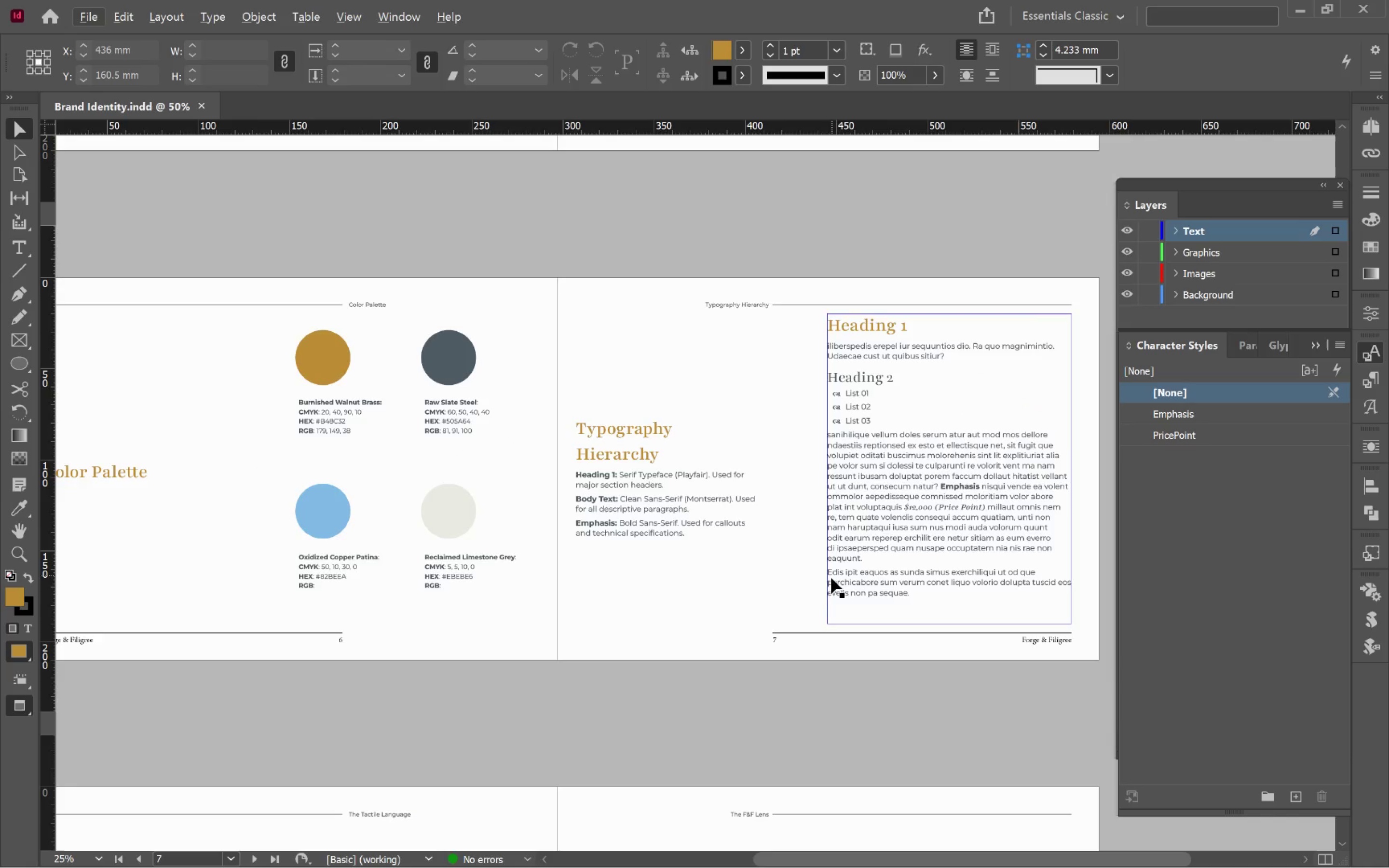 
left_click_drag(start_coordinate=[784, 585], to_coordinate=[634, 558])
 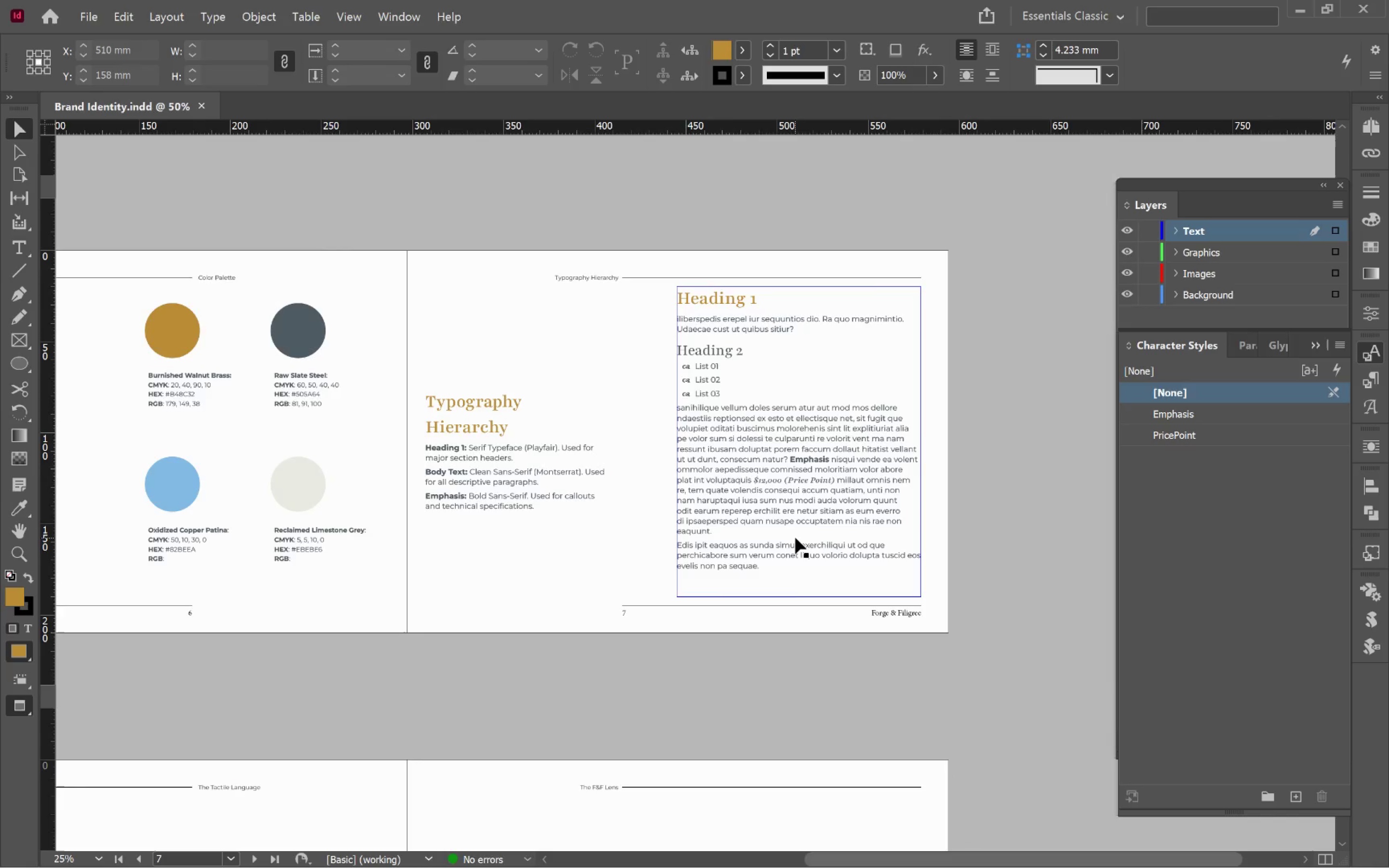 
left_click([795, 538])
 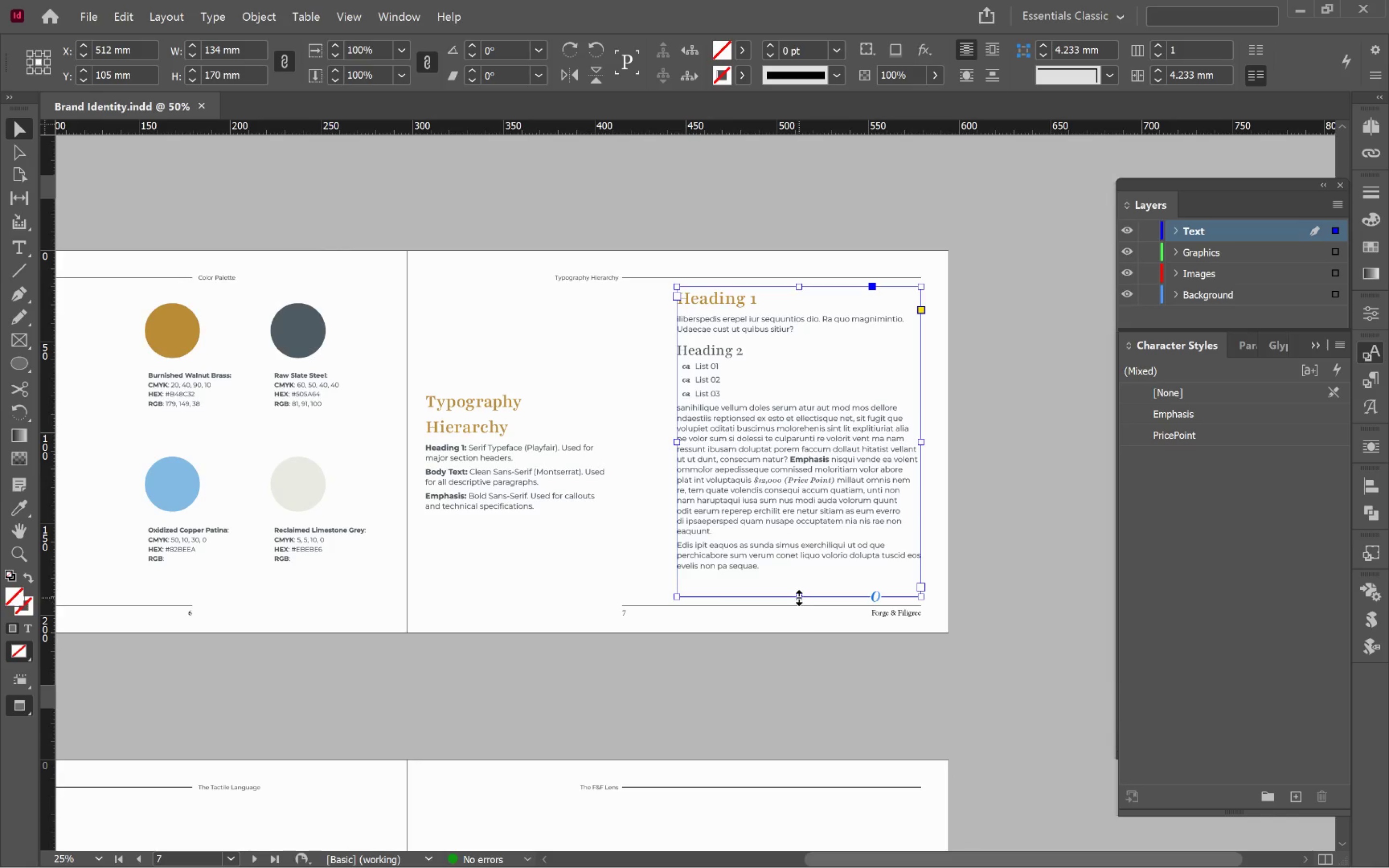 
double_click([799, 597])
 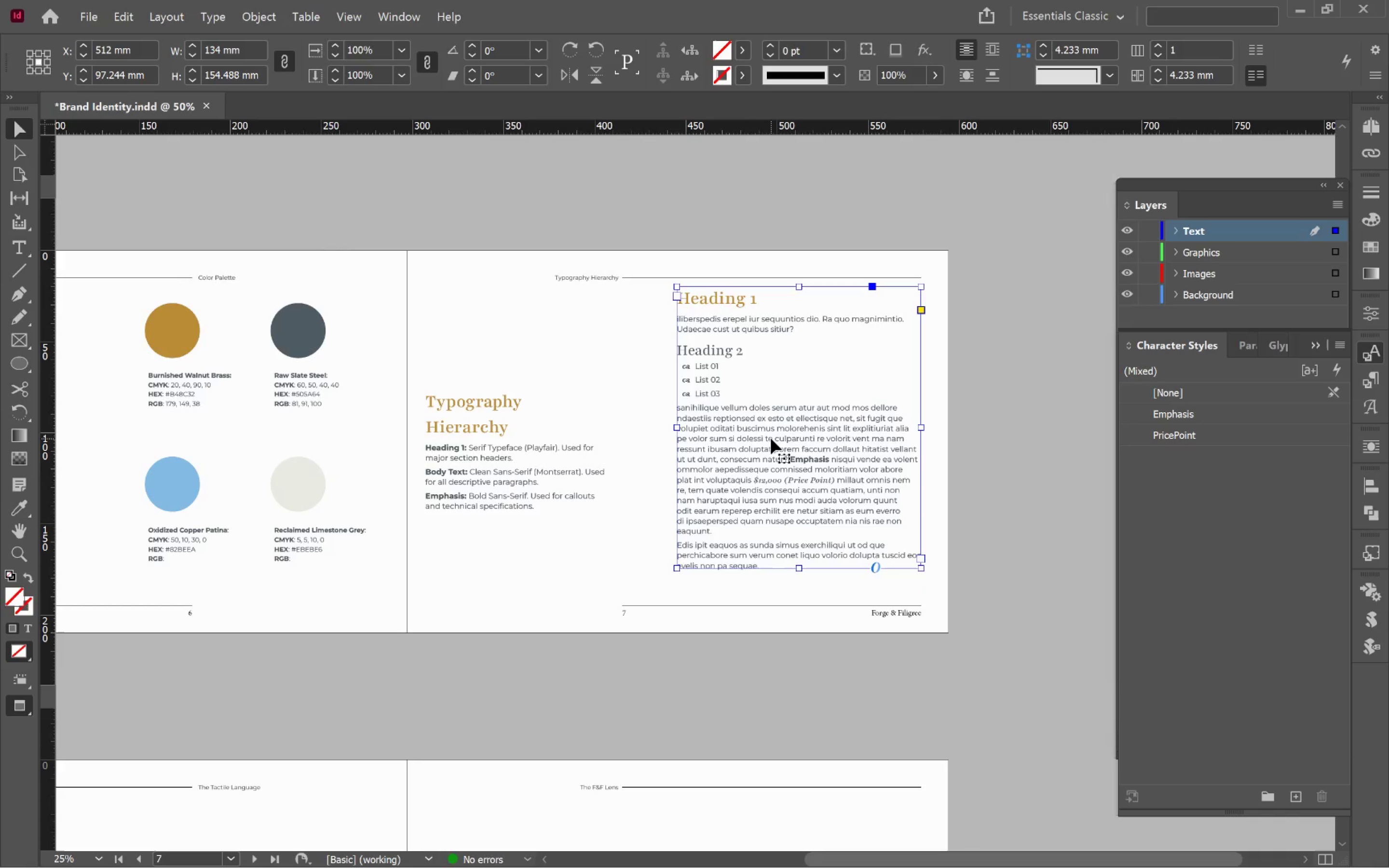 
left_click_drag(start_coordinate=[771, 438], to_coordinate=[771, 452])
 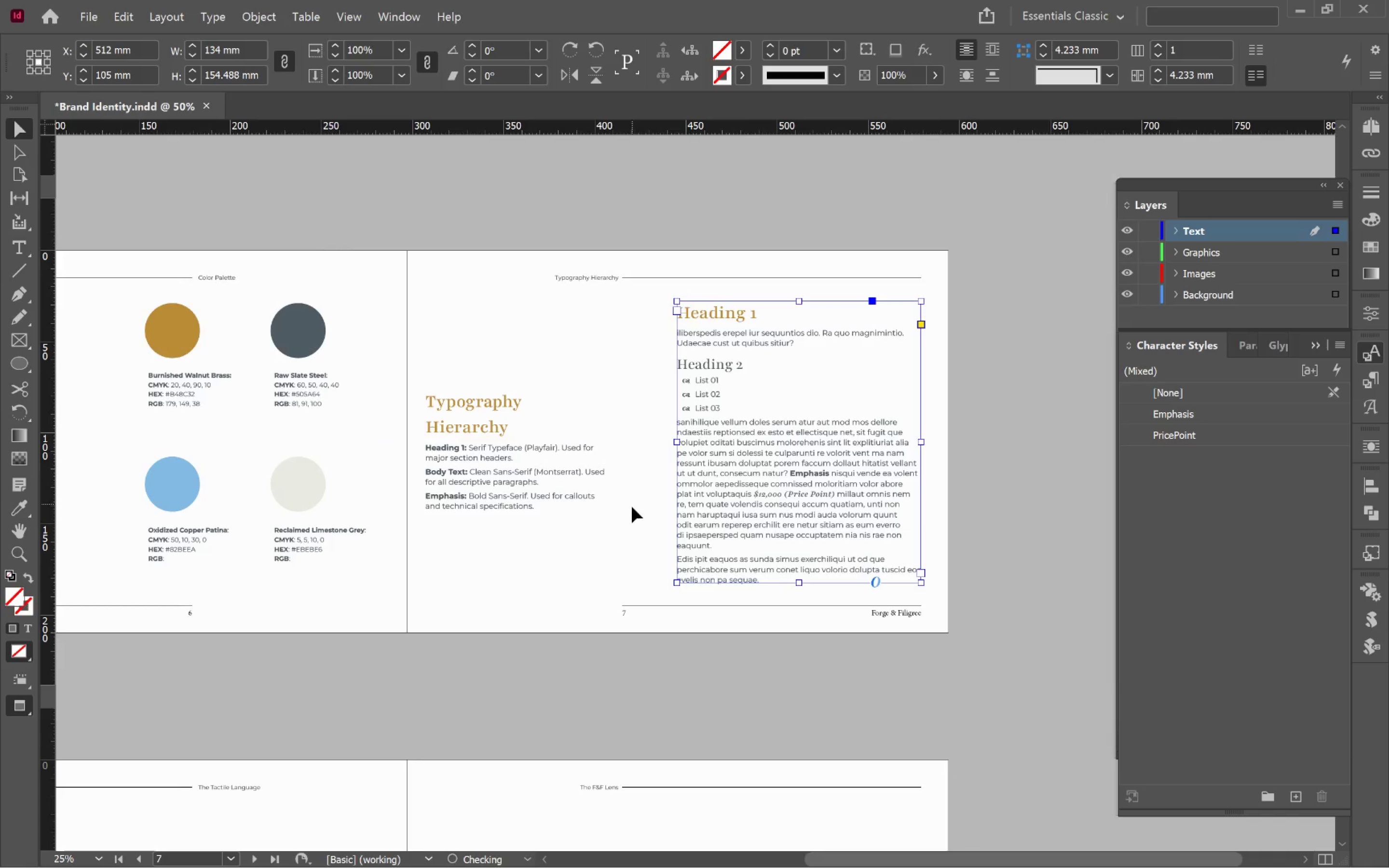 
hold_key(key=ShiftLeft, duration=1.01)
 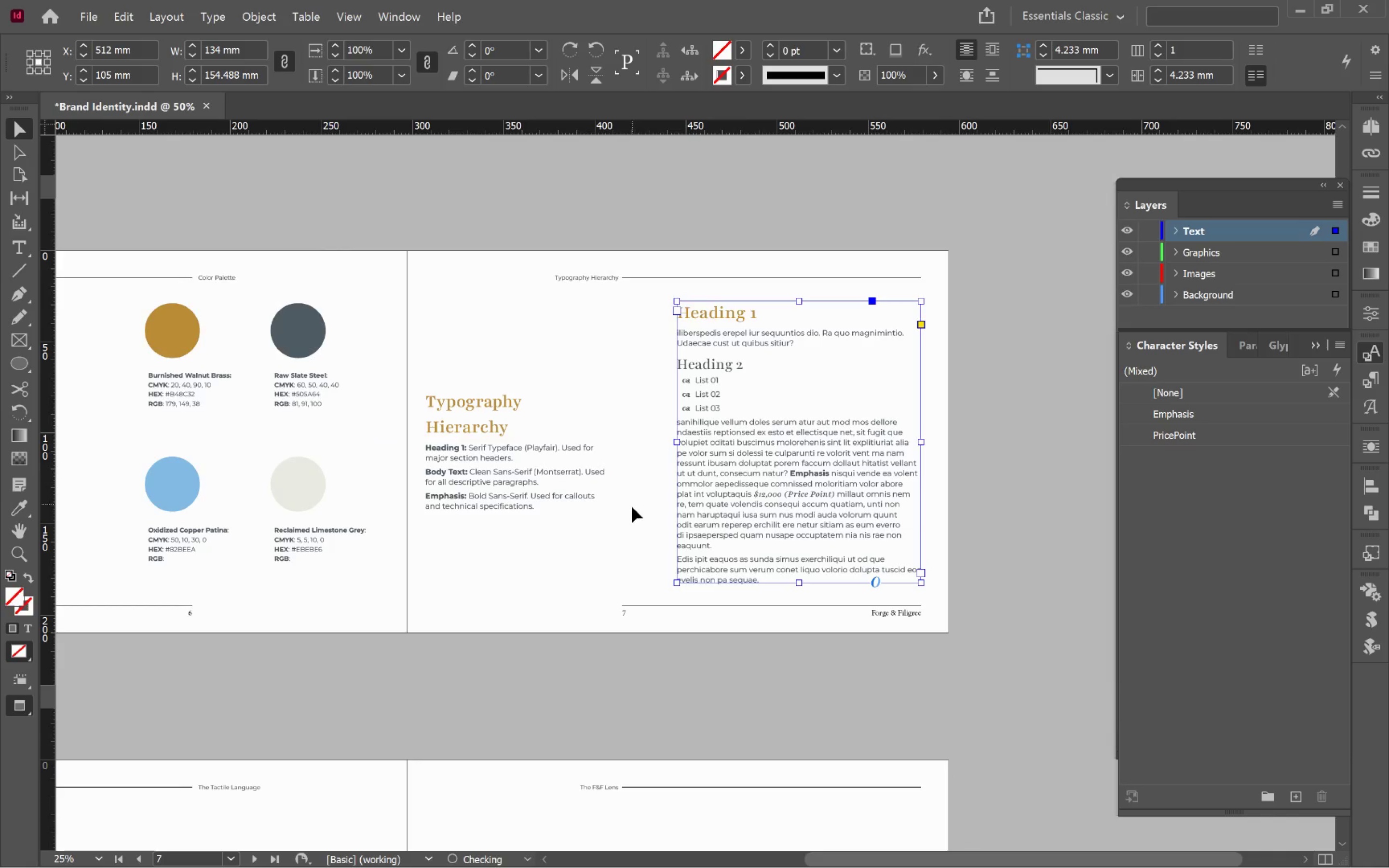 
left_click([631, 508])
 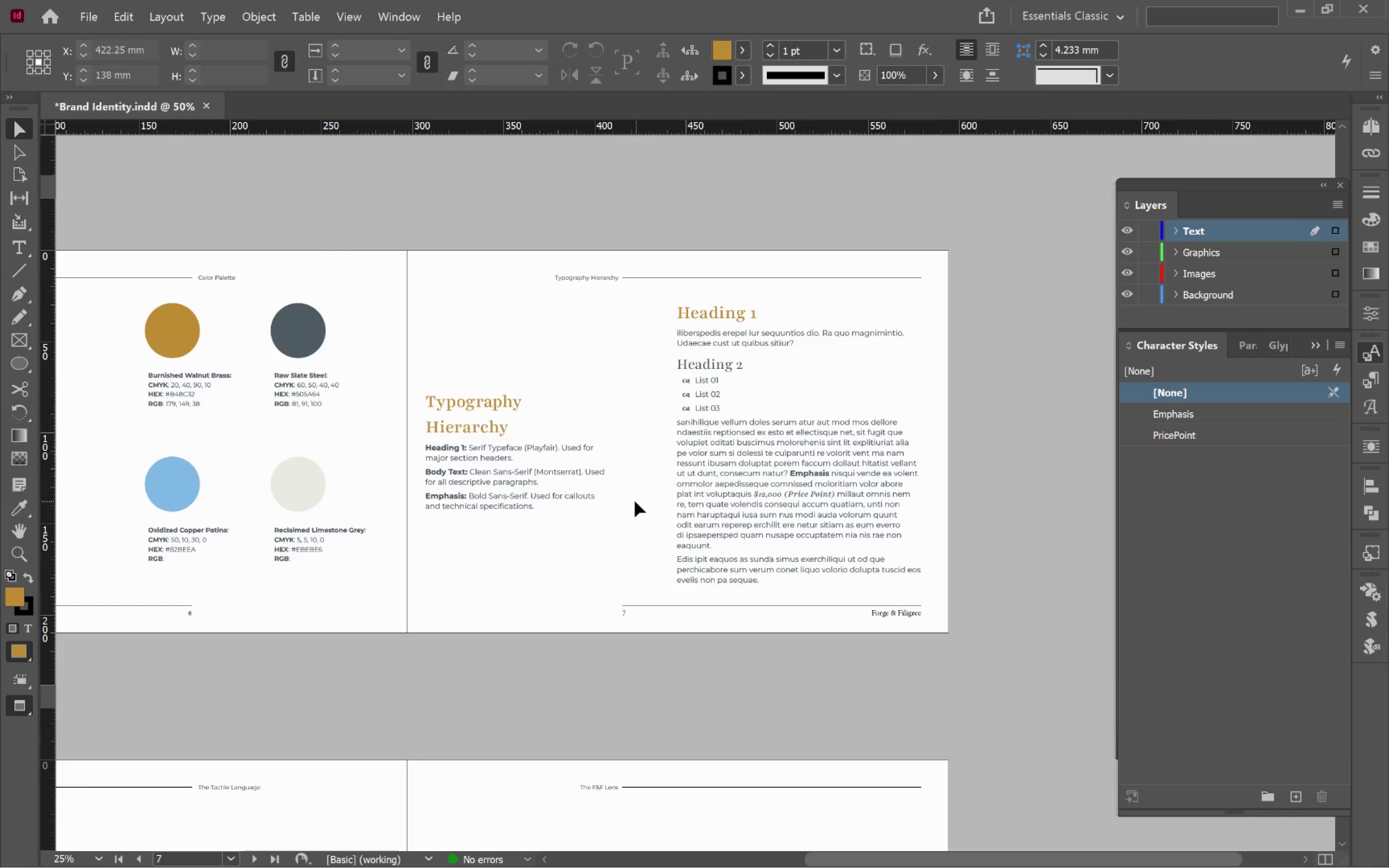 
hold_key(key=Space, duration=1.53)
 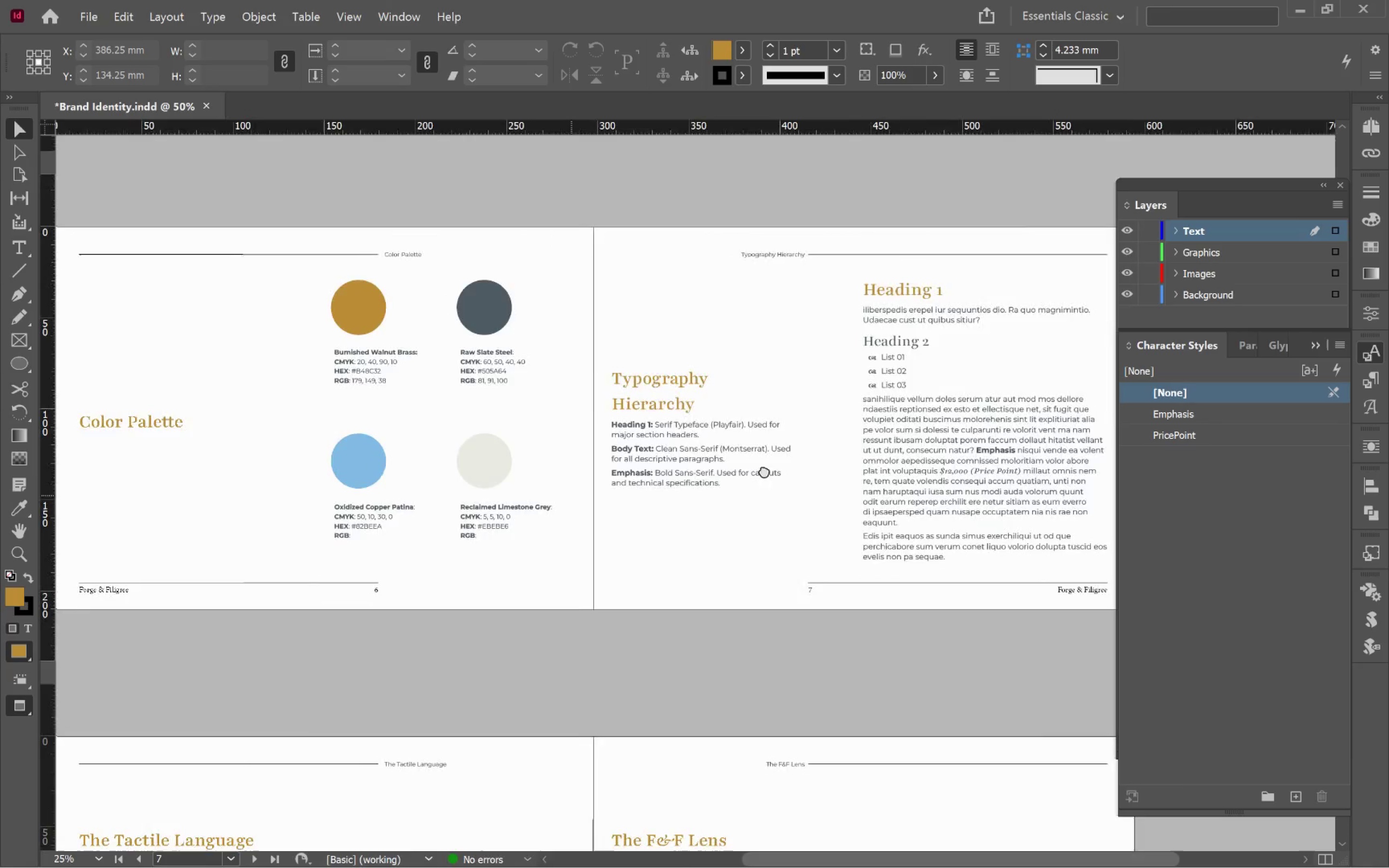 
left_click_drag(start_coordinate=[578, 494], to_coordinate=[770, 429])
 